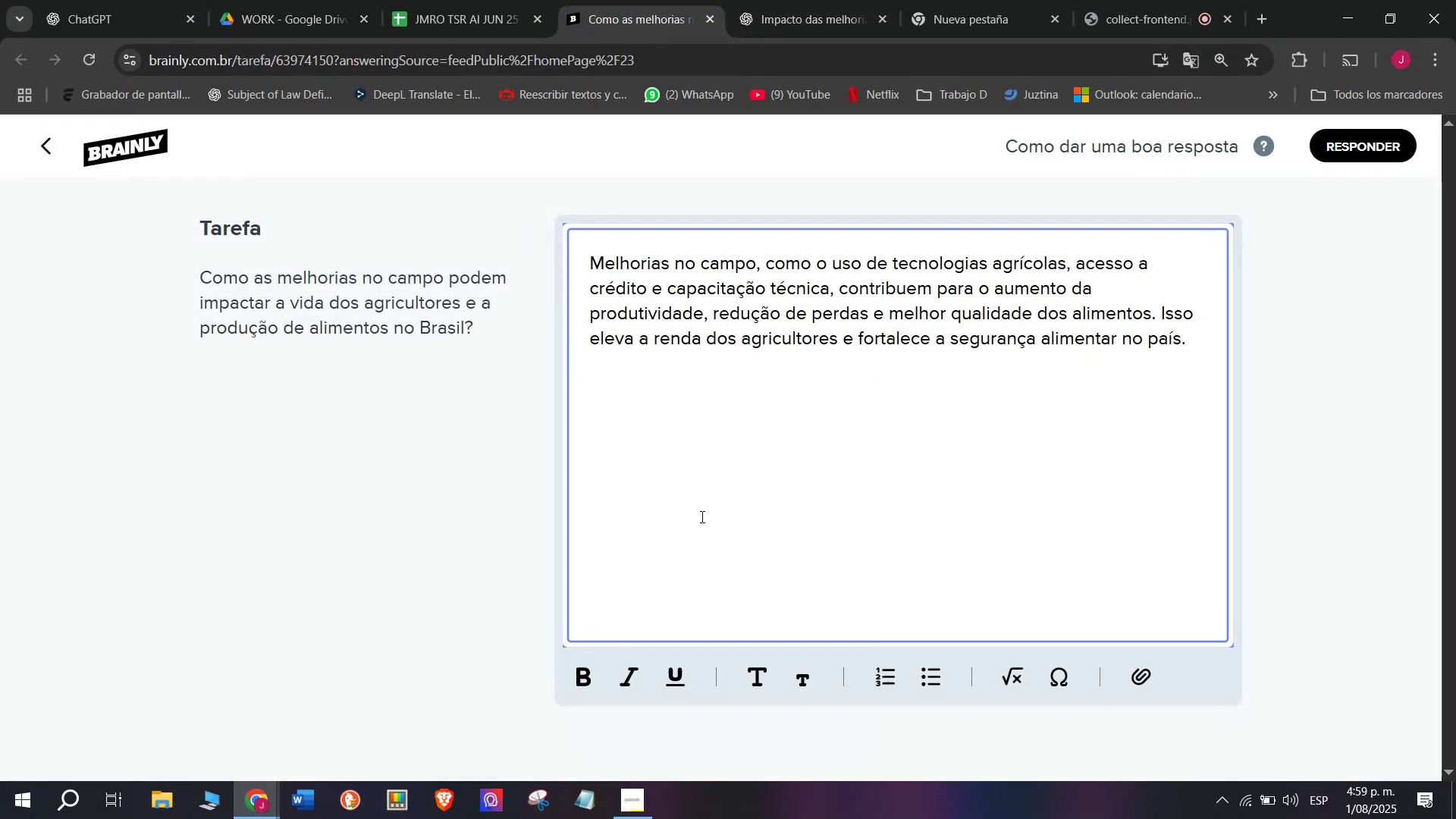 
key(Meta+V)
 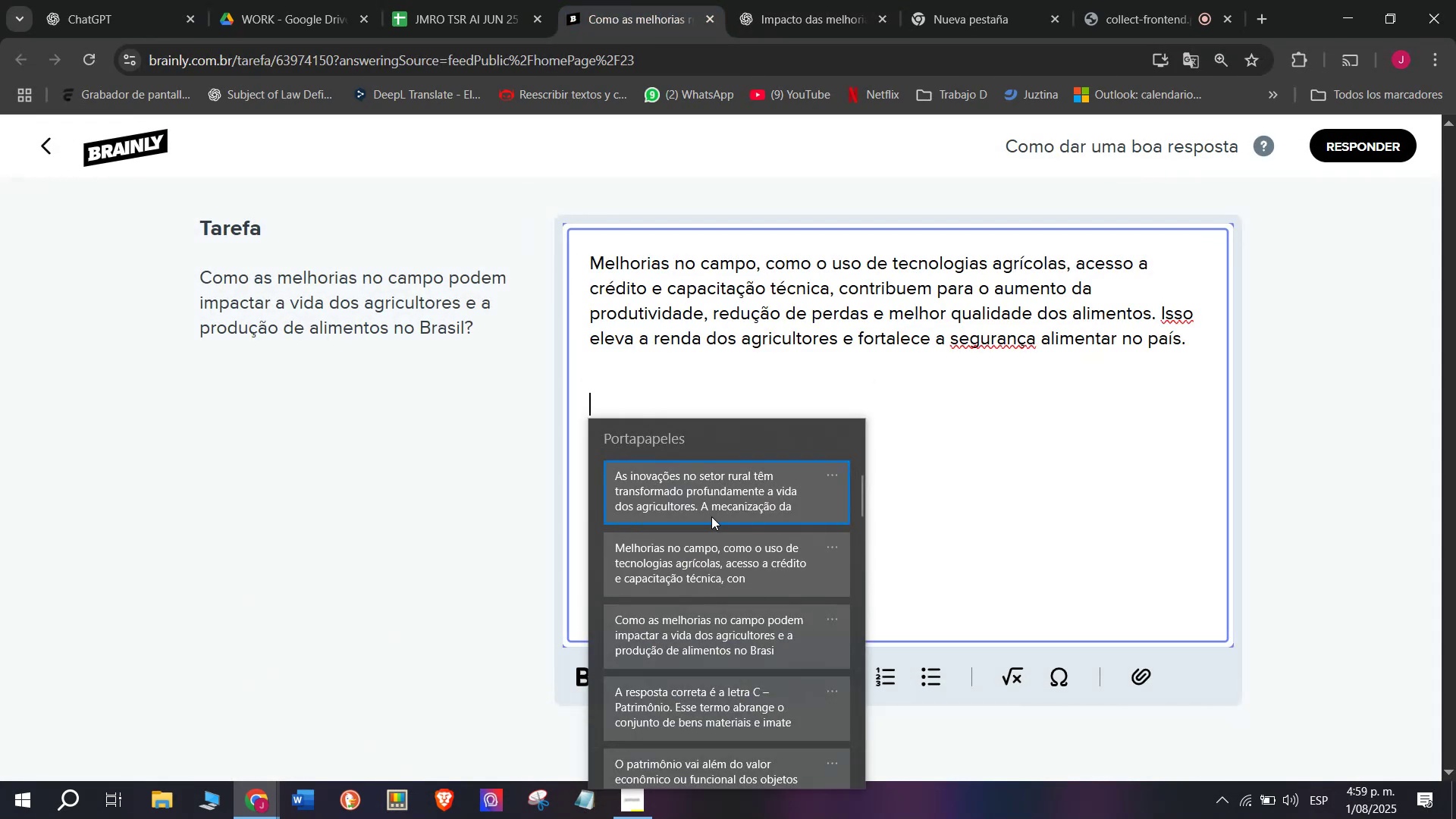 
left_click([712, 502])
 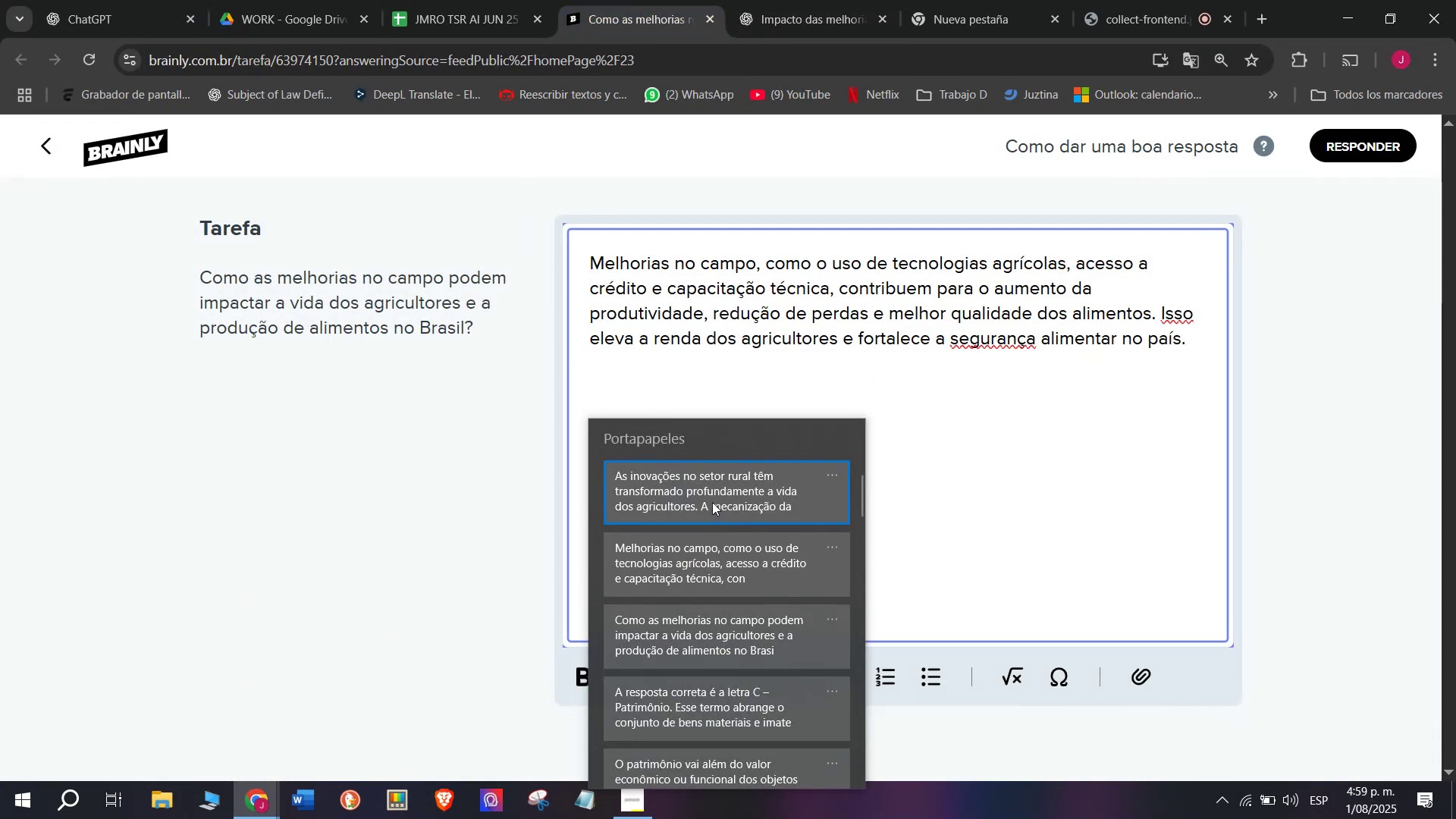 
key(Control+ControlLeft)
 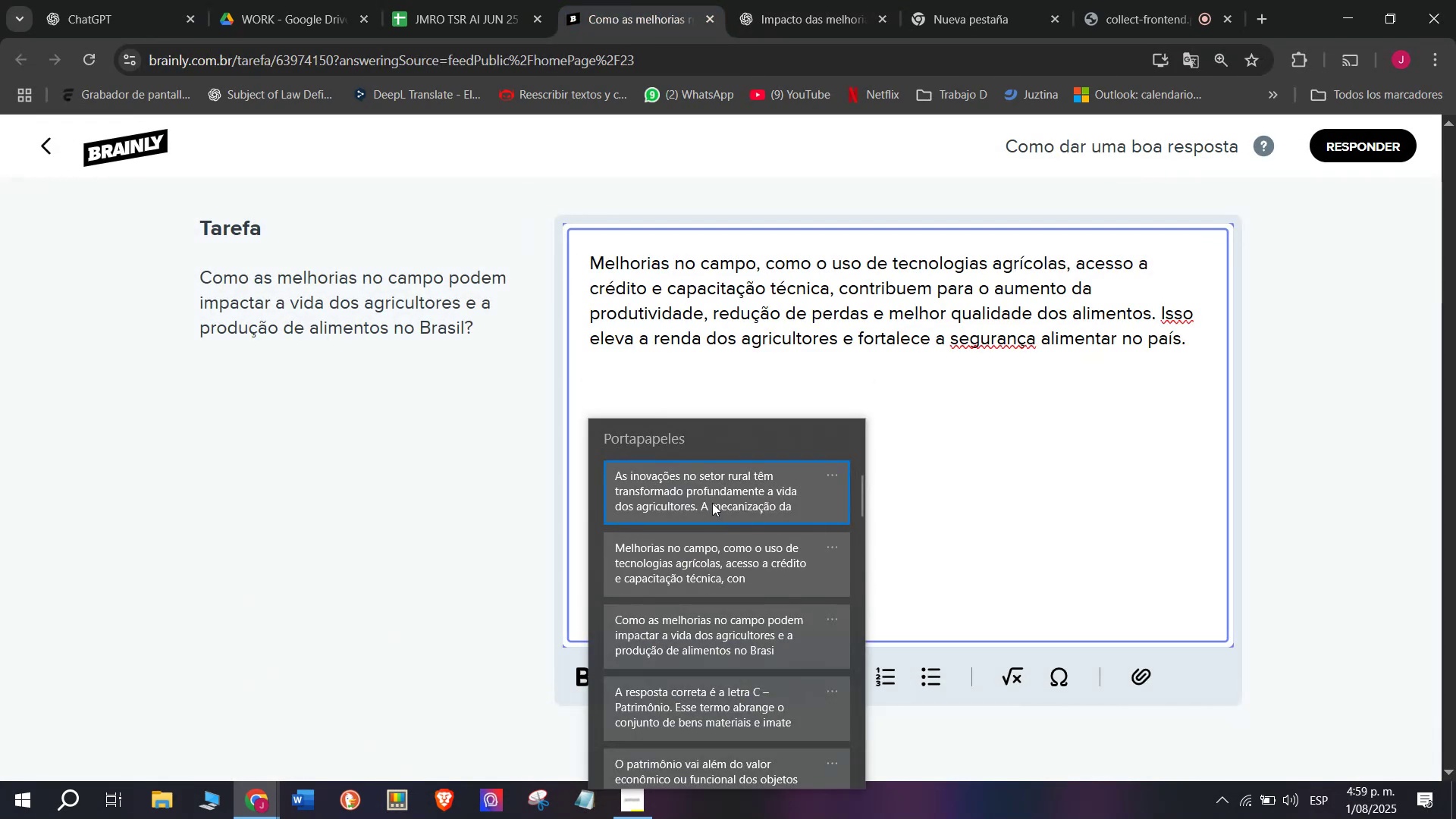 
key(Control+V)
 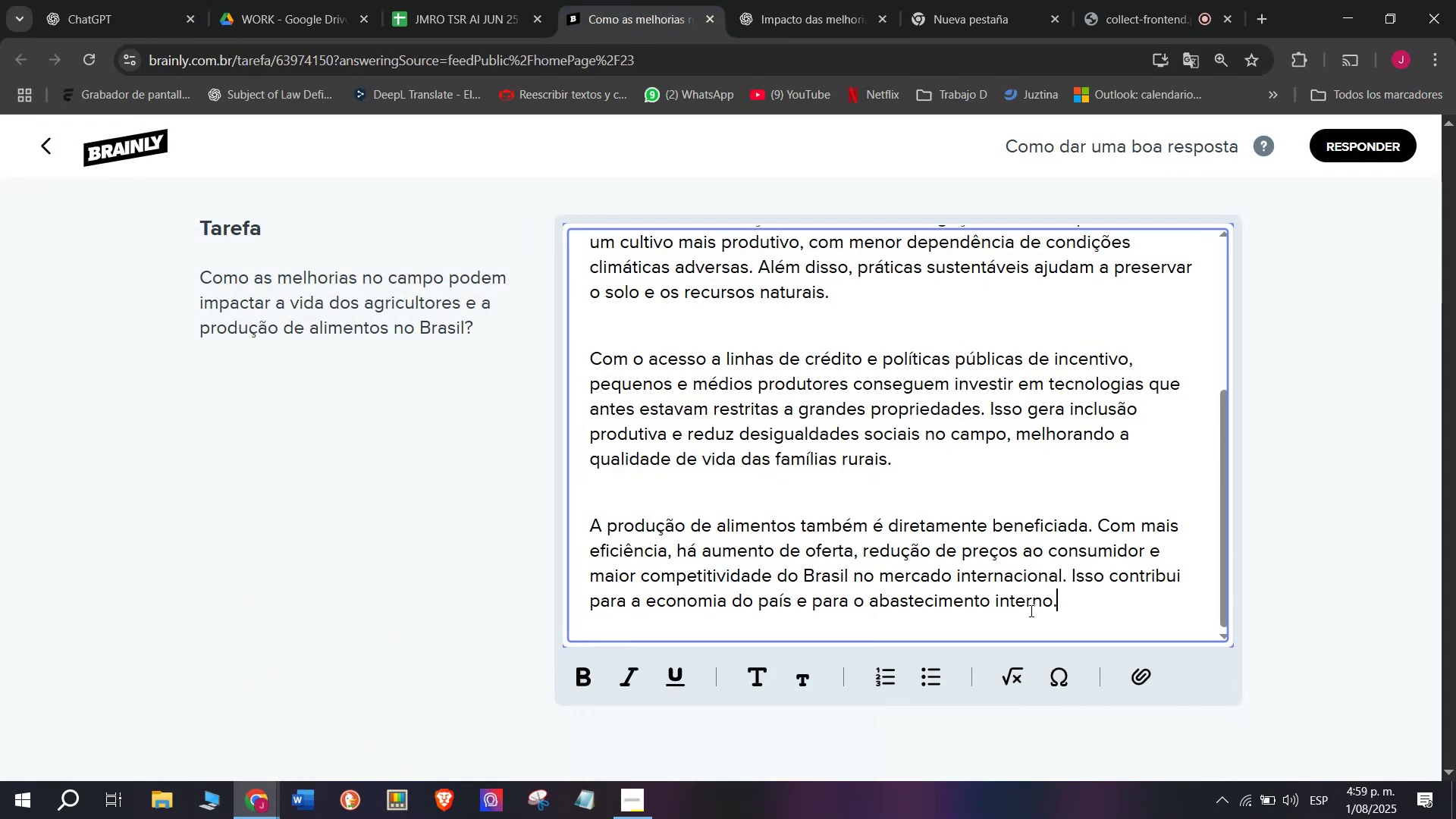 
left_click_drag(start_coordinate=[1069, 613], to_coordinate=[463, 118])
 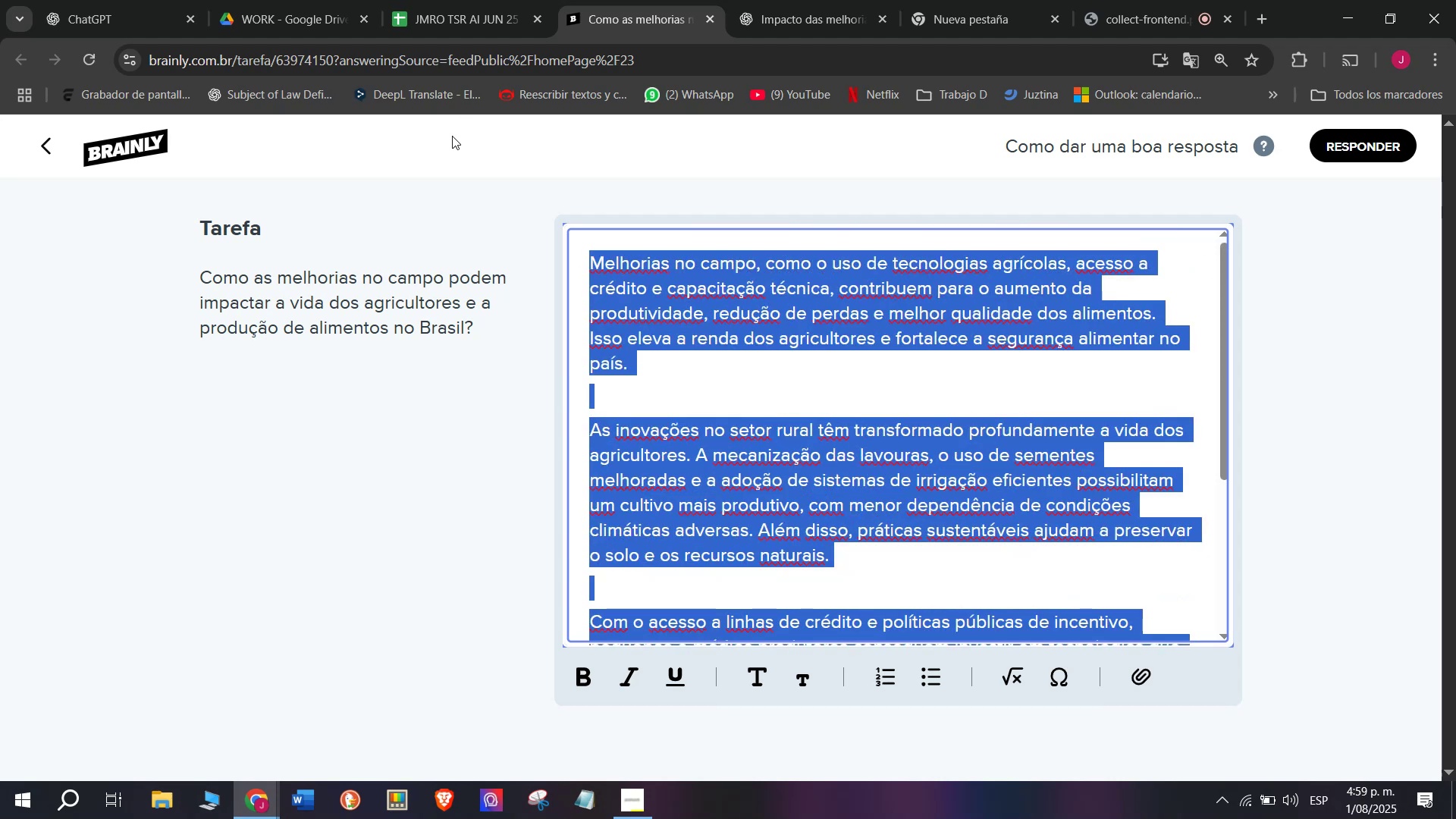 
key(Control+C)
 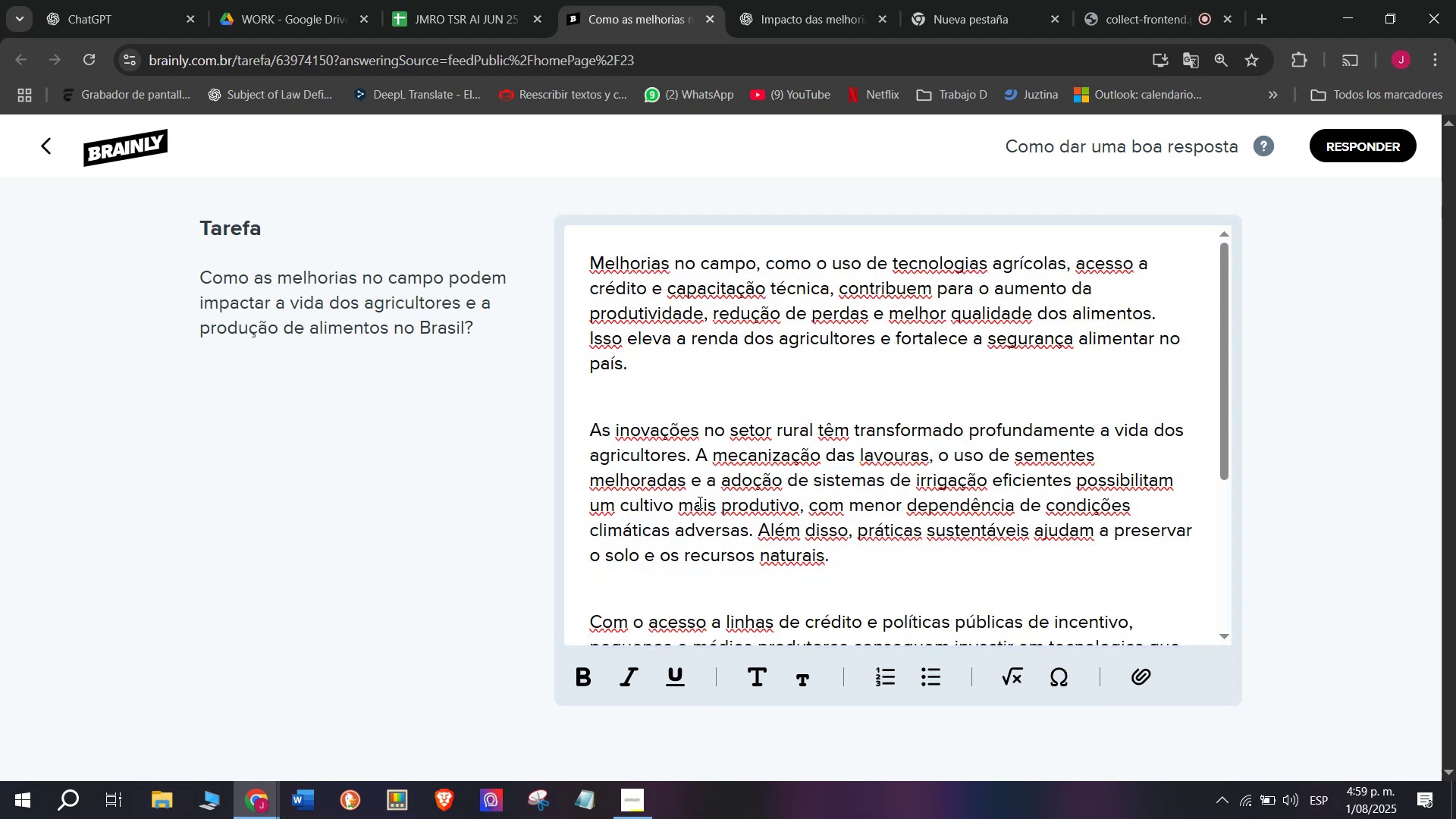 
left_click_drag(start_coordinate=[758, 534], to_coordinate=[969, 585])
 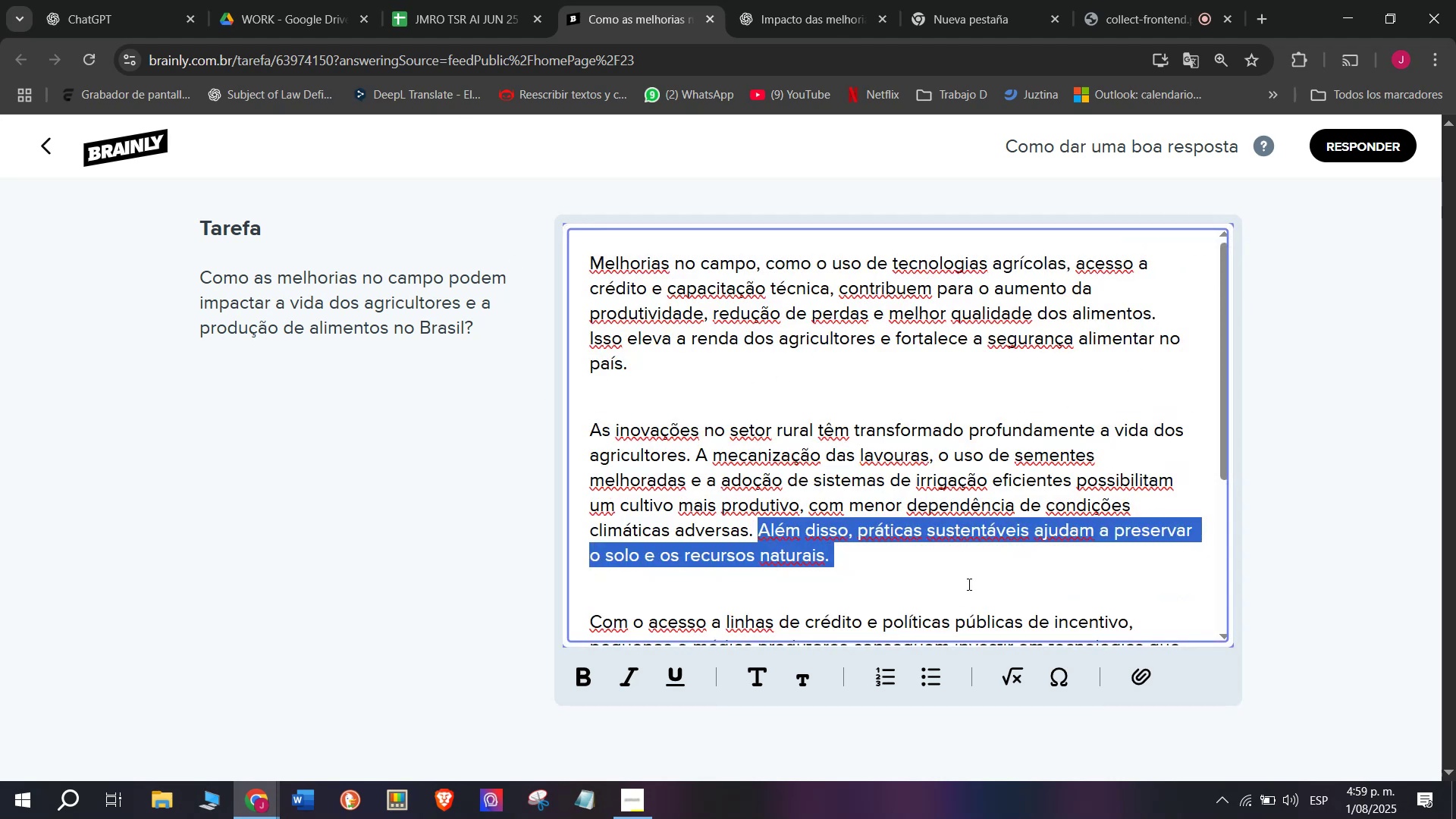 
key(Backspace)
 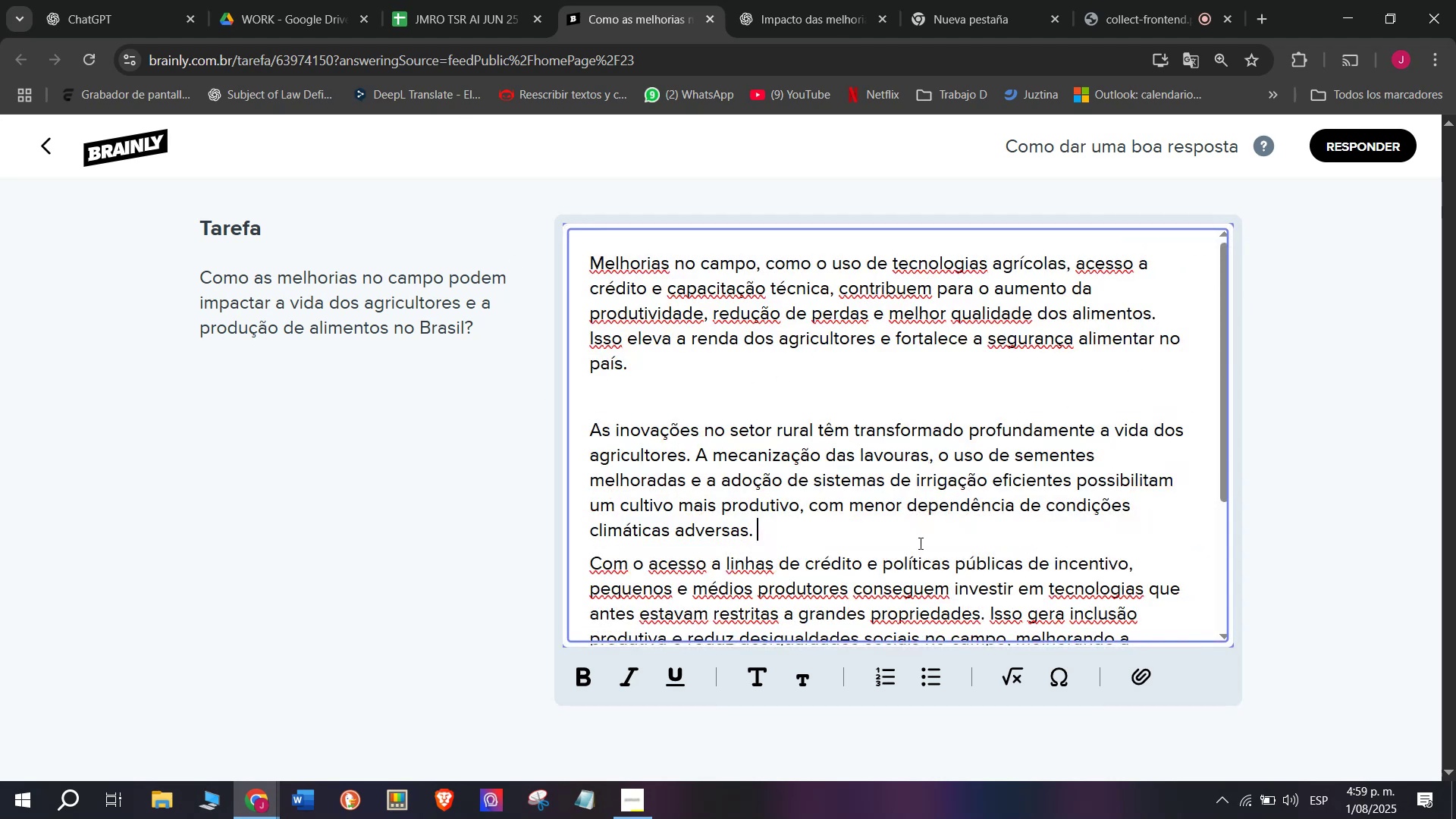 
scroll: coordinate [902, 519], scroll_direction: down, amount: 3.0
 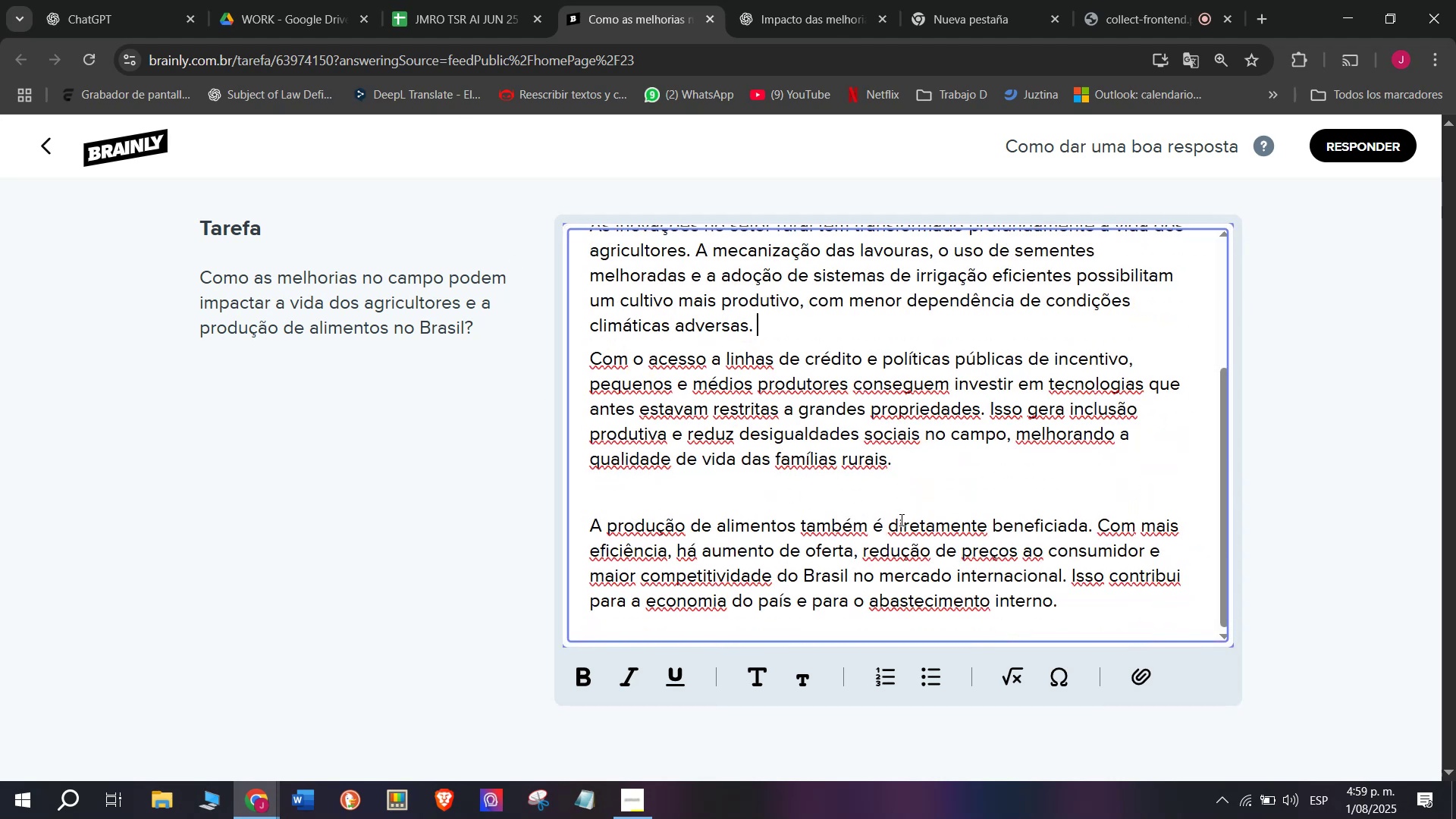 
key(Enter)
 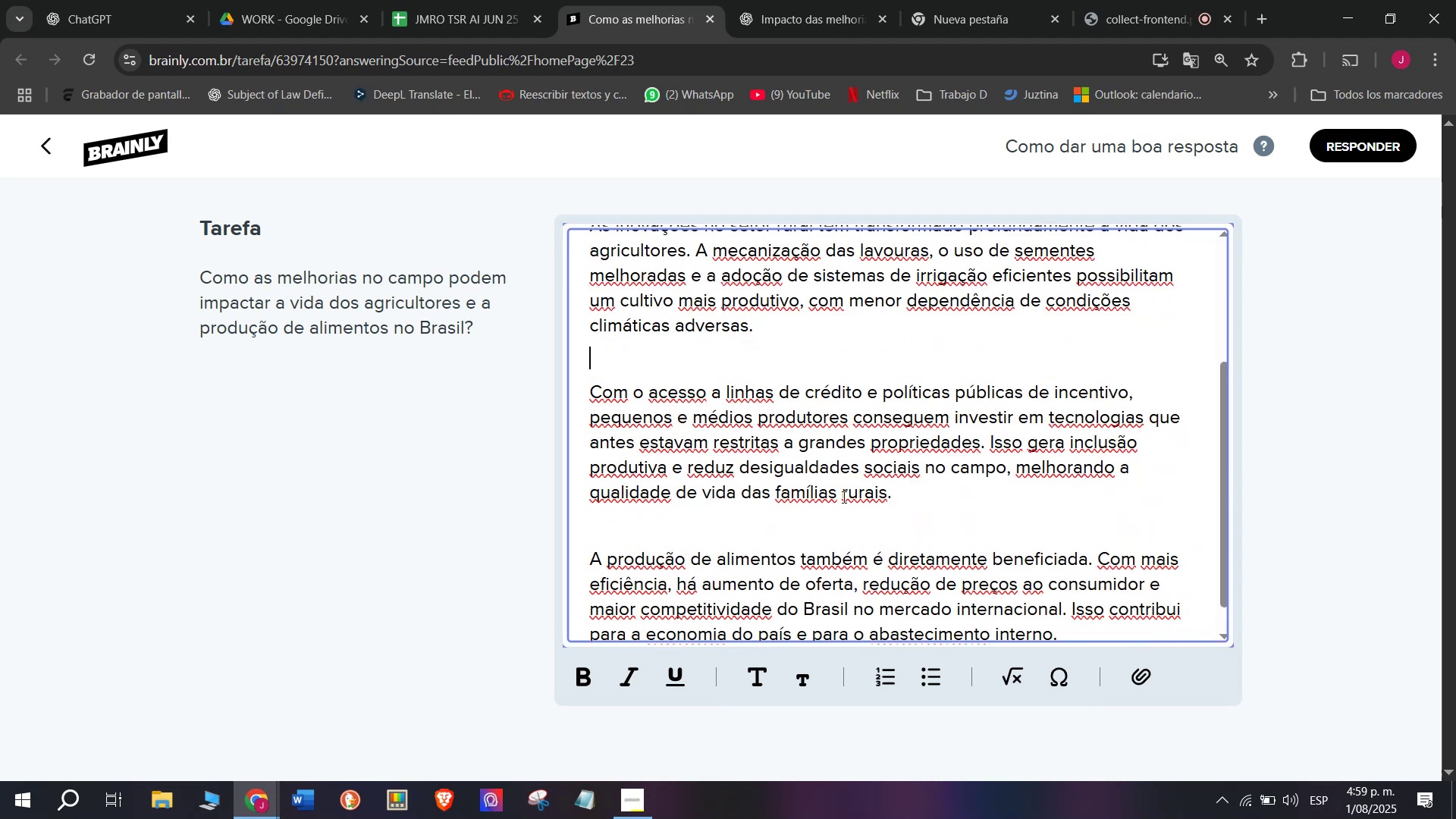 
scroll: coordinate [836, 491], scroll_direction: down, amount: 3.0
 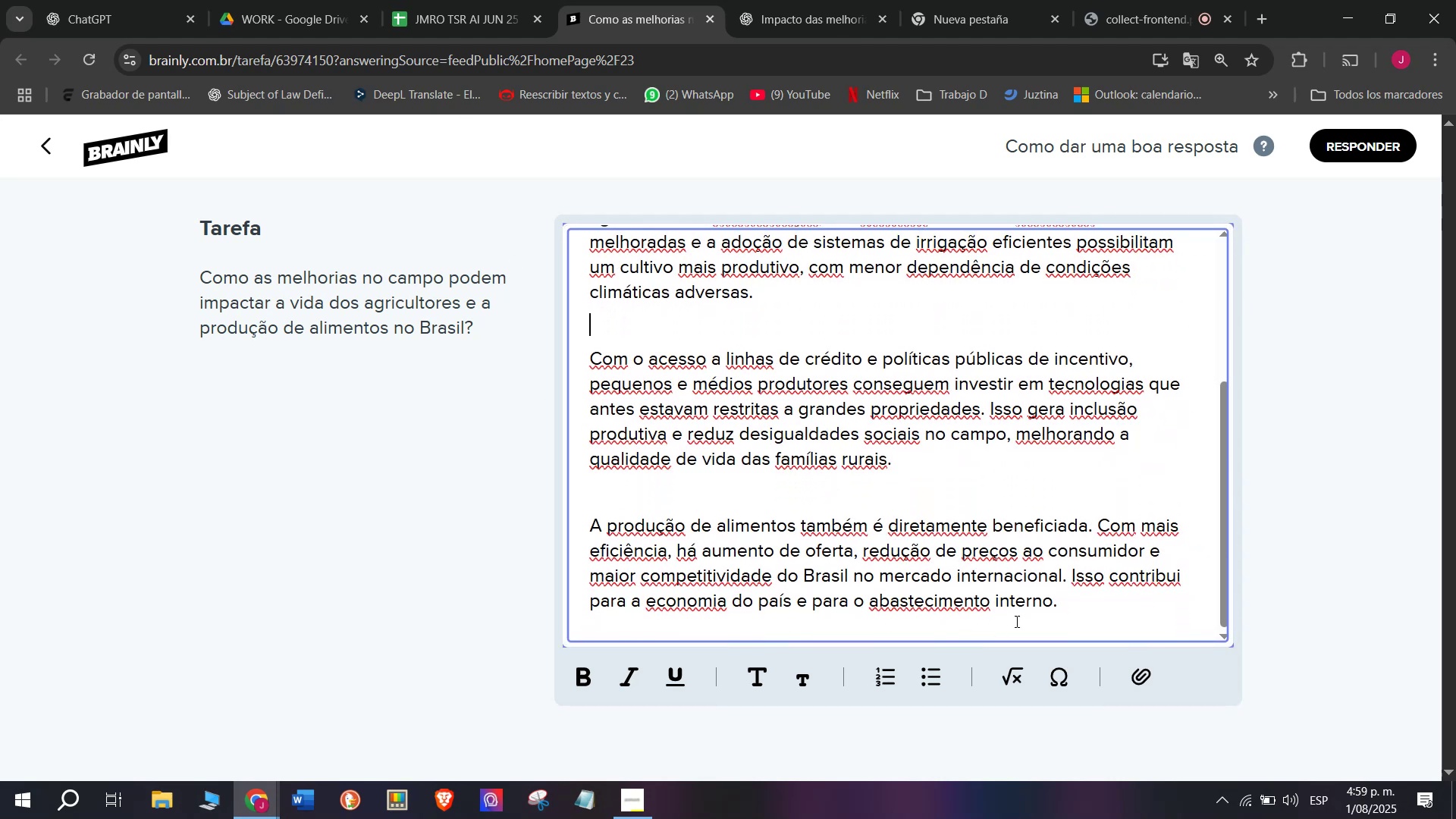 
left_click_drag(start_coordinate=[1074, 607], to_coordinate=[412, 17])
 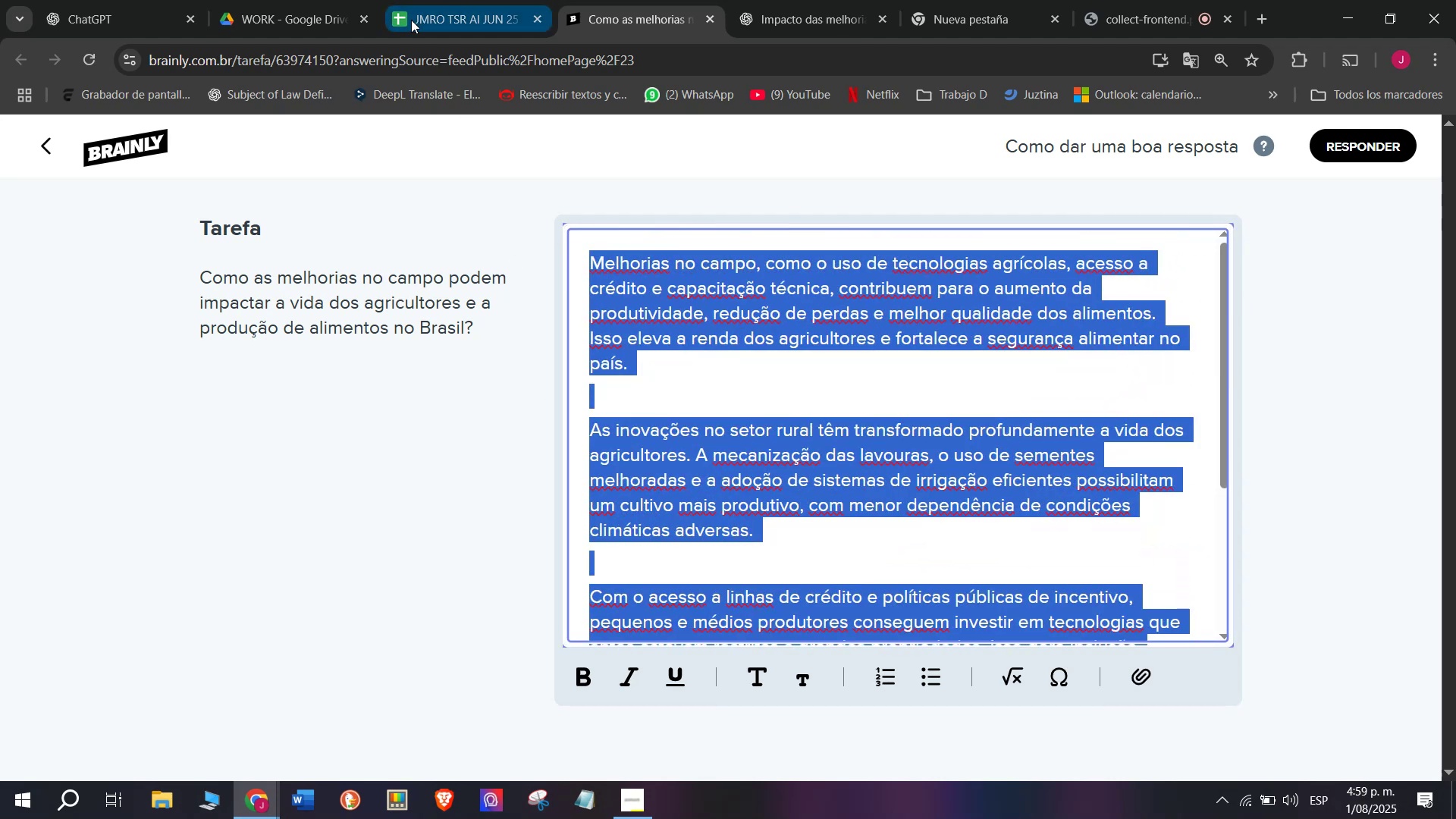 
key(Control+C)
 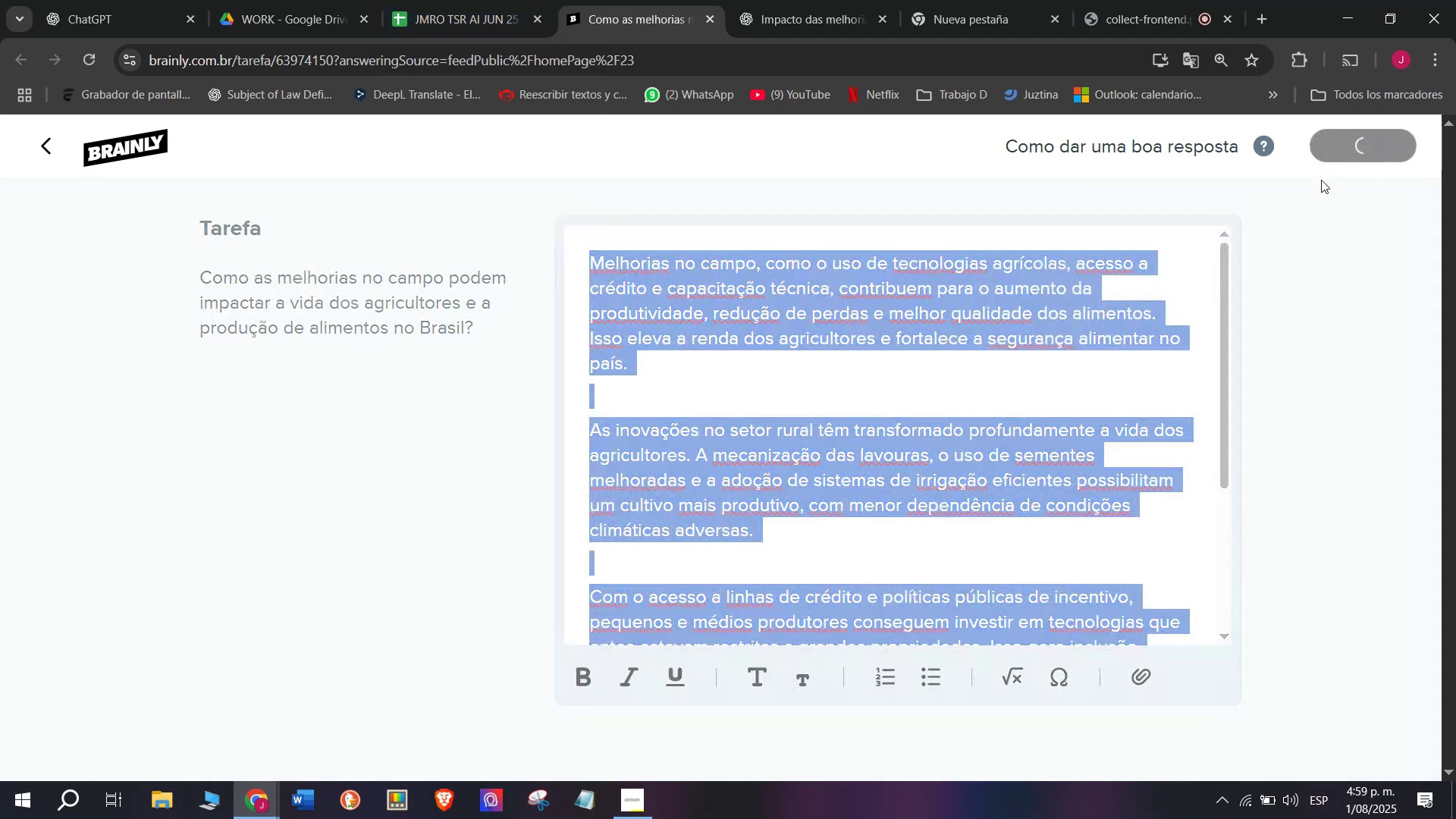 
left_click([431, 0])
 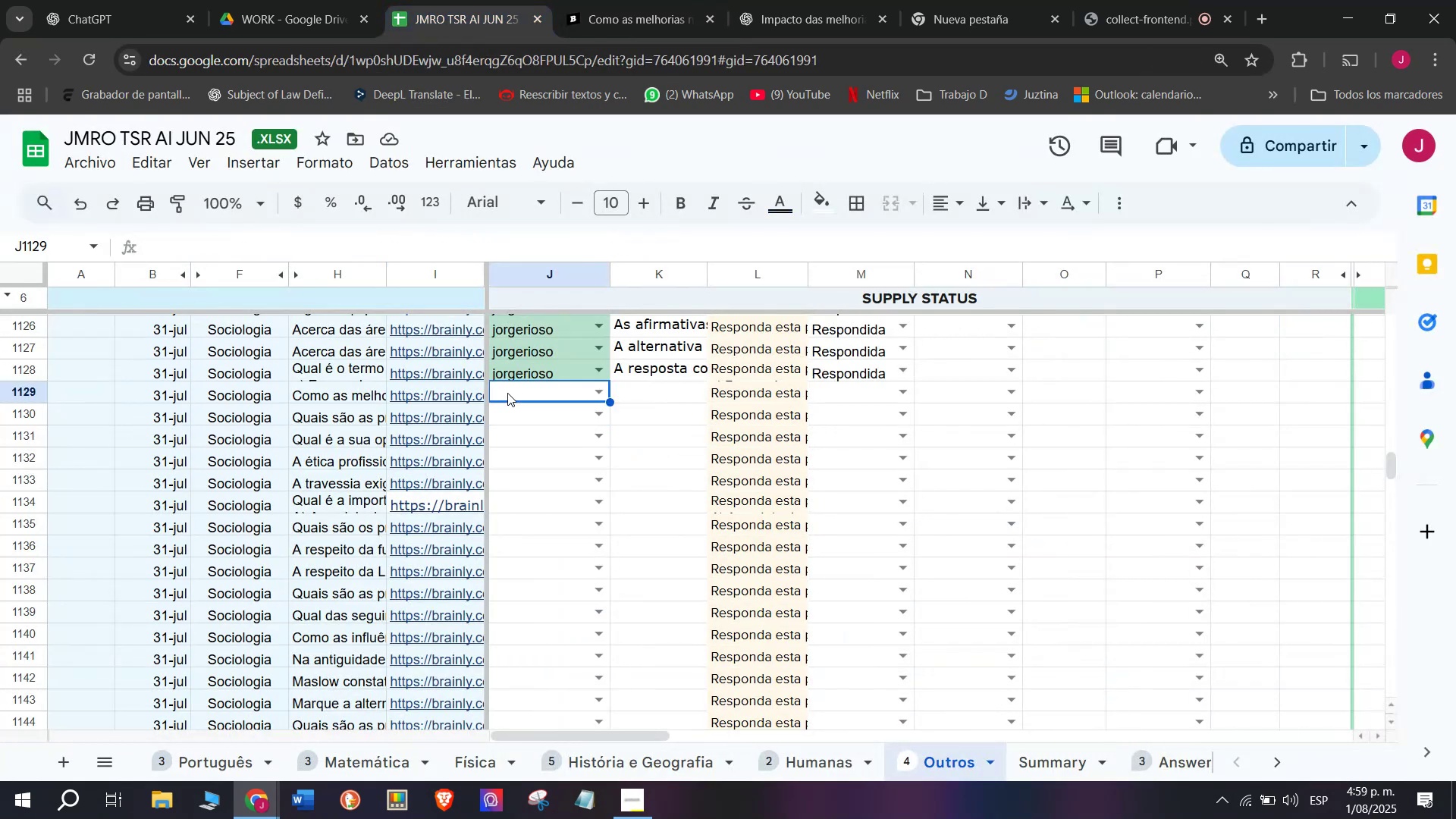 
key(J)
 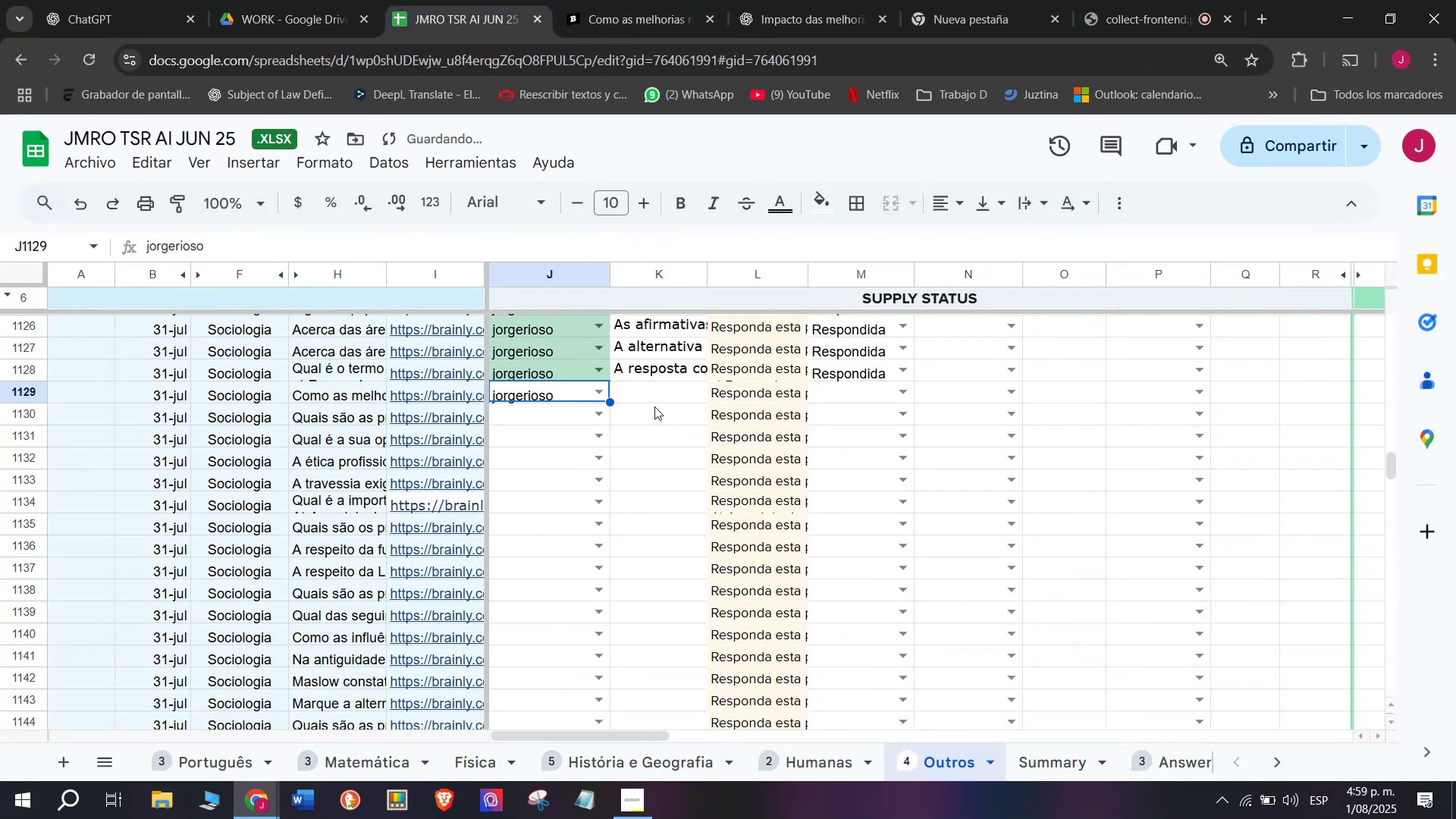 
double_click([657, 403])
 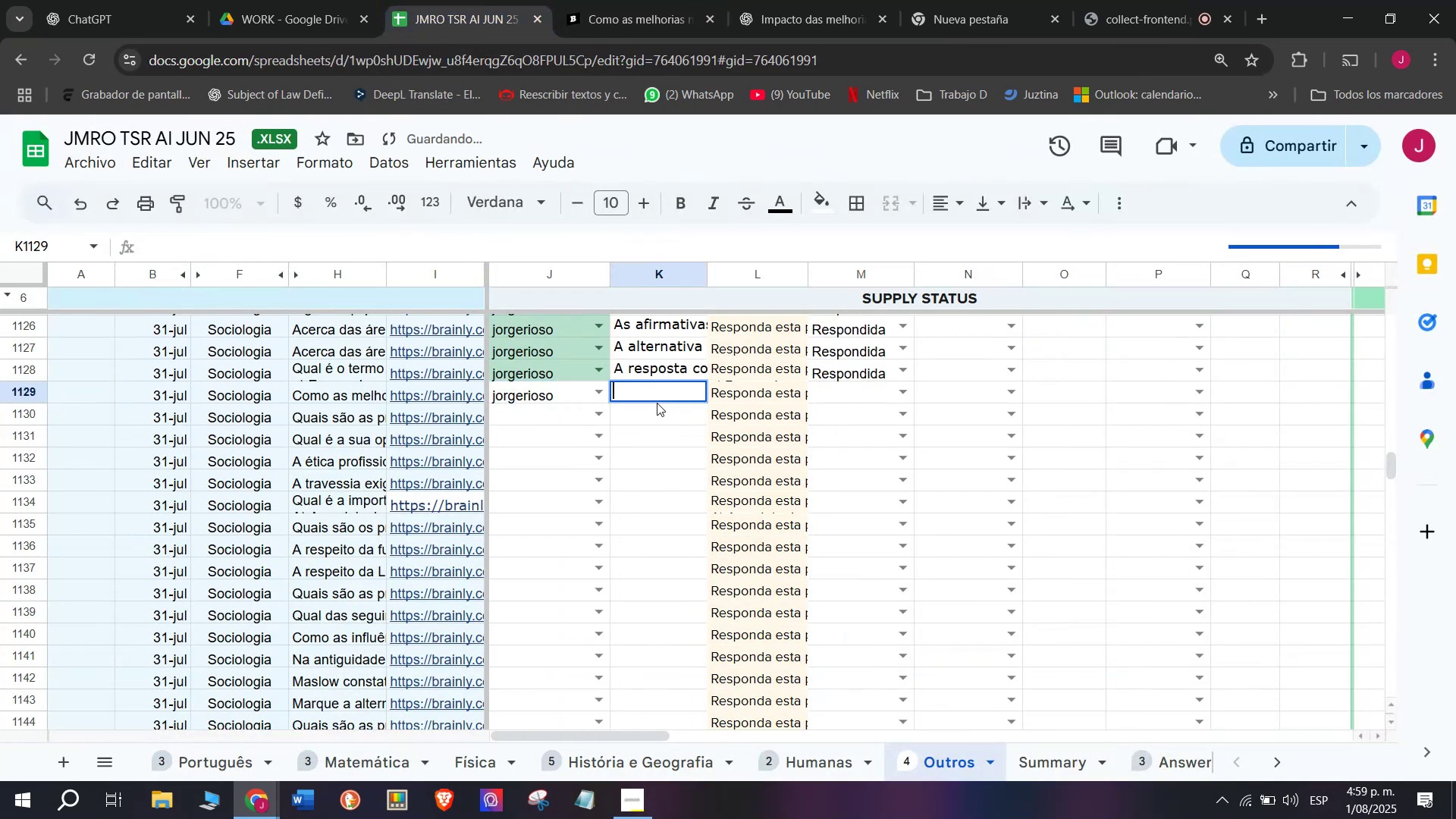 
key(Control+V)
 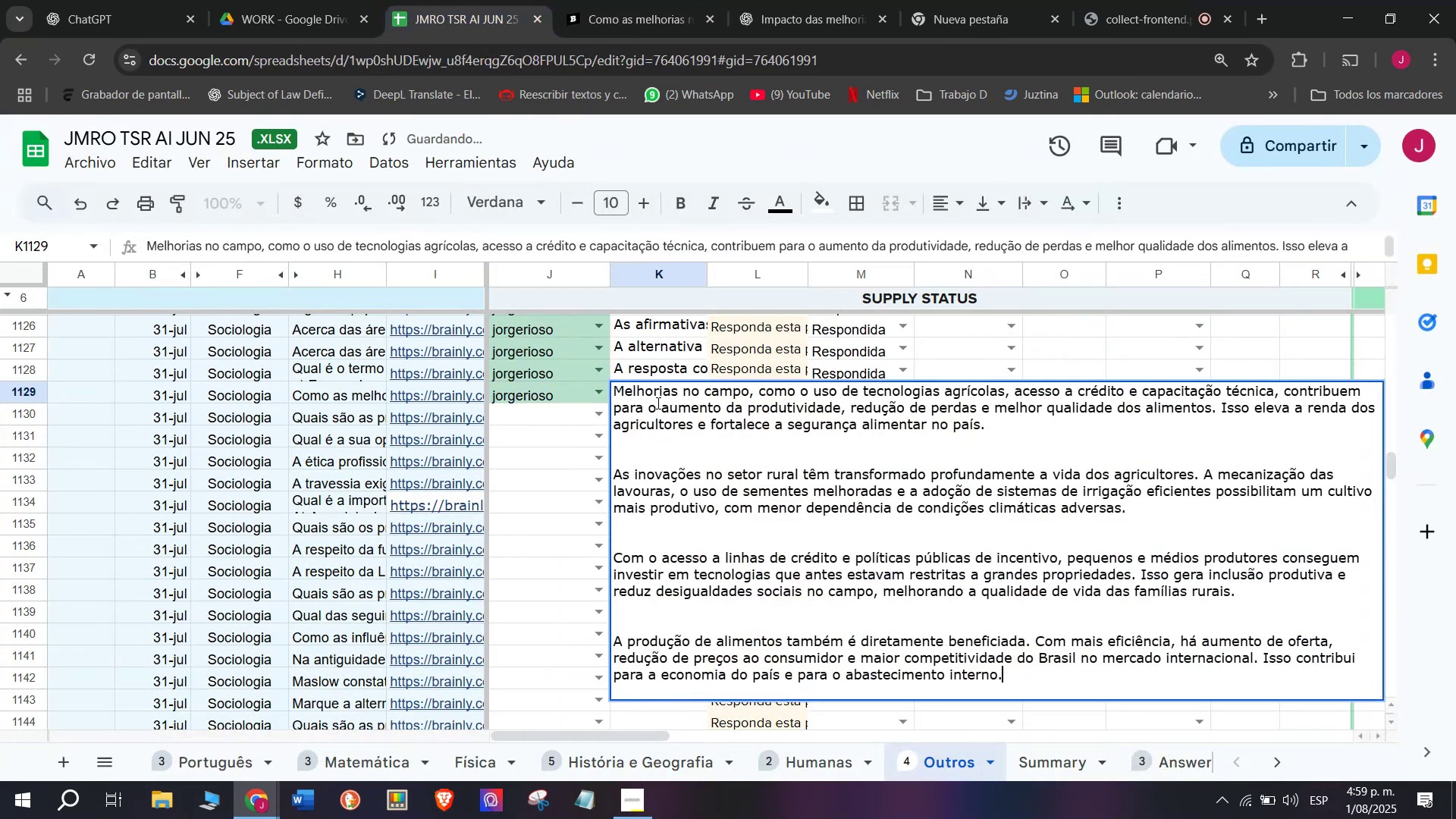 
key(Enter)
 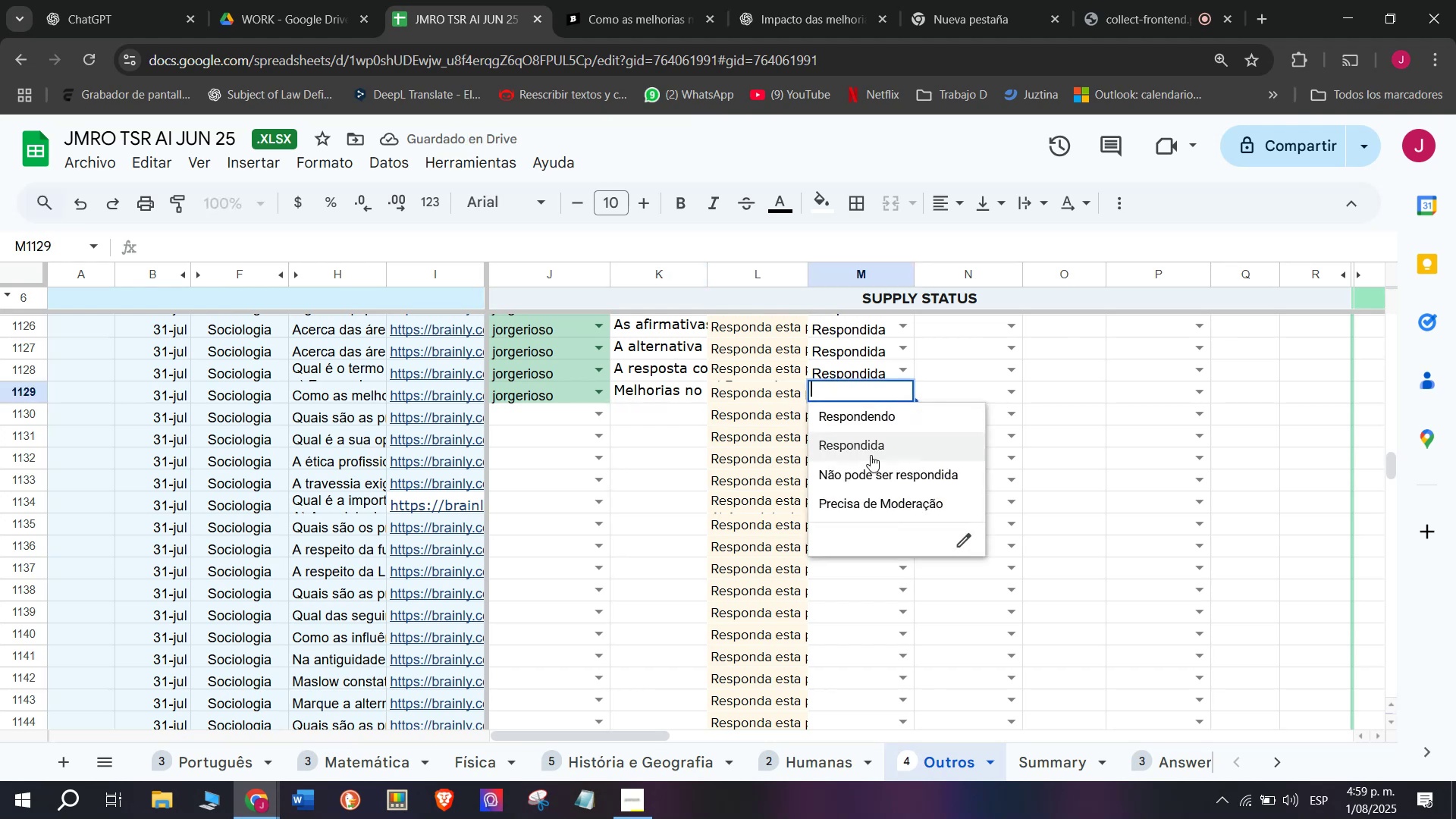 
wait(5.3)
 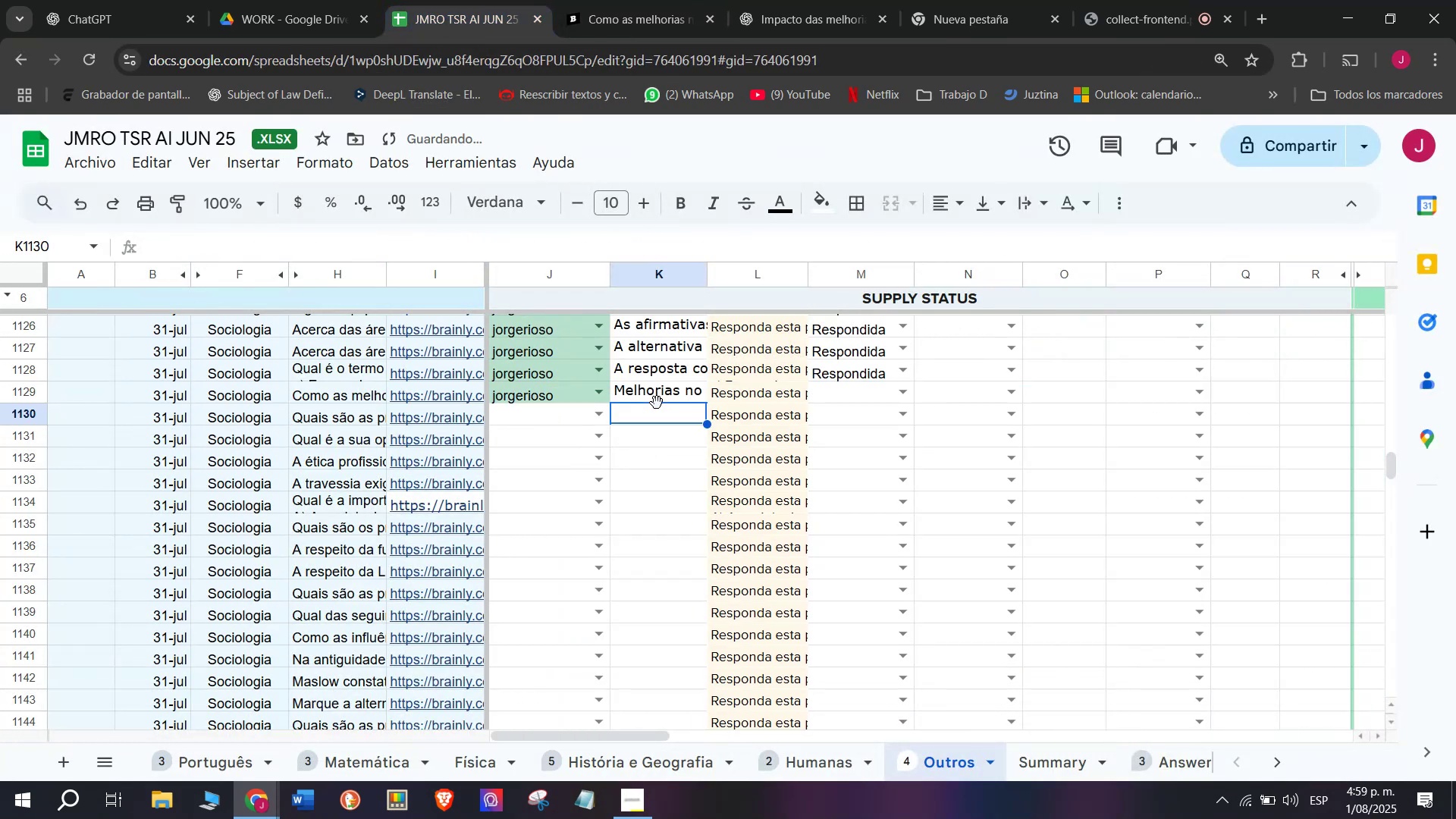 
left_click([1116, 0])
 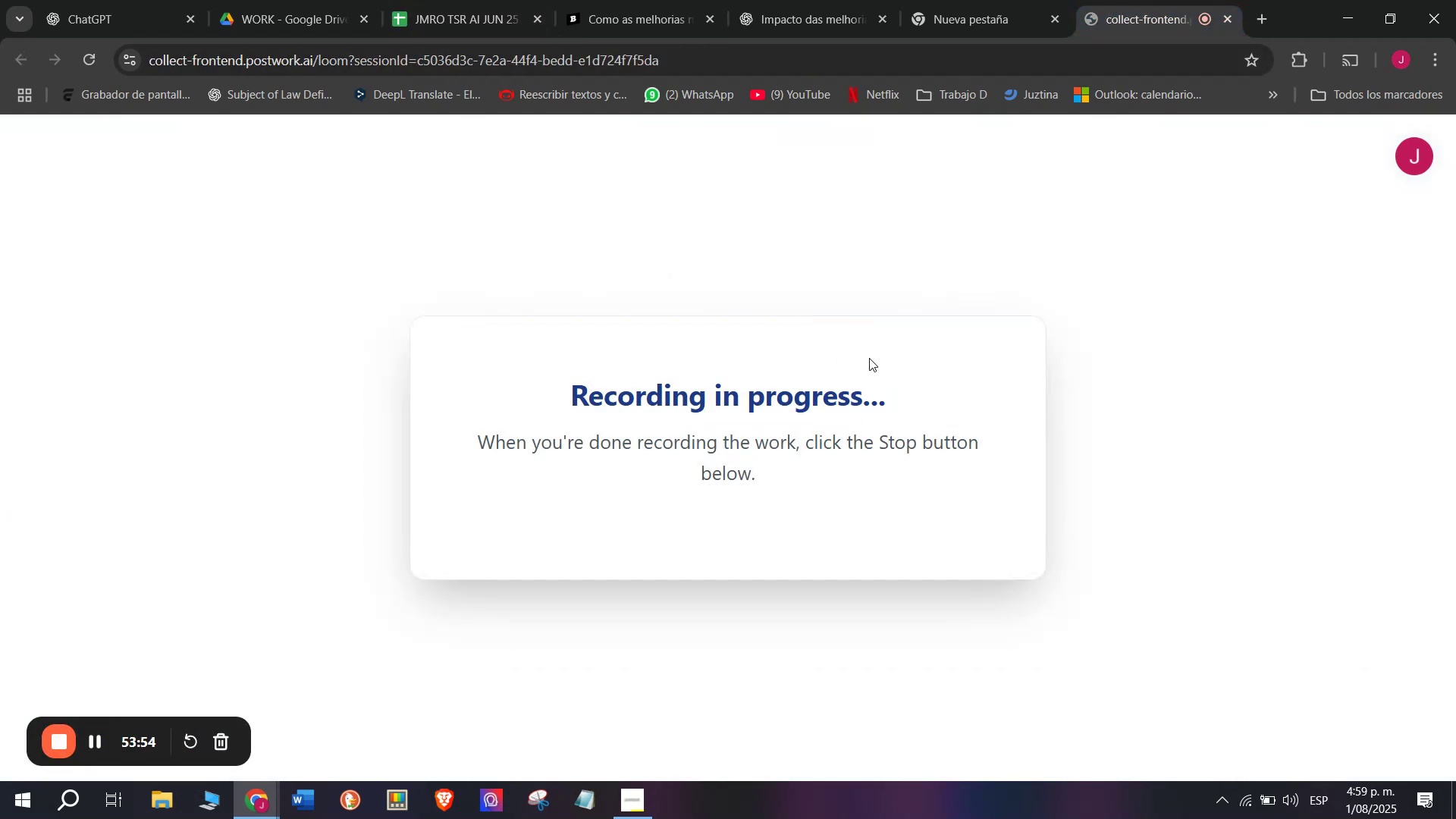 
left_click([623, 0])
 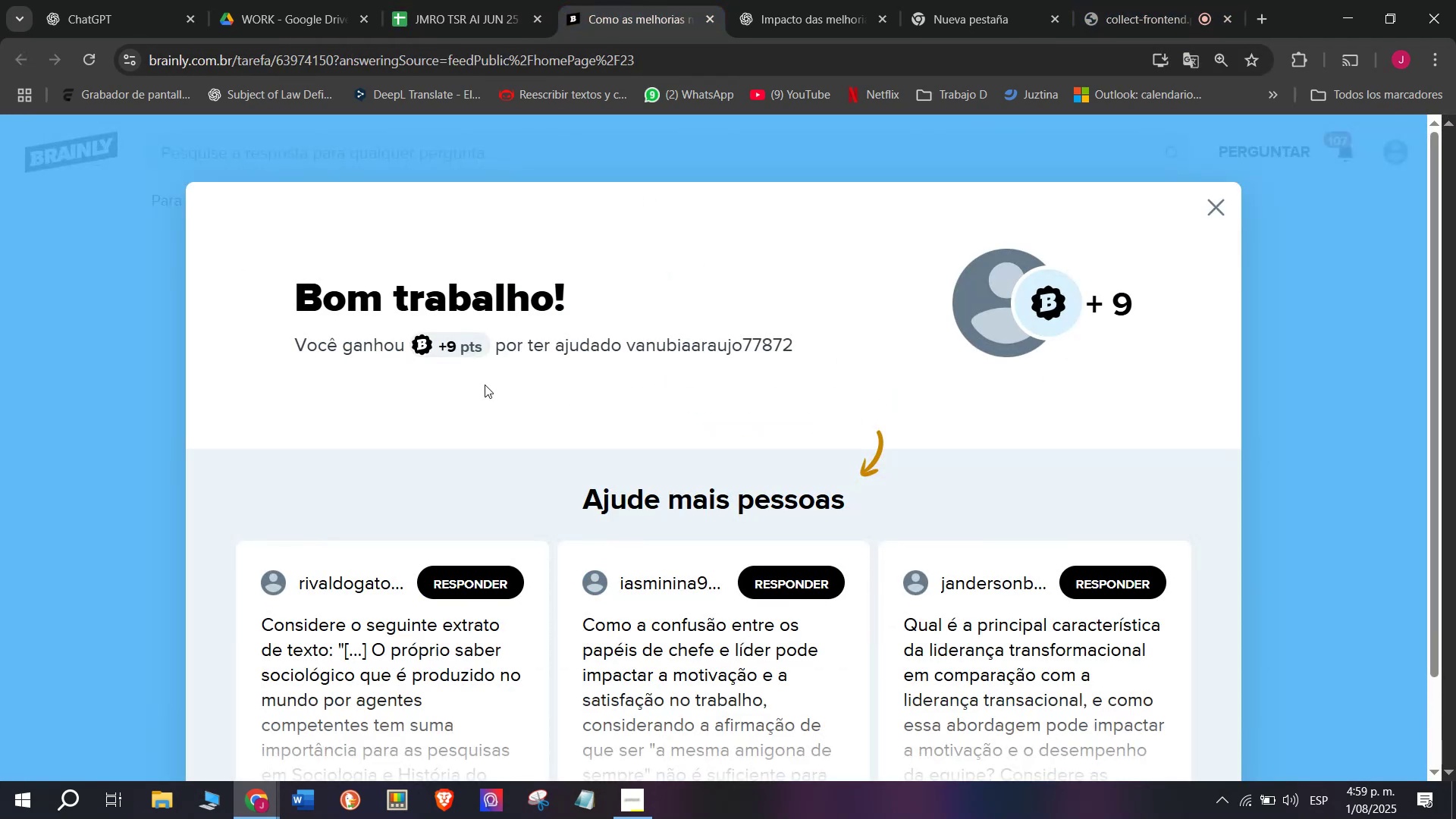 
wait(5.14)
 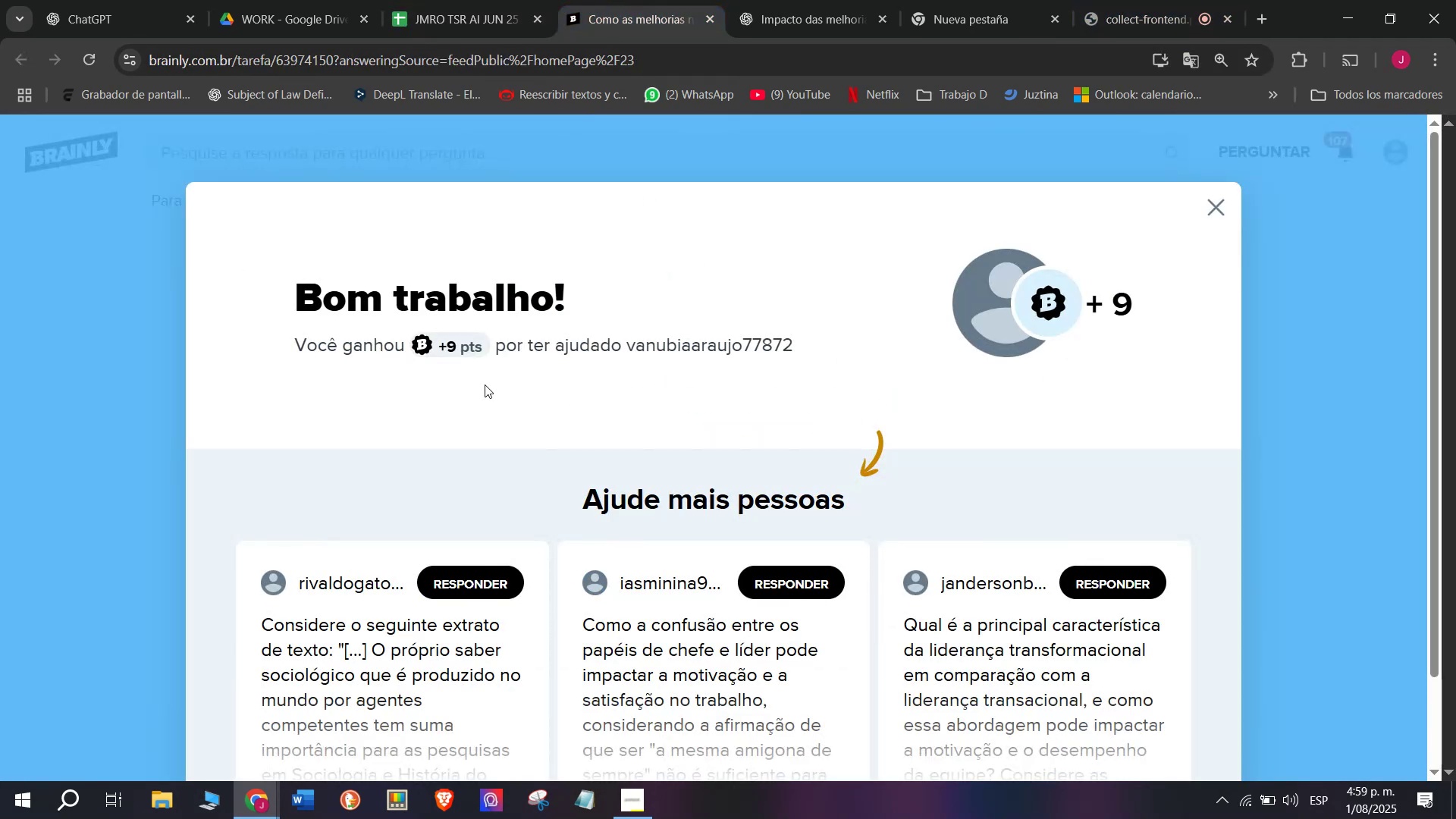 
mouse_move([522, 18])
 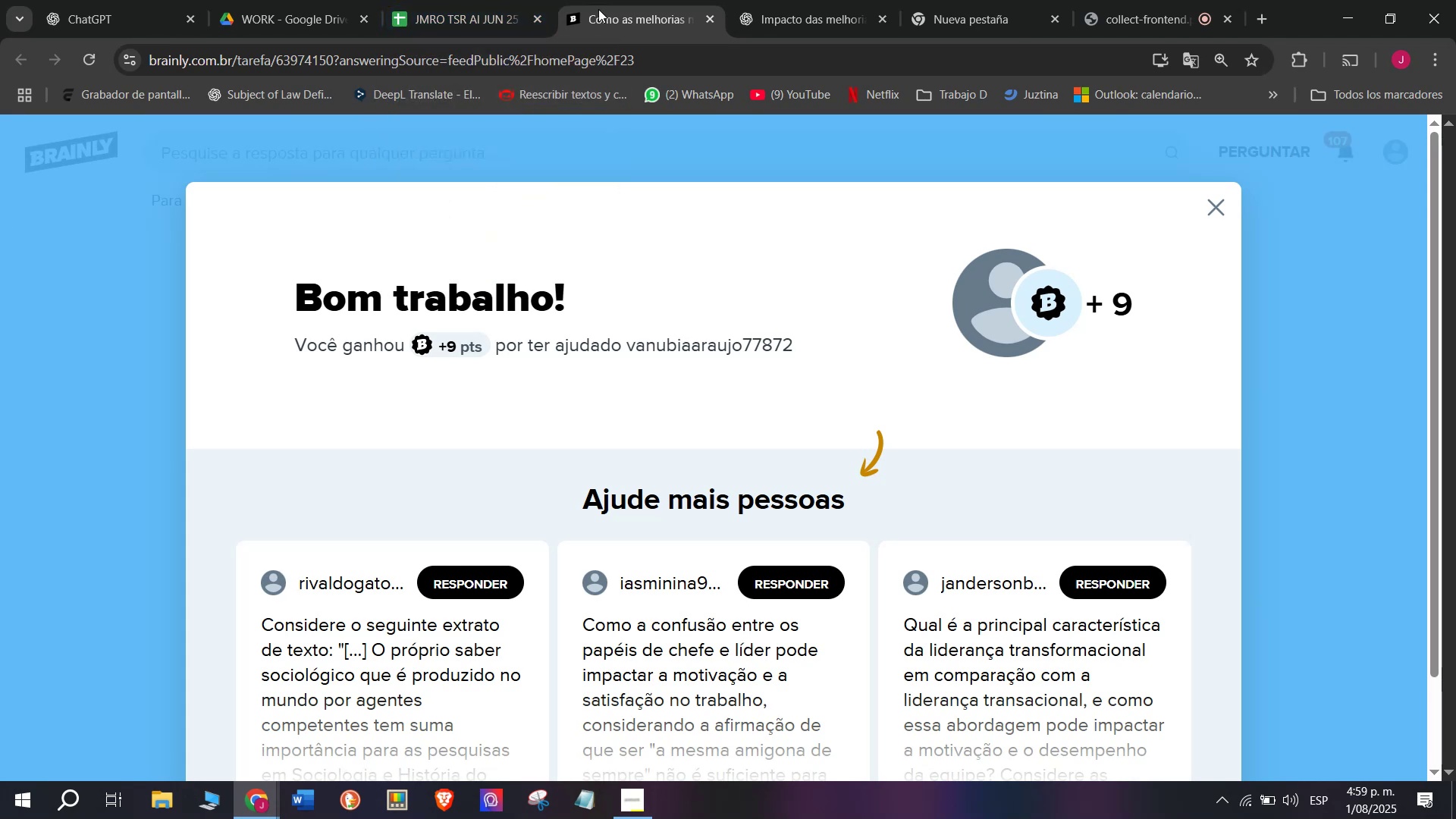 
left_click([628, 0])
 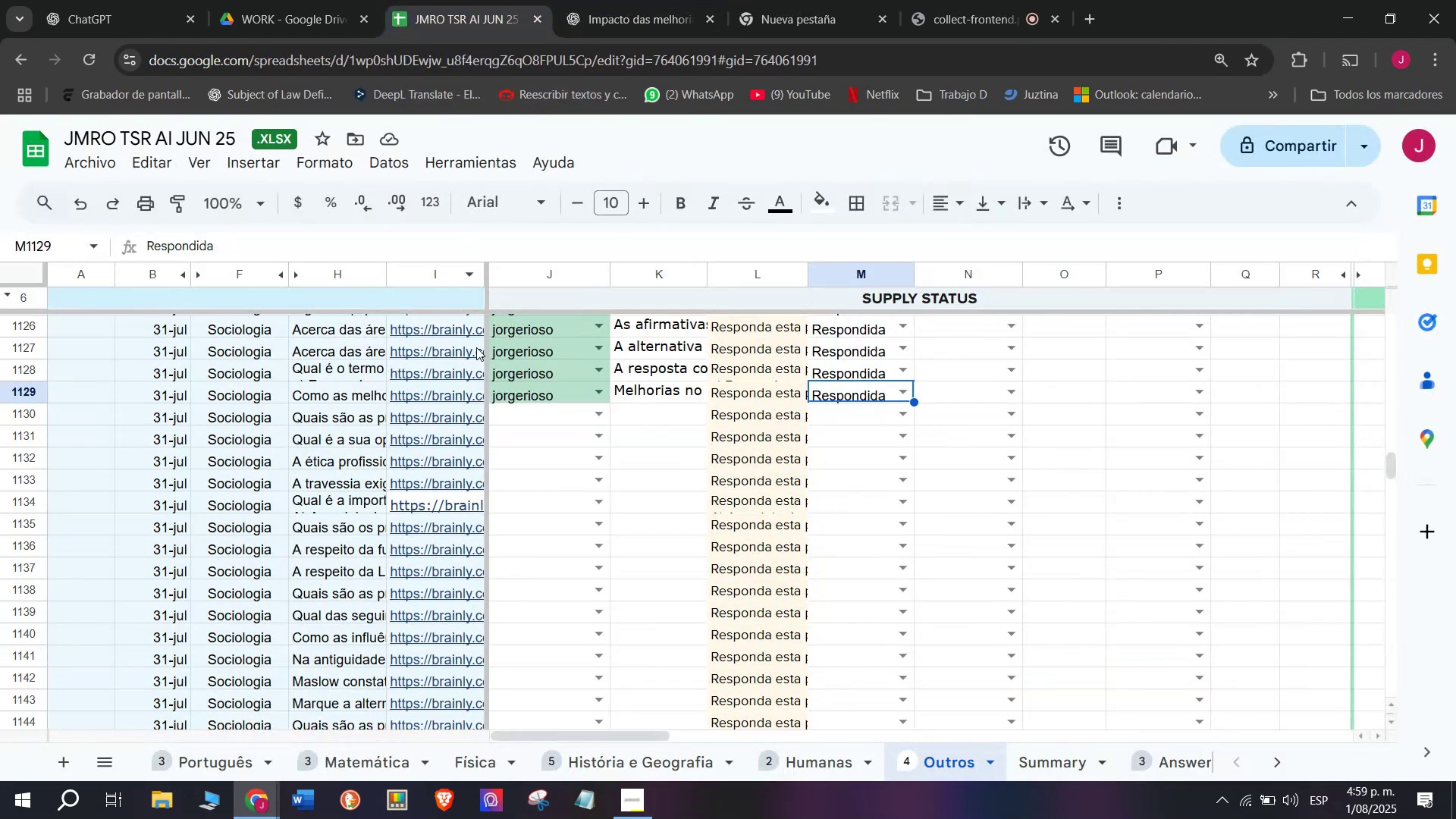 
left_click([469, 419])
 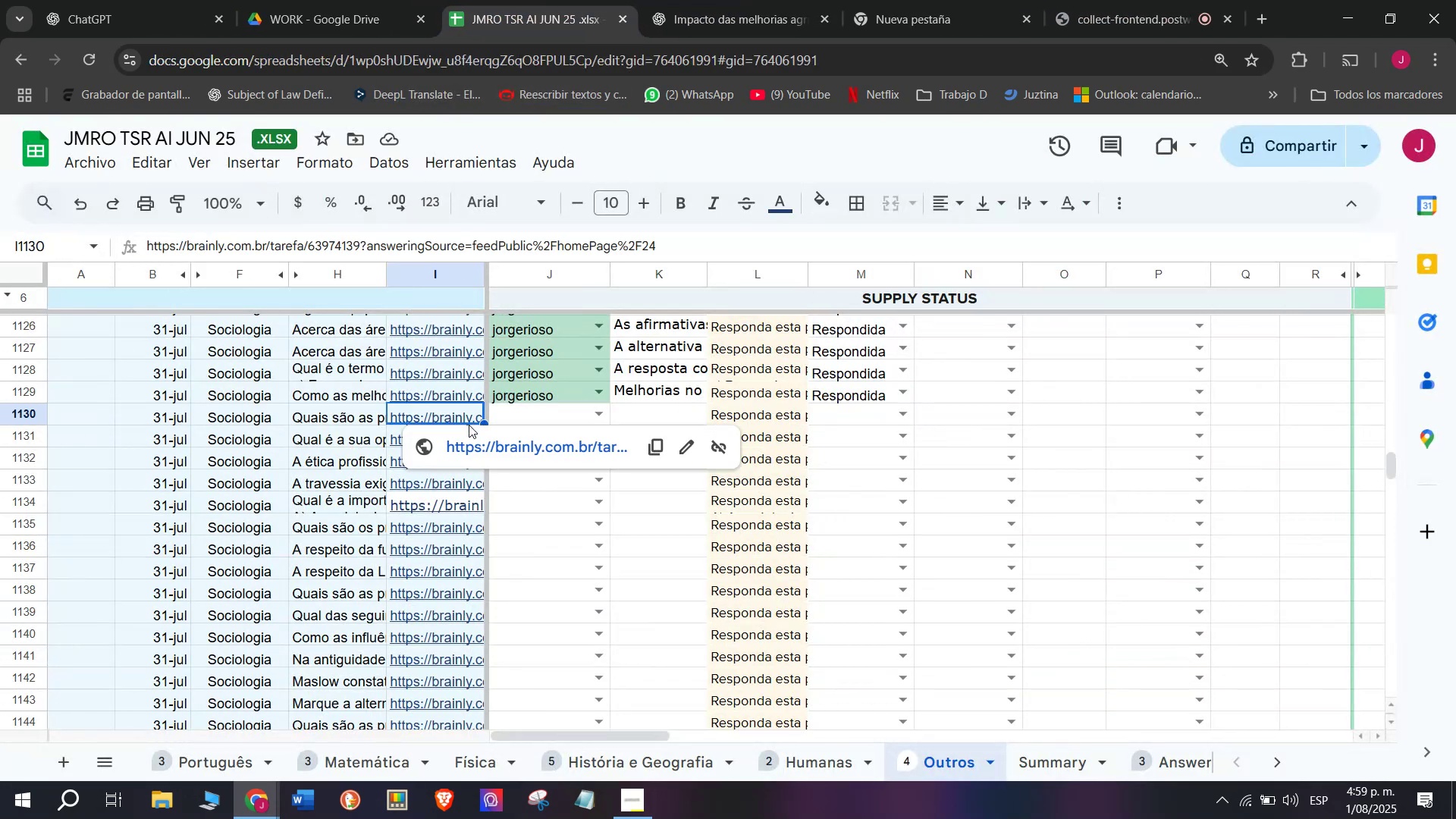 
mouse_move([468, 422])
 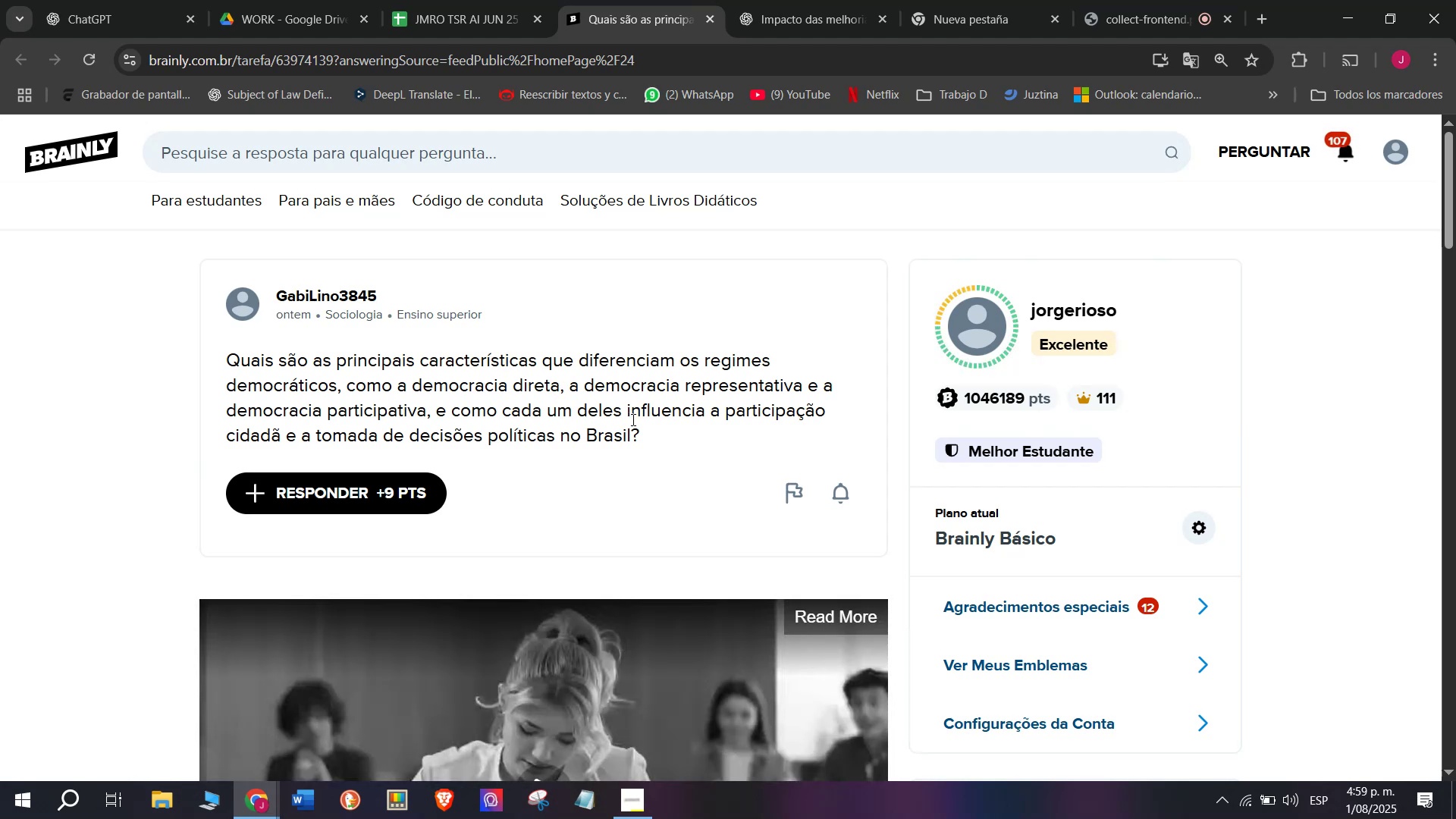 
left_click_drag(start_coordinate=[653, 444], to_coordinate=[219, 371])
 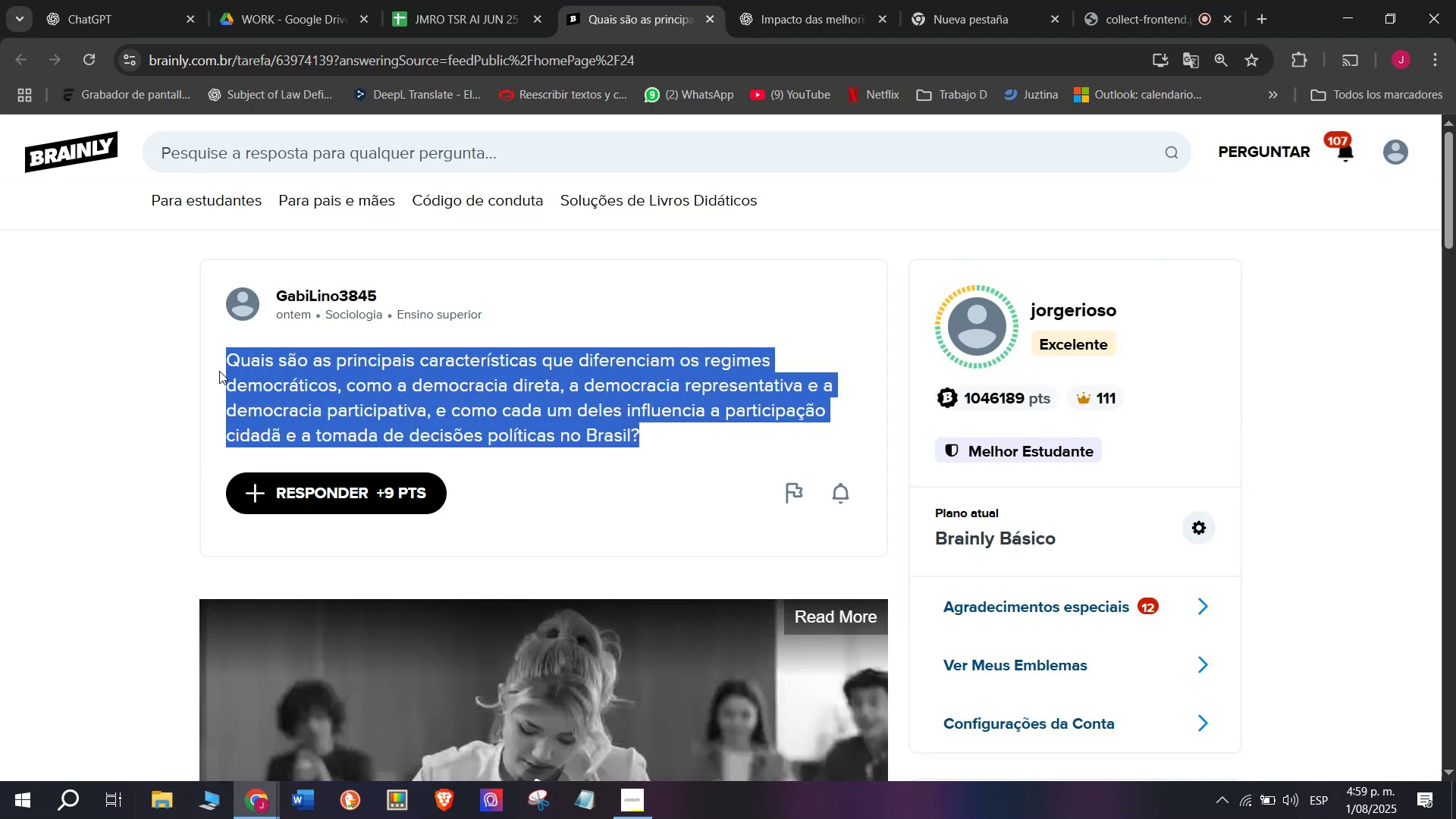 
key(Control+C)
 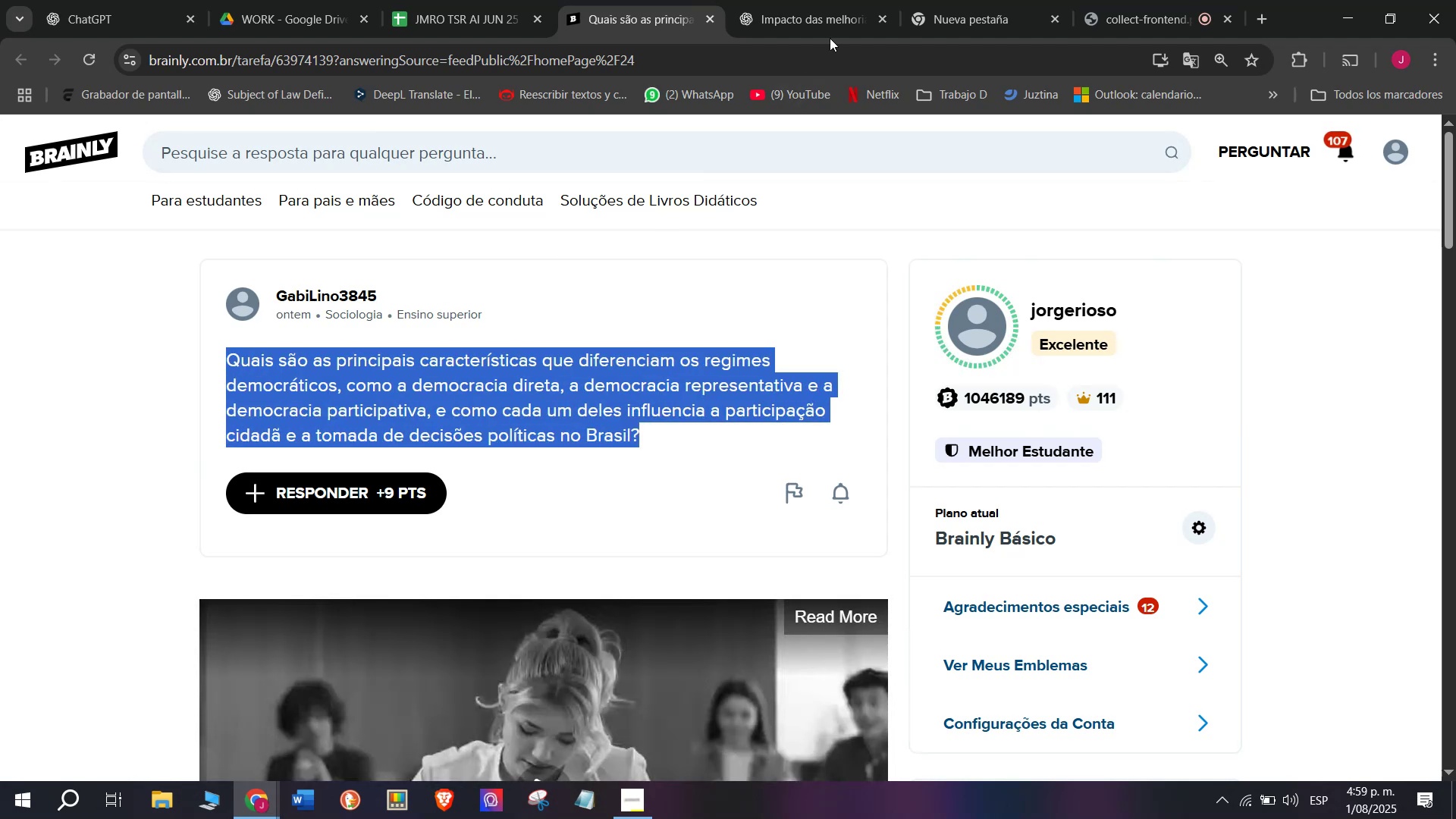 
left_click([801, 0])
 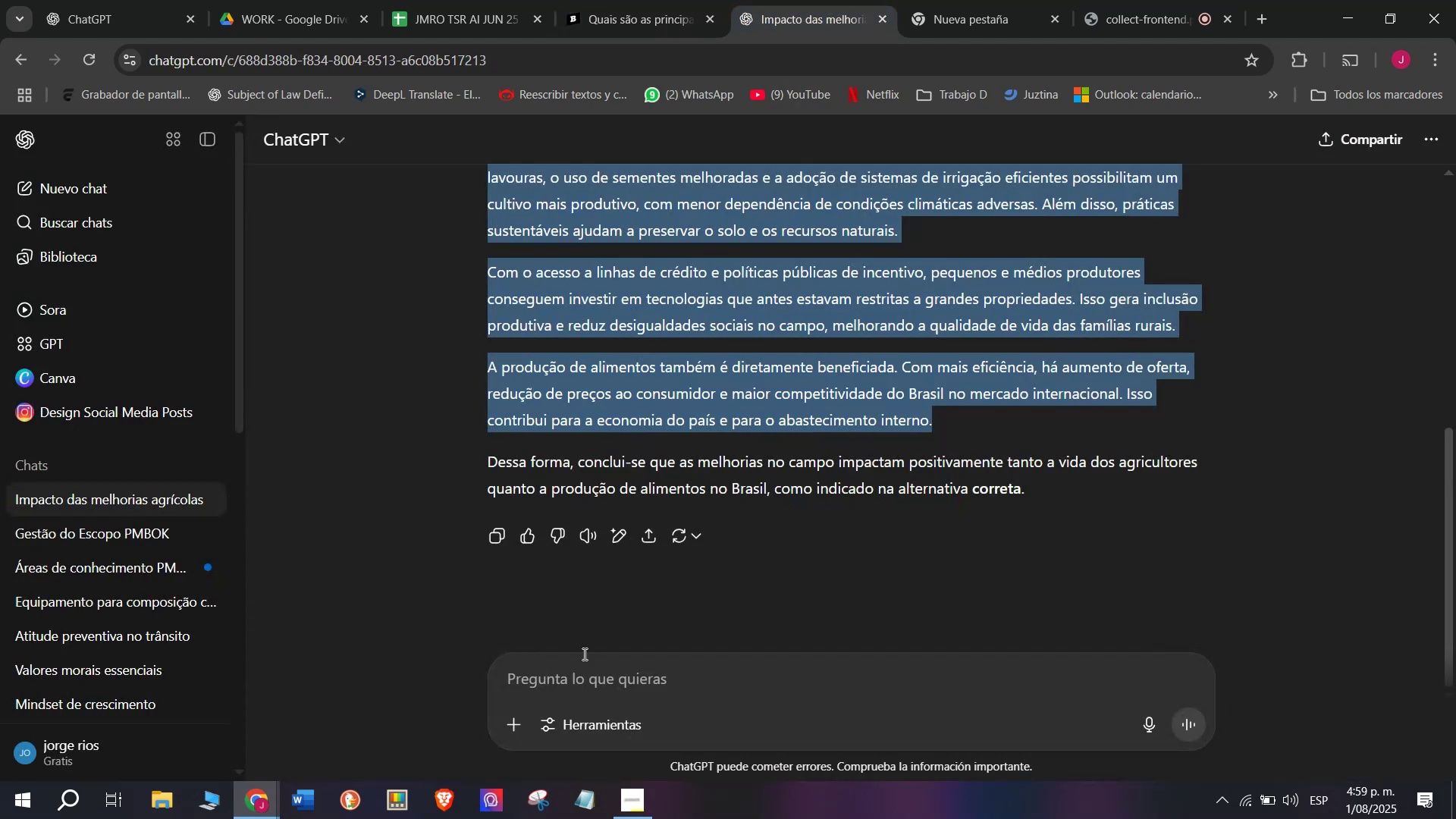 
left_click([580, 661])
 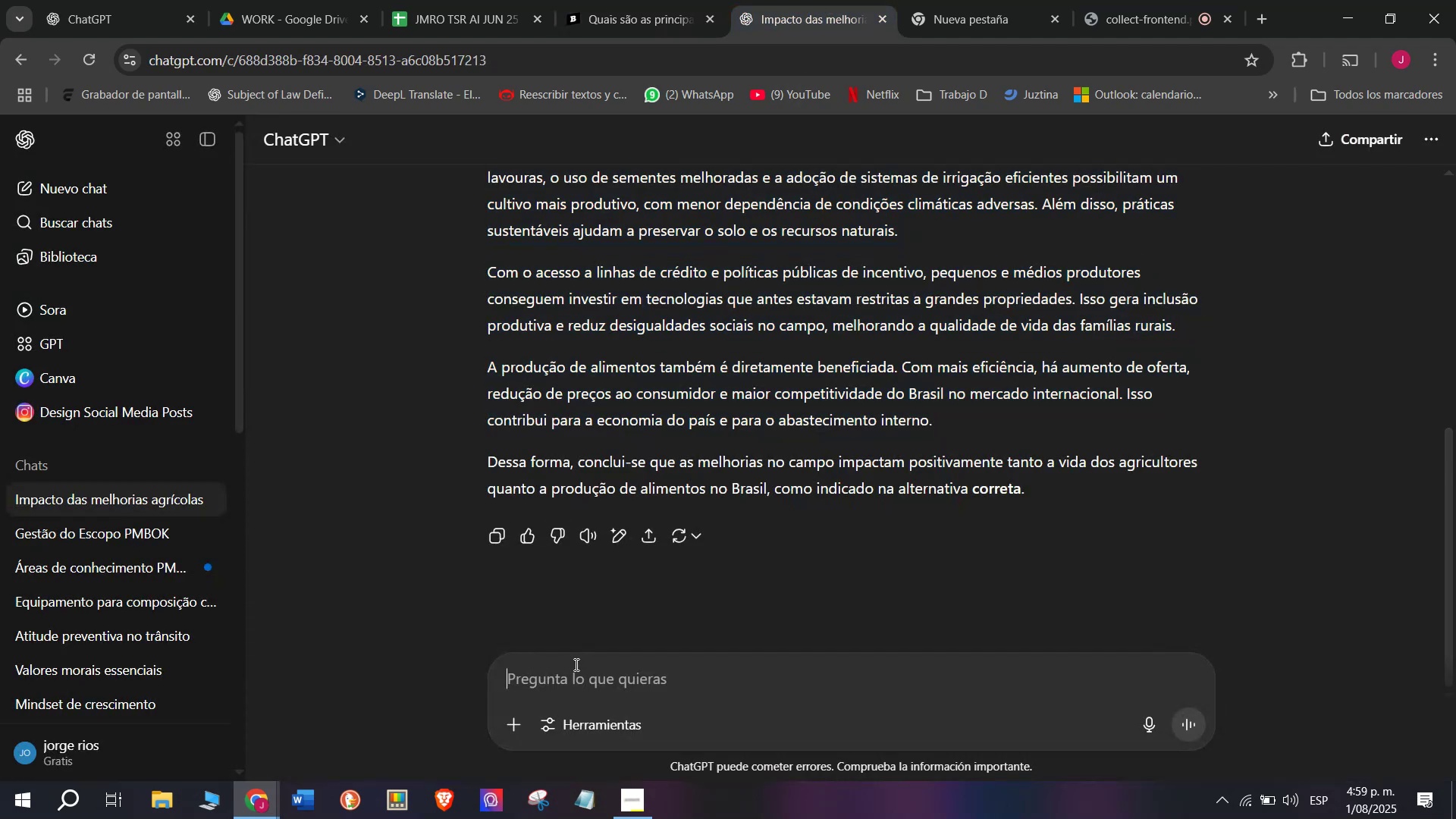 
key(Meta+MetaLeft)
 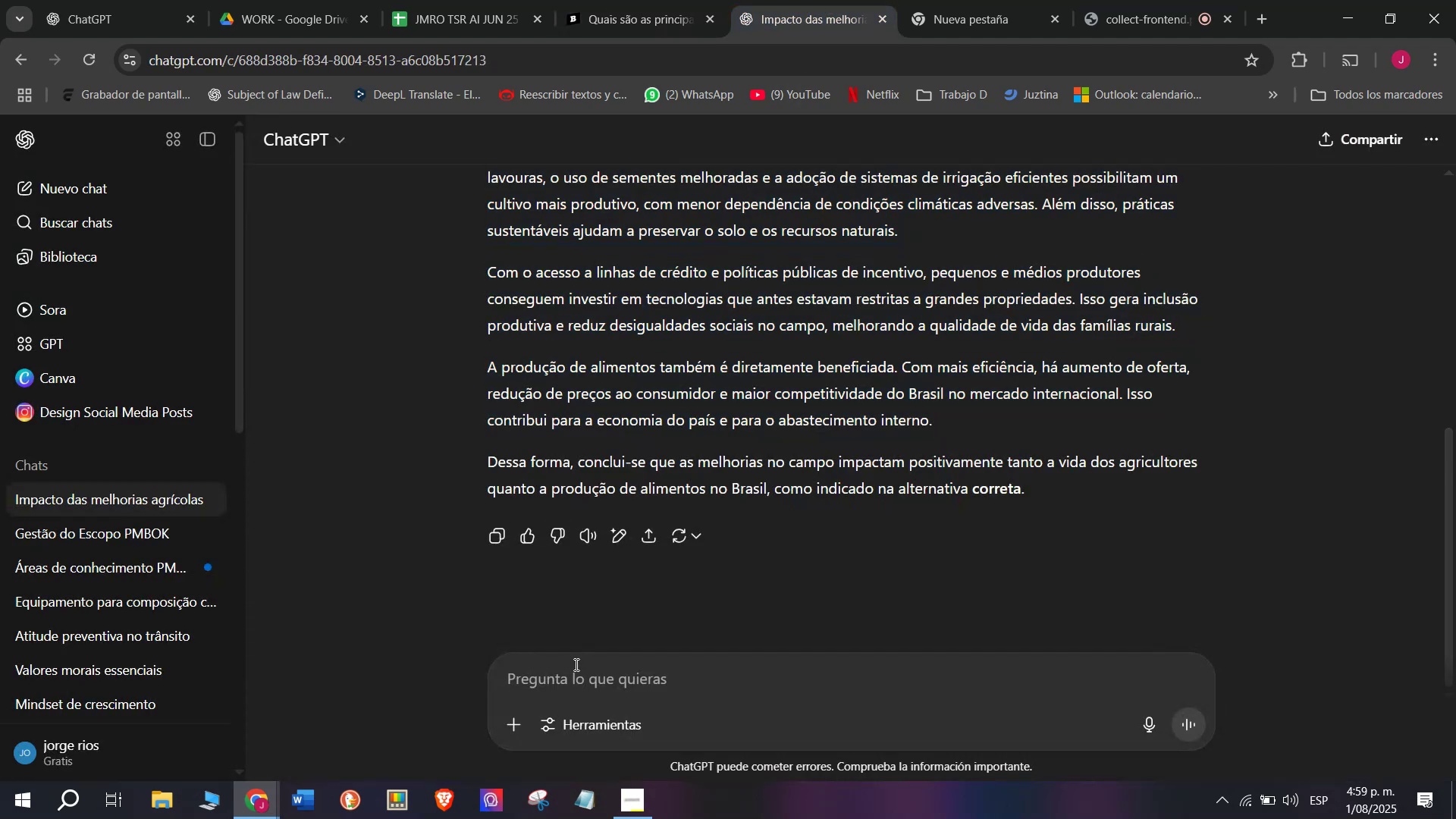 
key(Meta+V)
 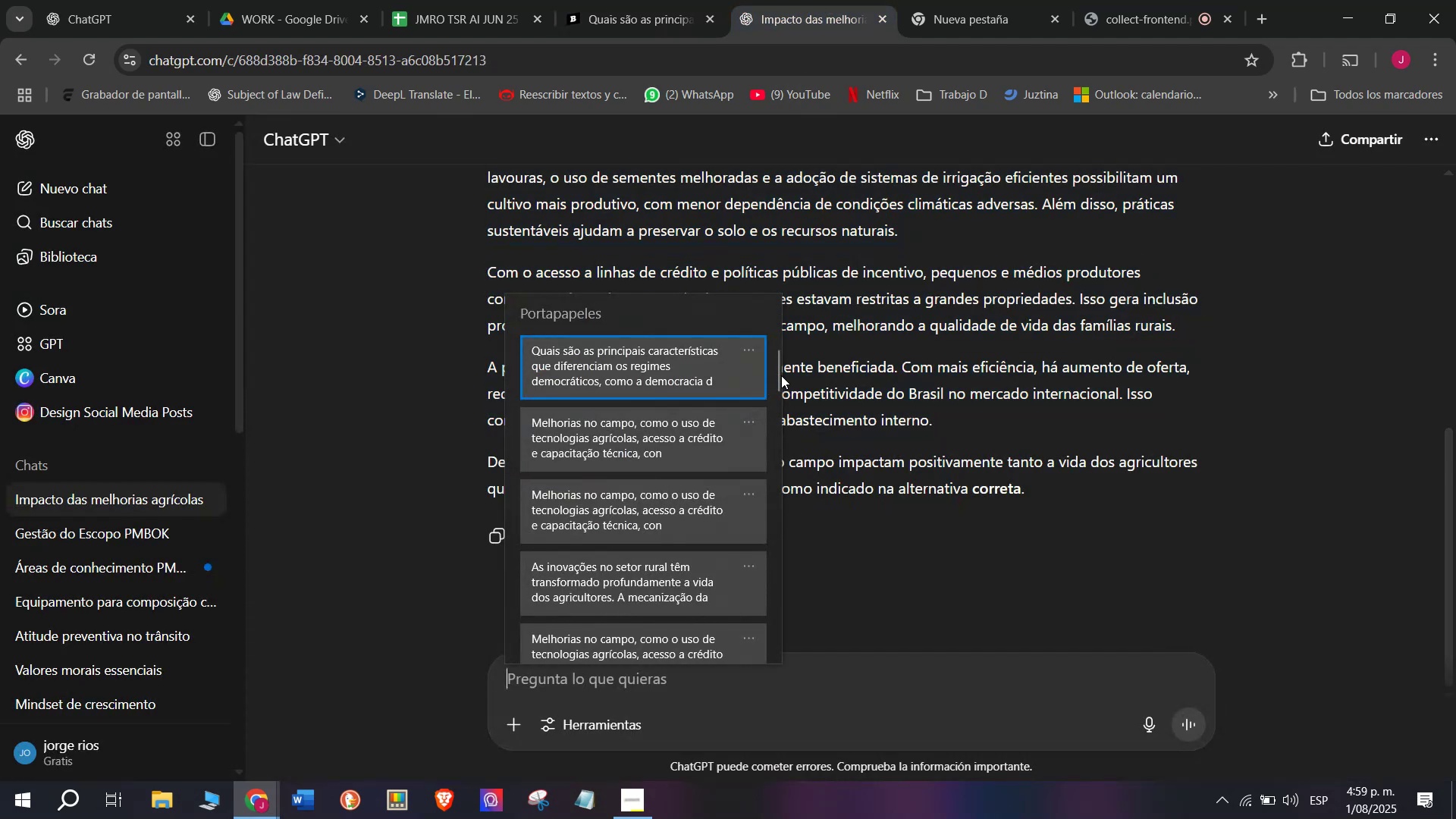 
left_click_drag(start_coordinate=[781, 373], to_coordinate=[739, 679])
 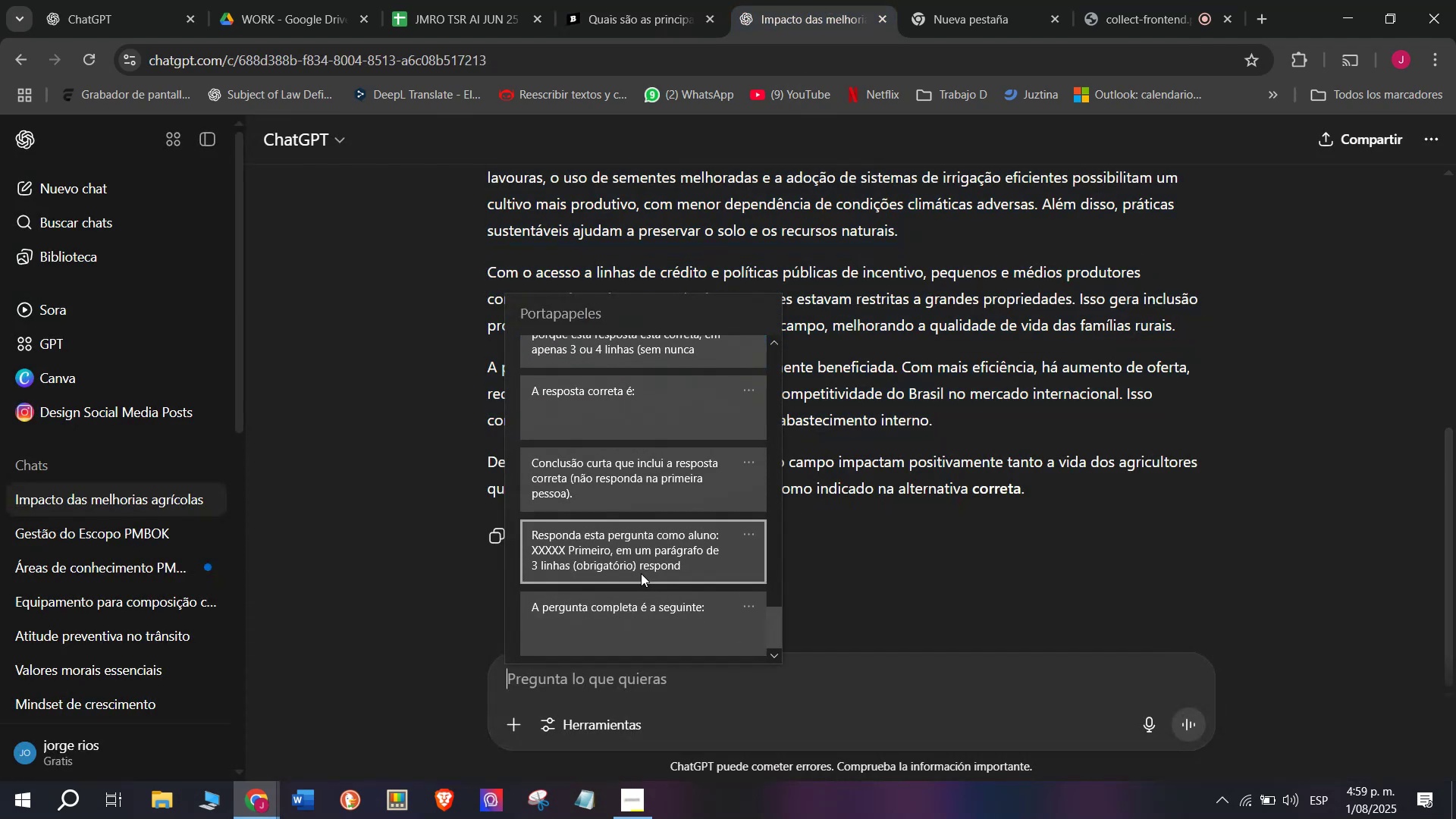 
key(Control+ControlLeft)
 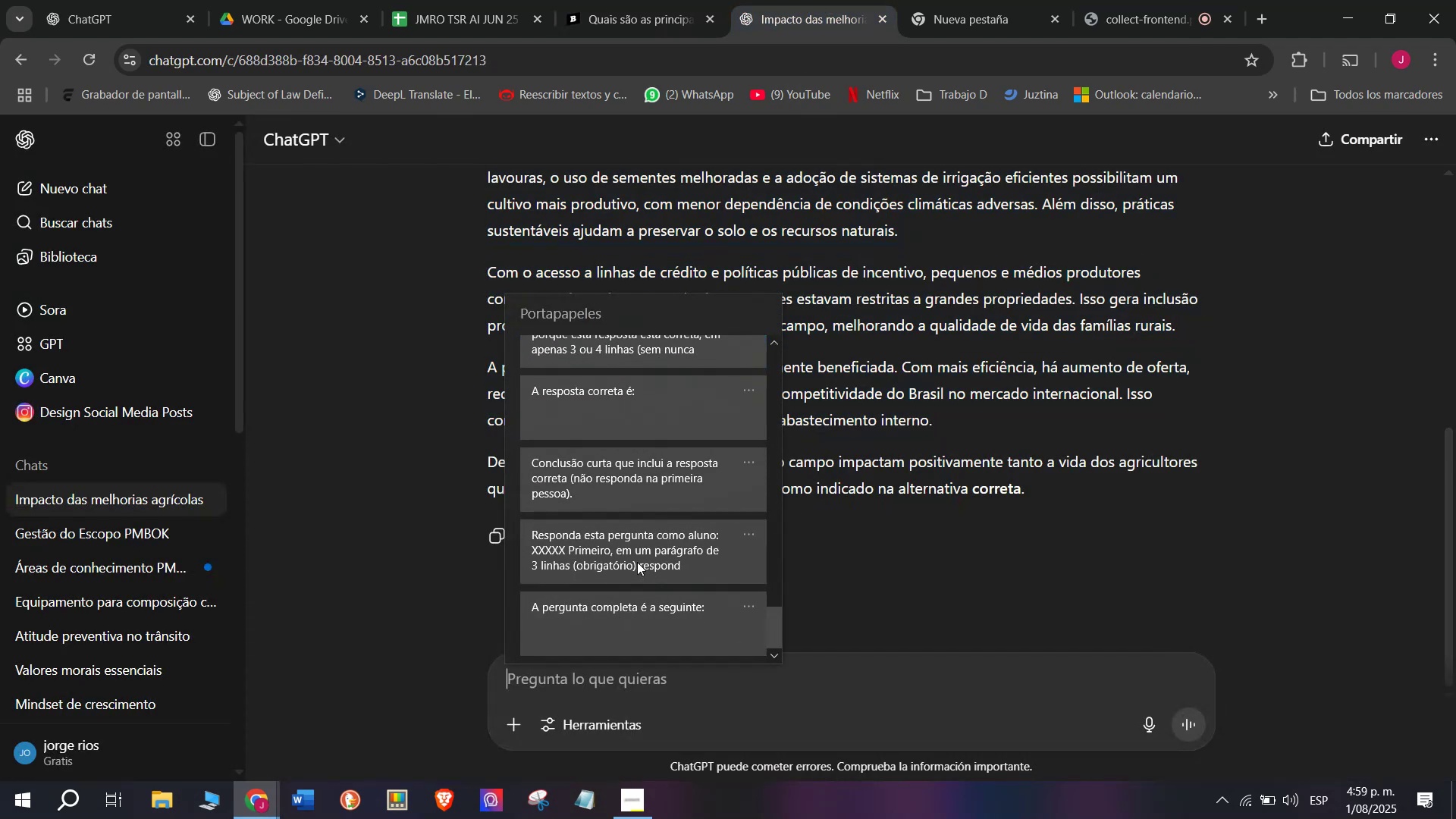 
key(Control+V)
 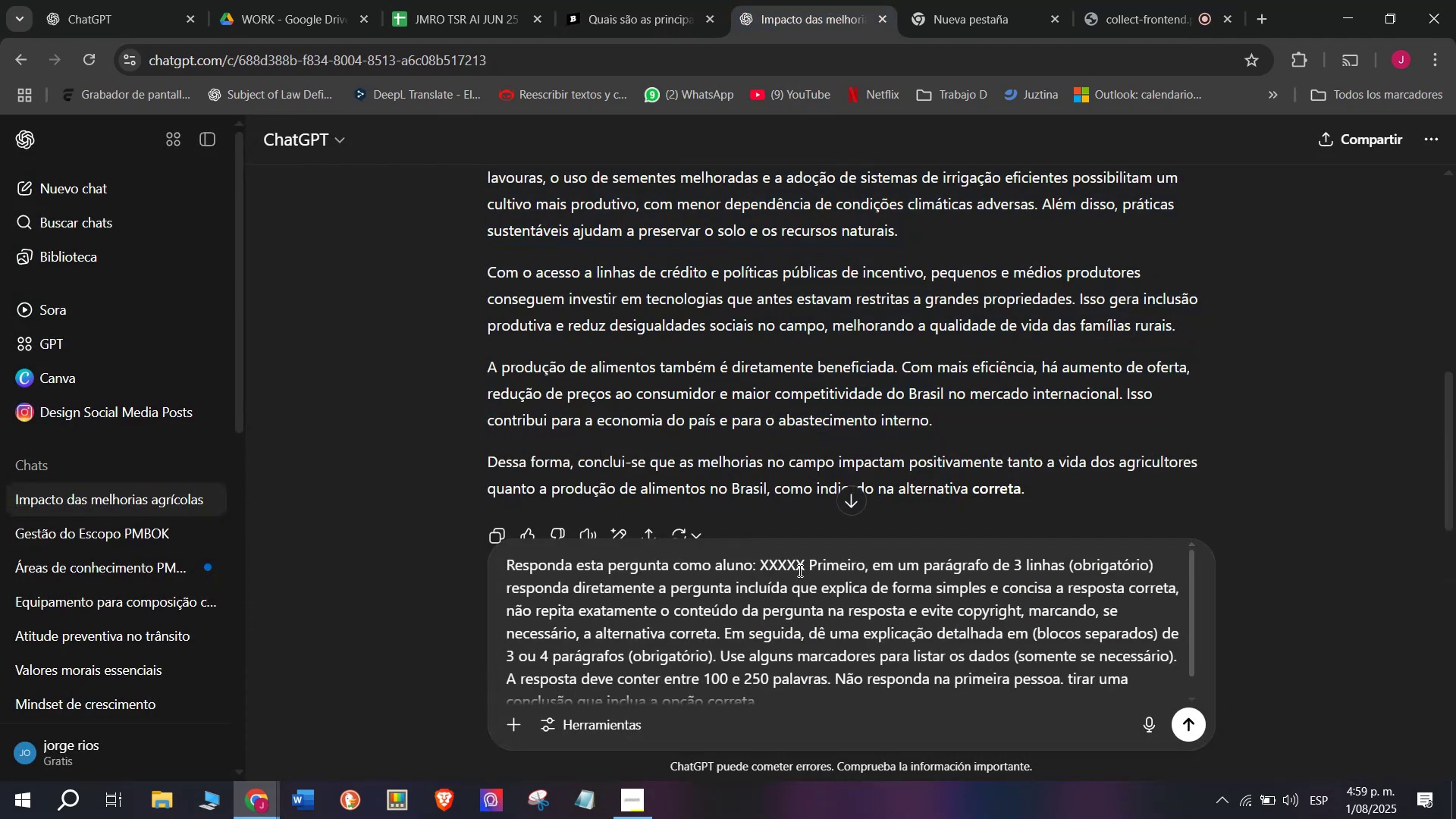 
left_click_drag(start_coordinate=[802, 567], to_coordinate=[759, 565])
 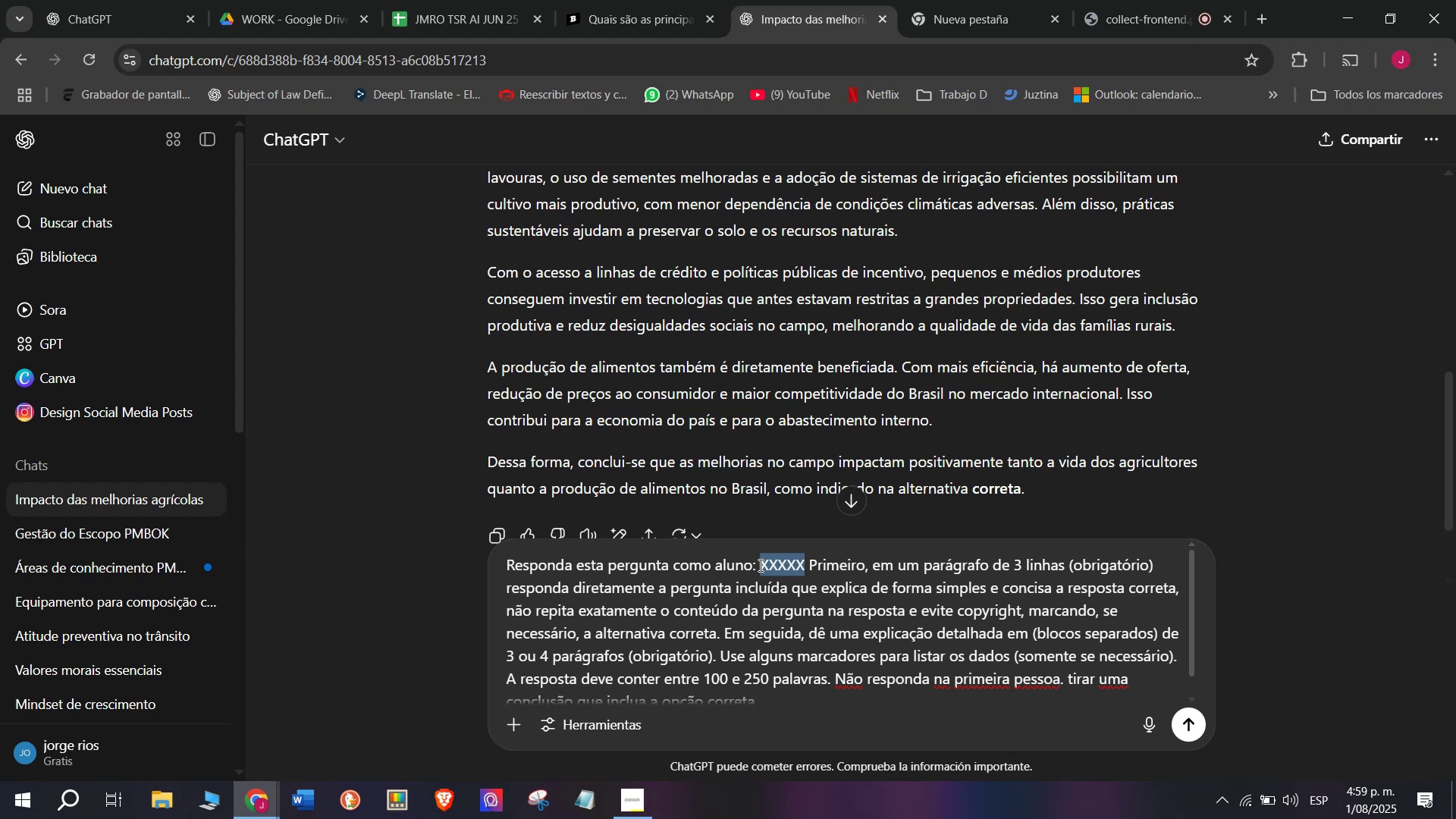 
key(Meta+MetaLeft)
 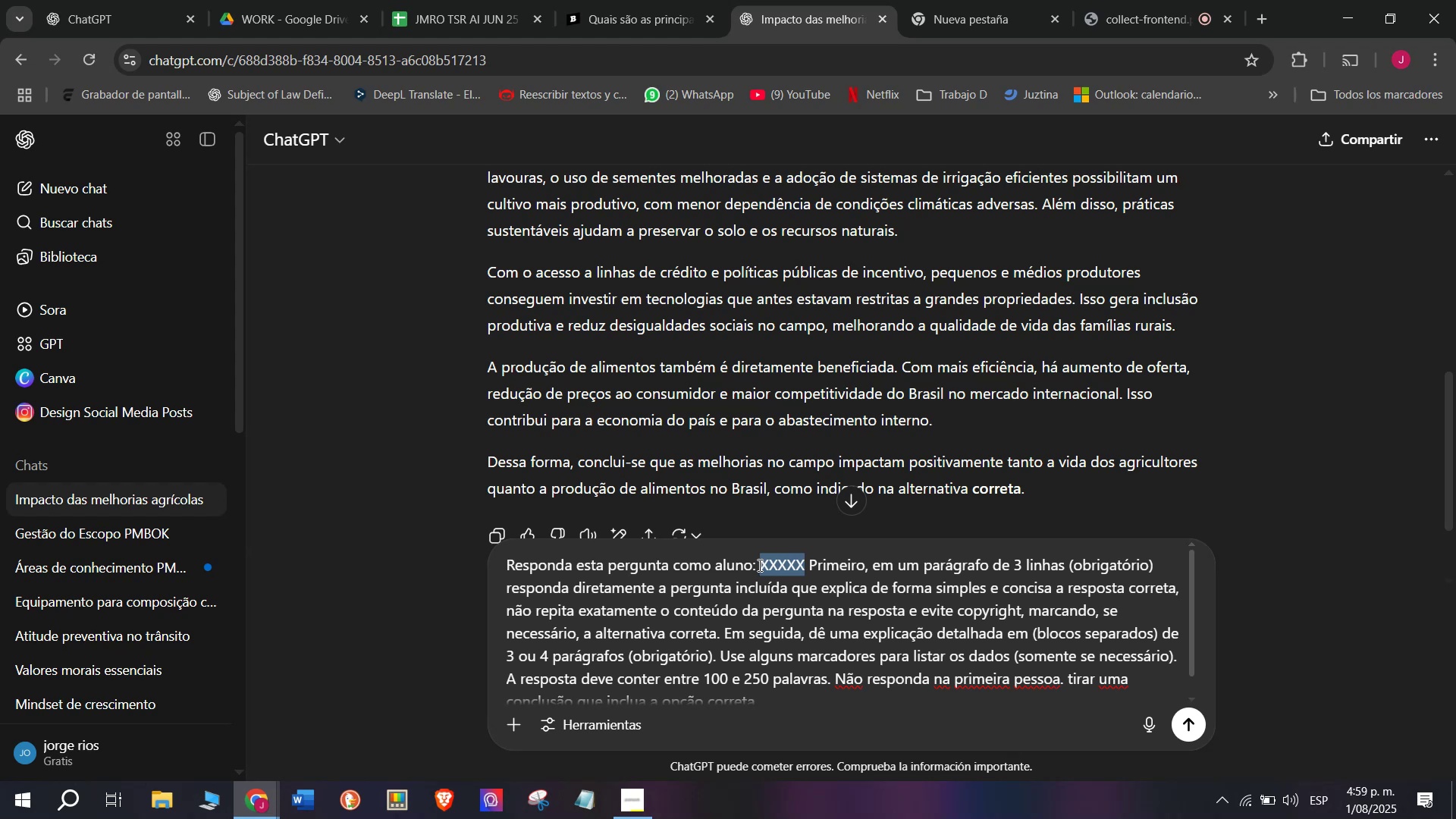 
key(Meta+V)
 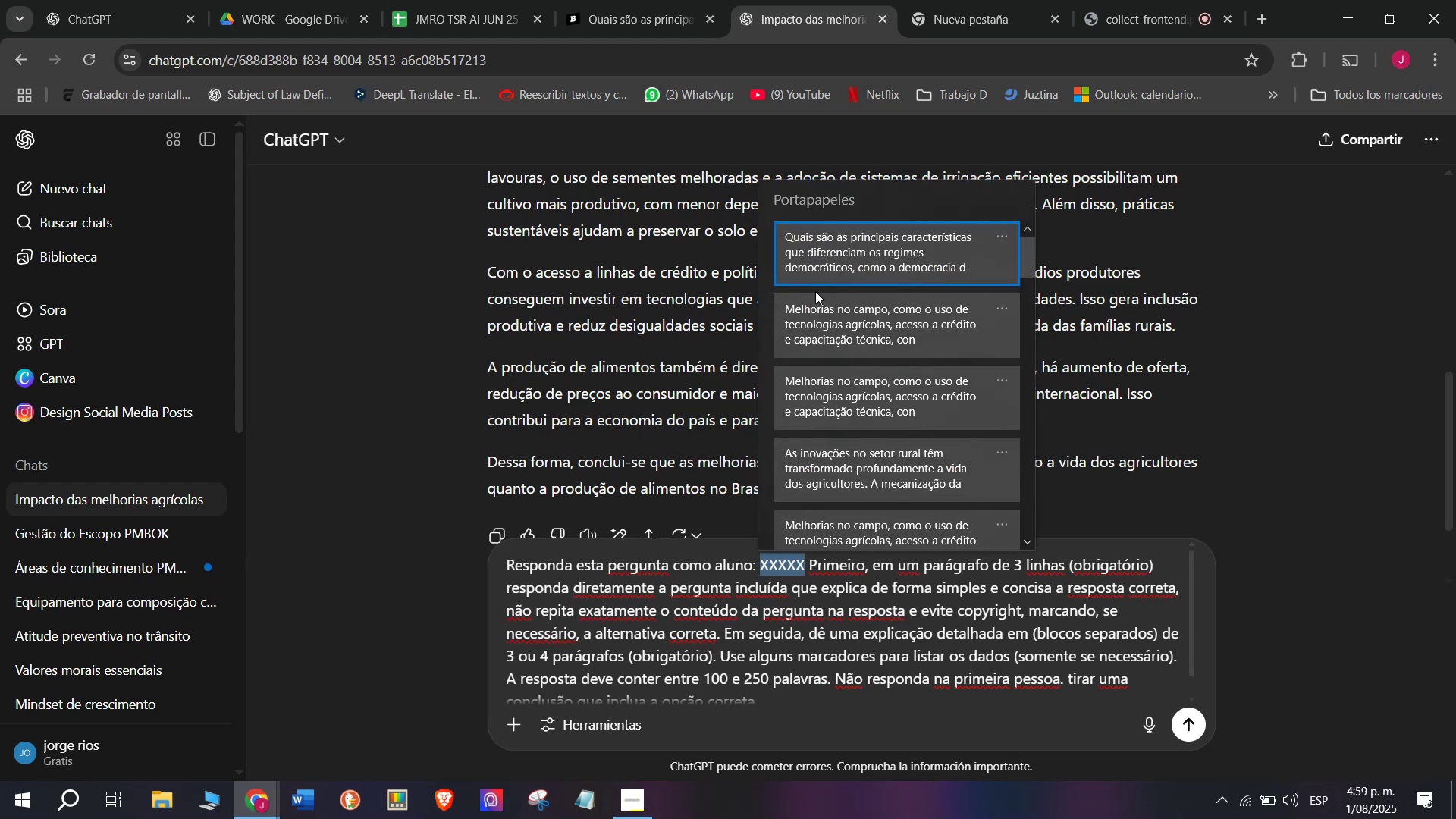 
key(Control+ControlLeft)
 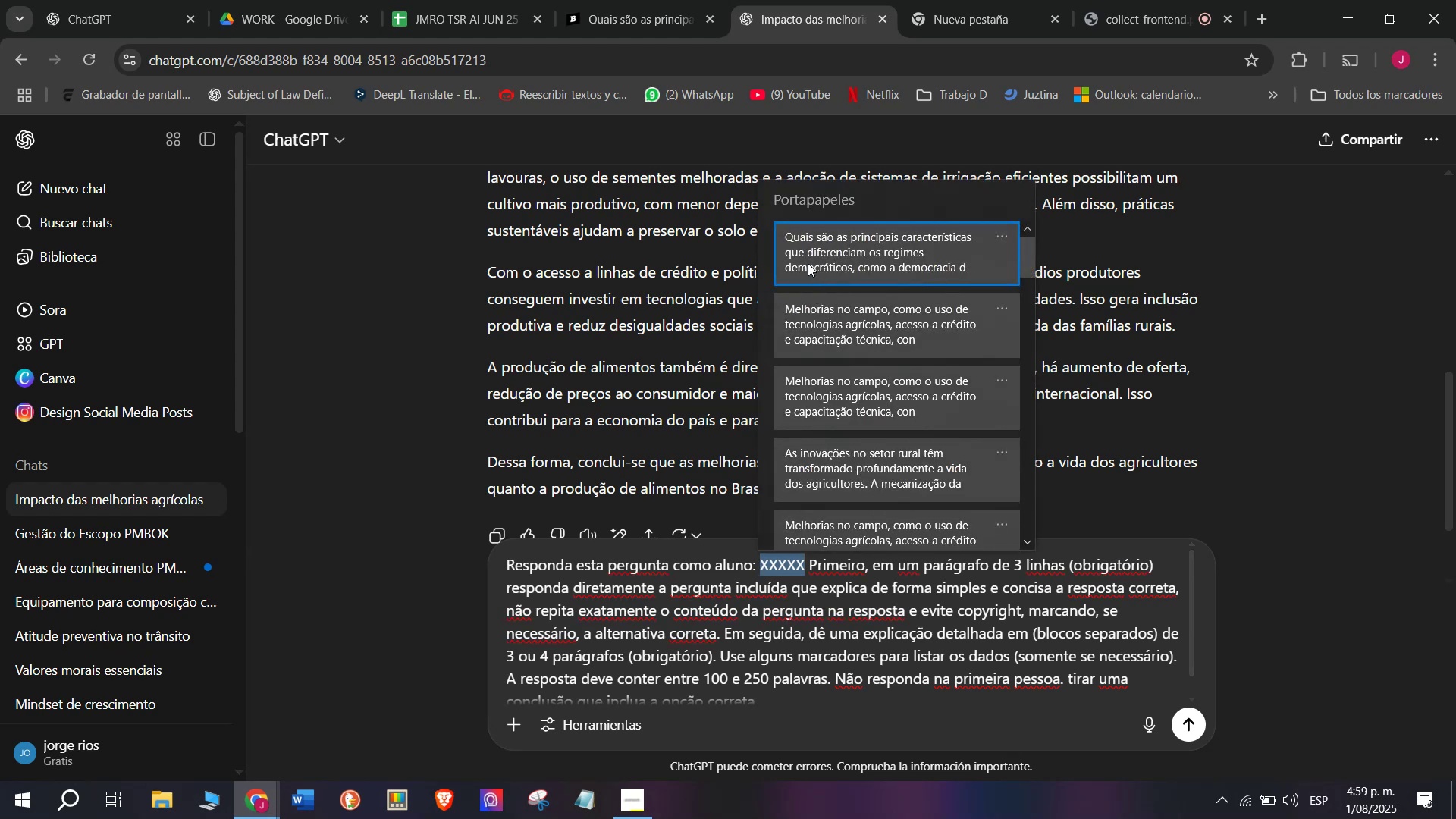 
key(Control+V)
 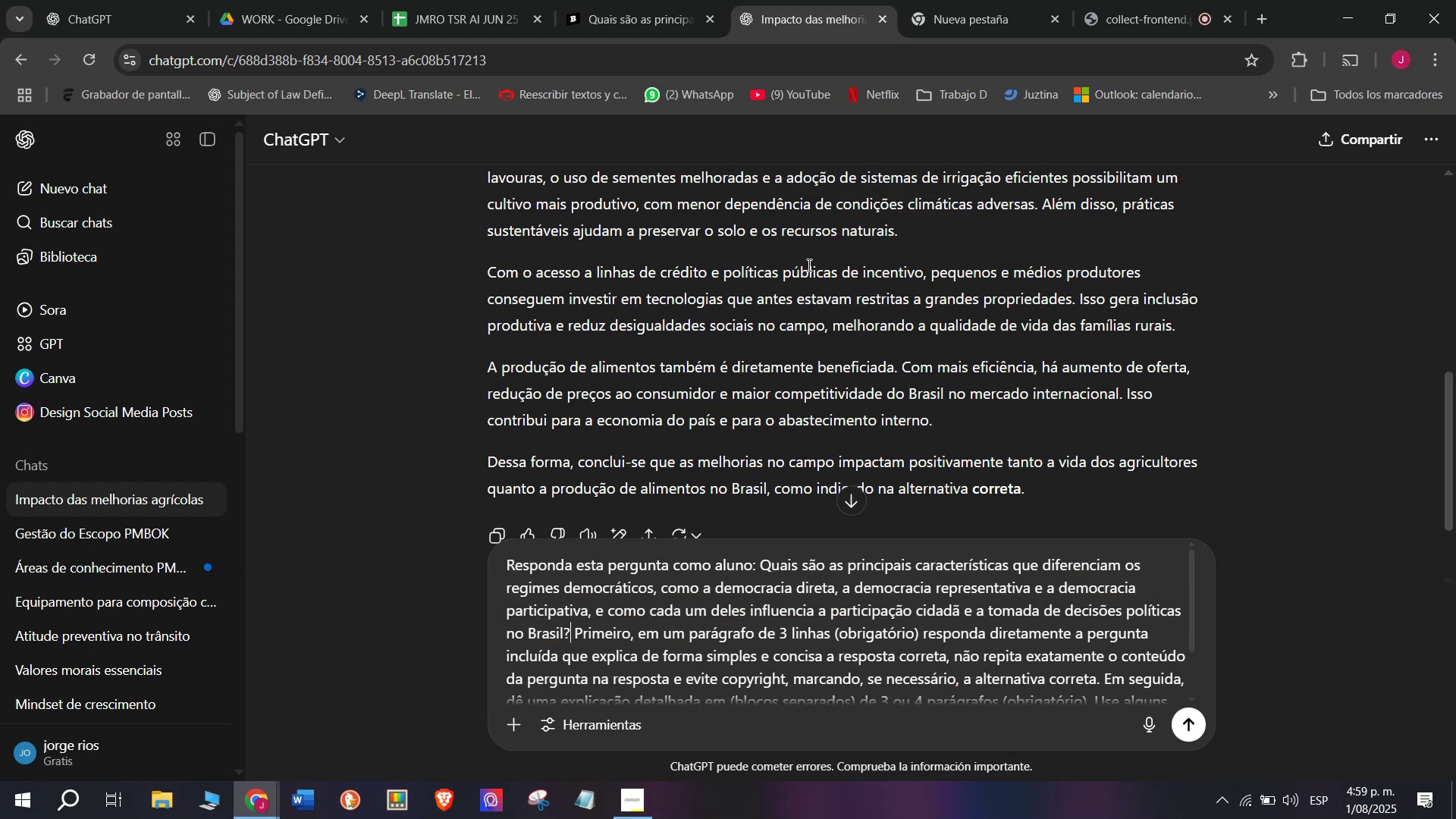 
key(Enter)
 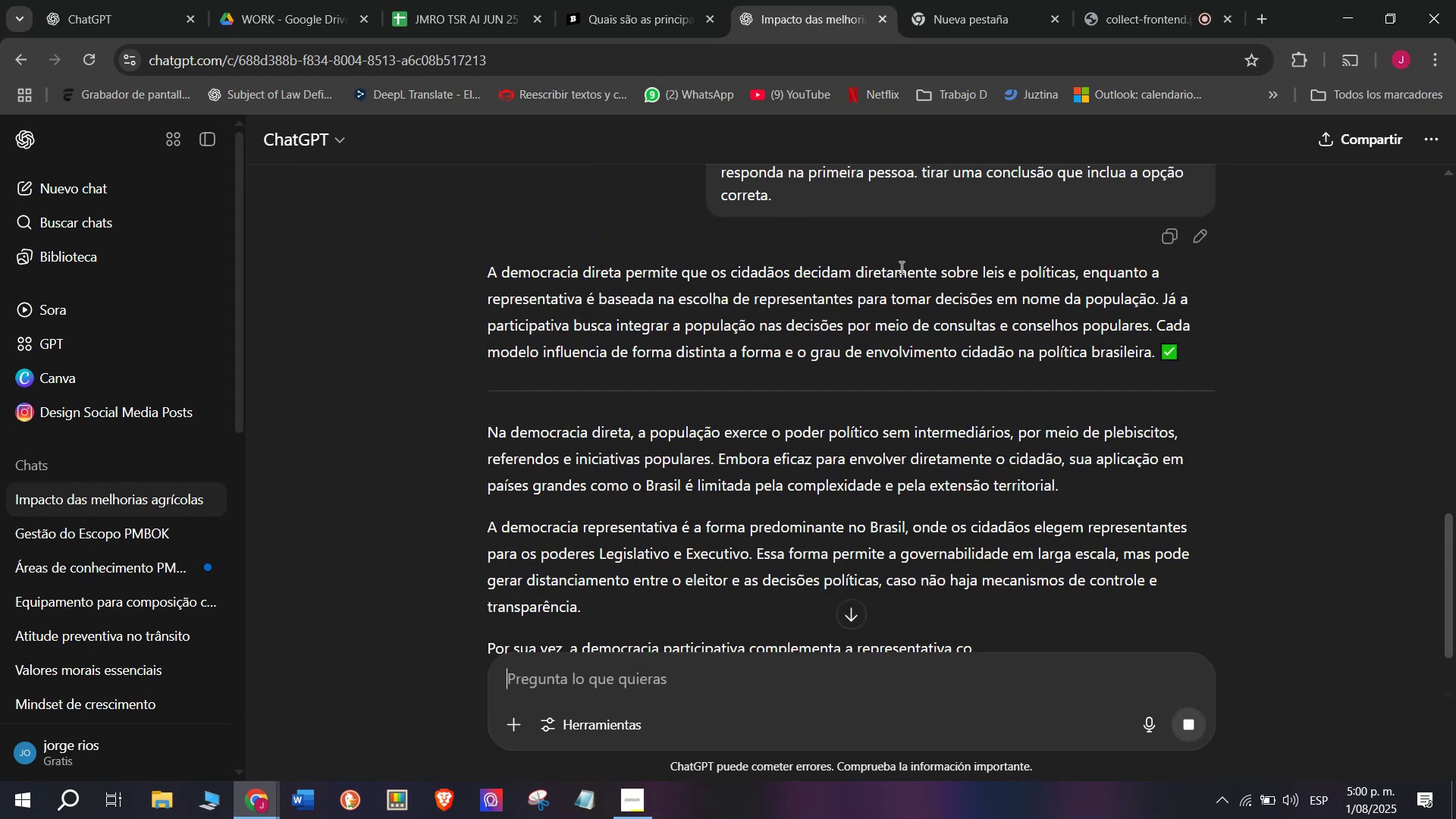 
wait(9.79)
 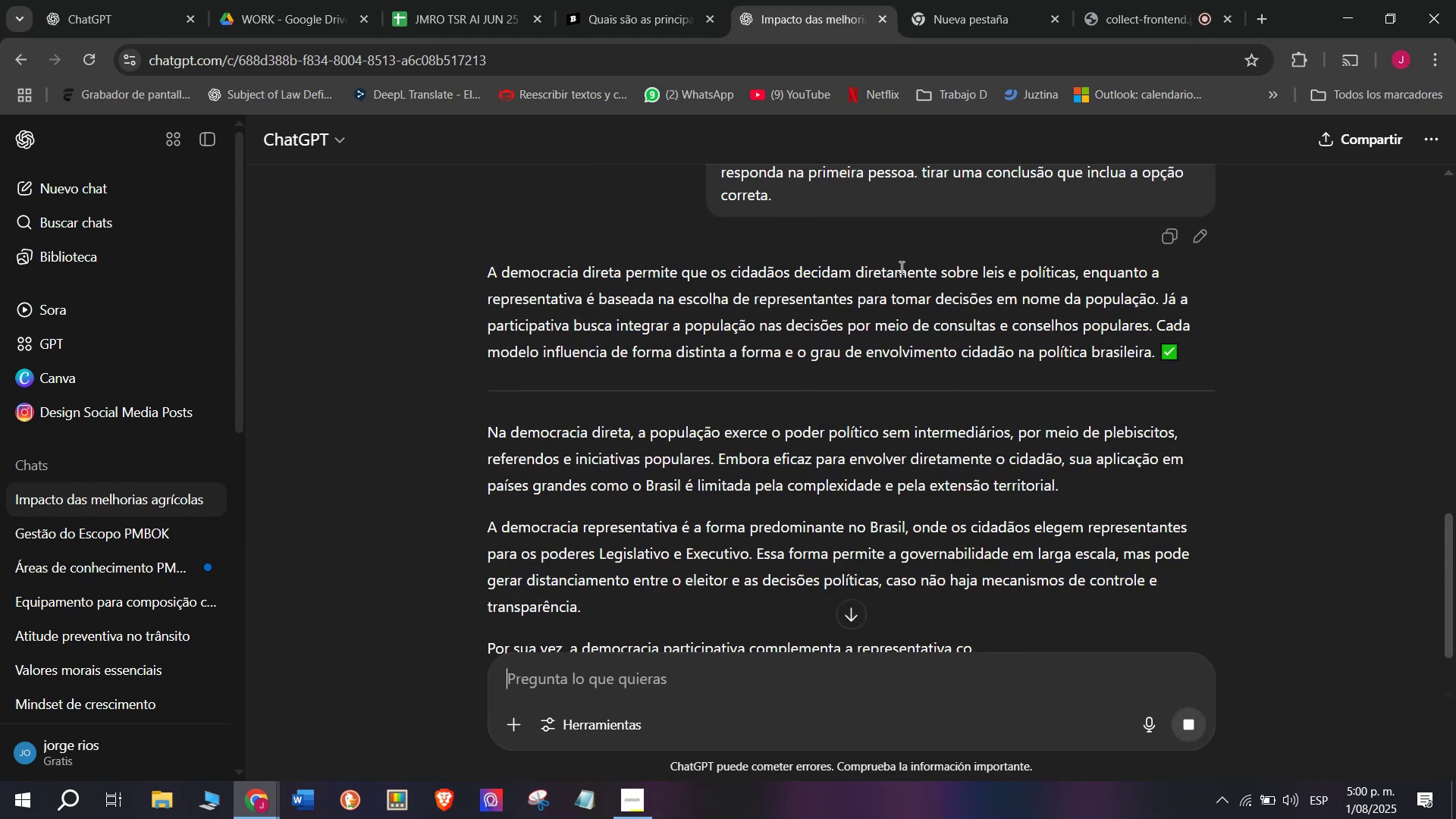 
left_click_drag(start_coordinate=[1154, 327], to_coordinate=[489, 278])
 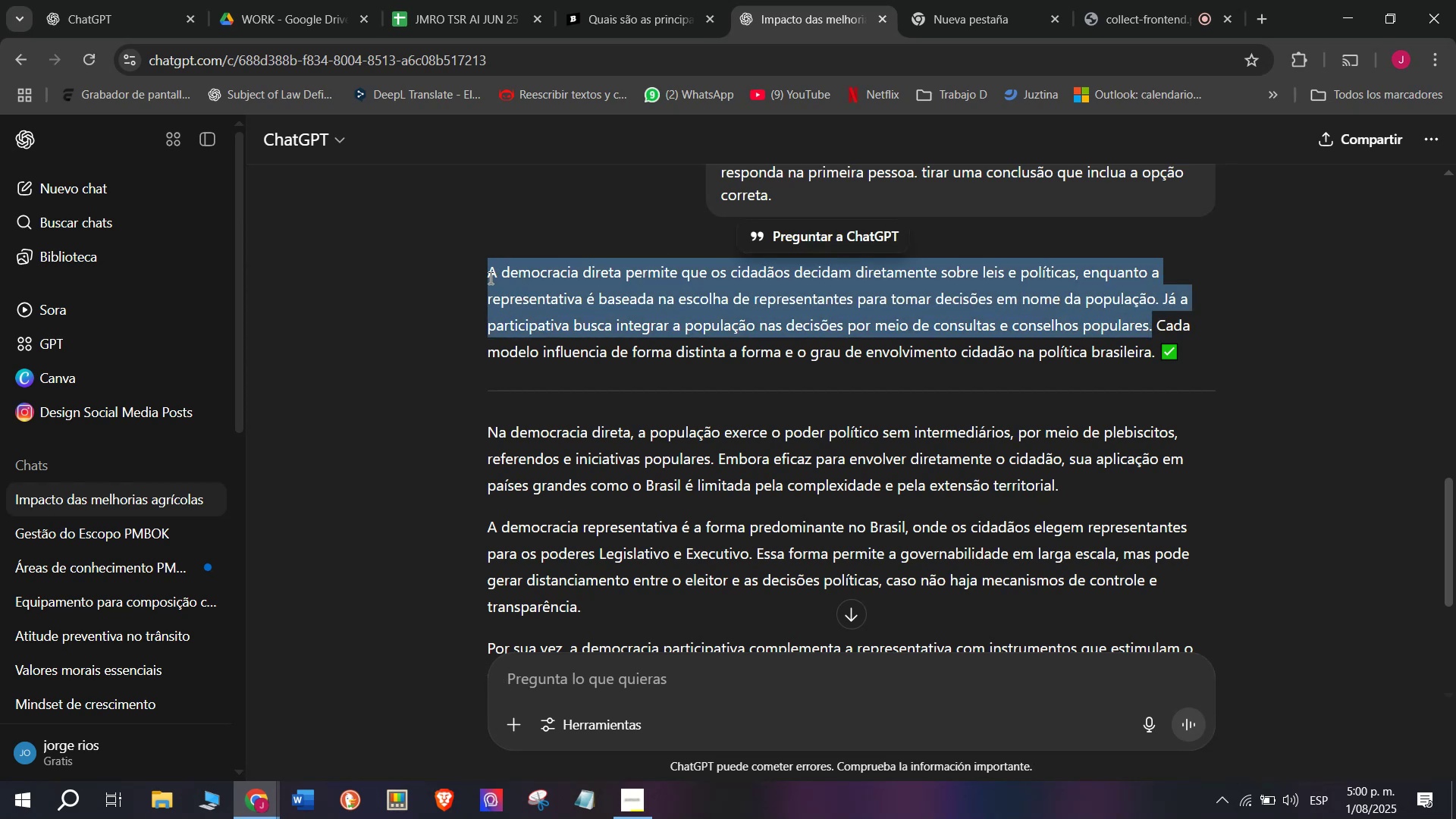 
key(Control+C)
 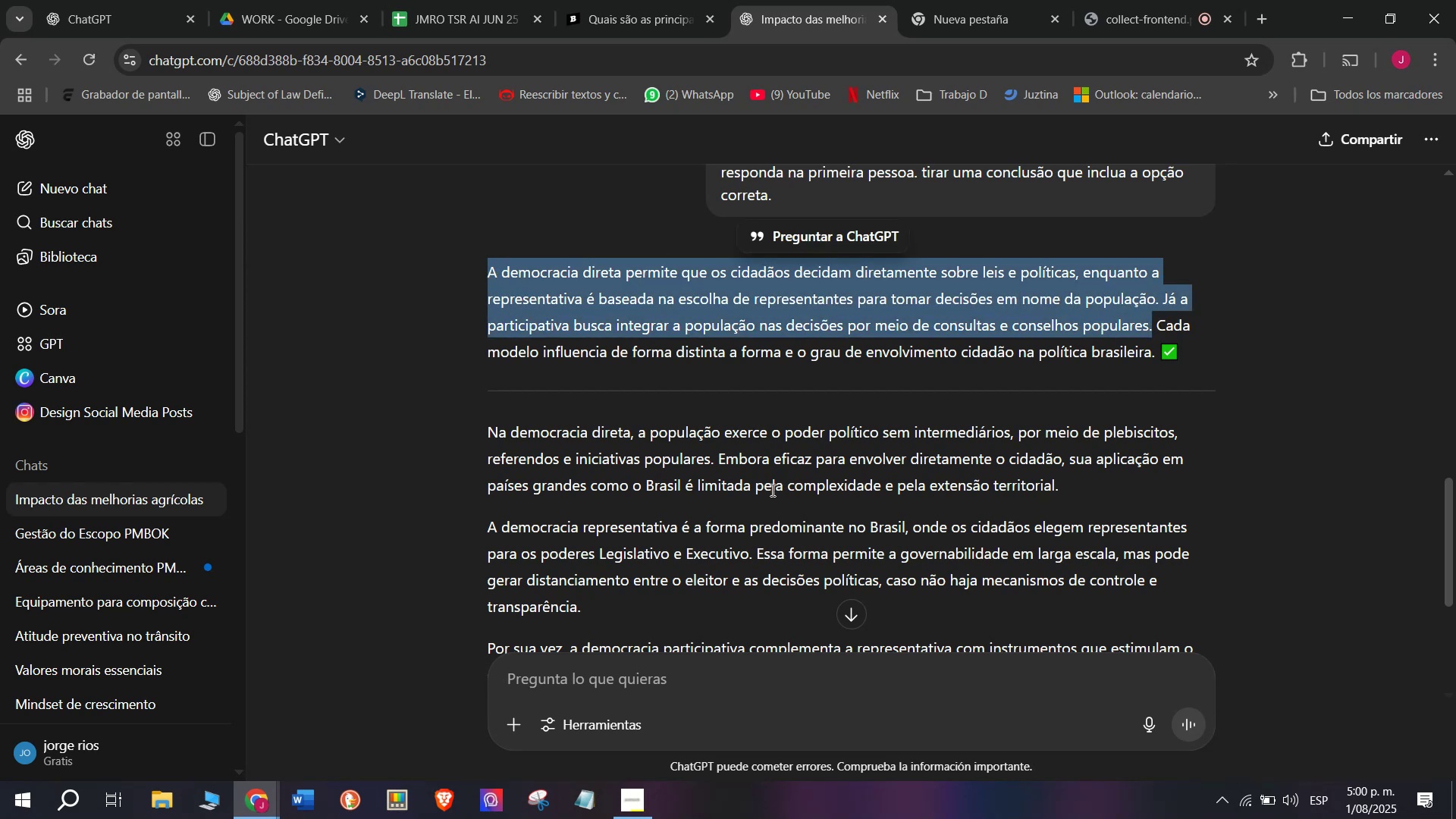 
scroll: coordinate [692, 513], scroll_direction: down, amount: 1.0
 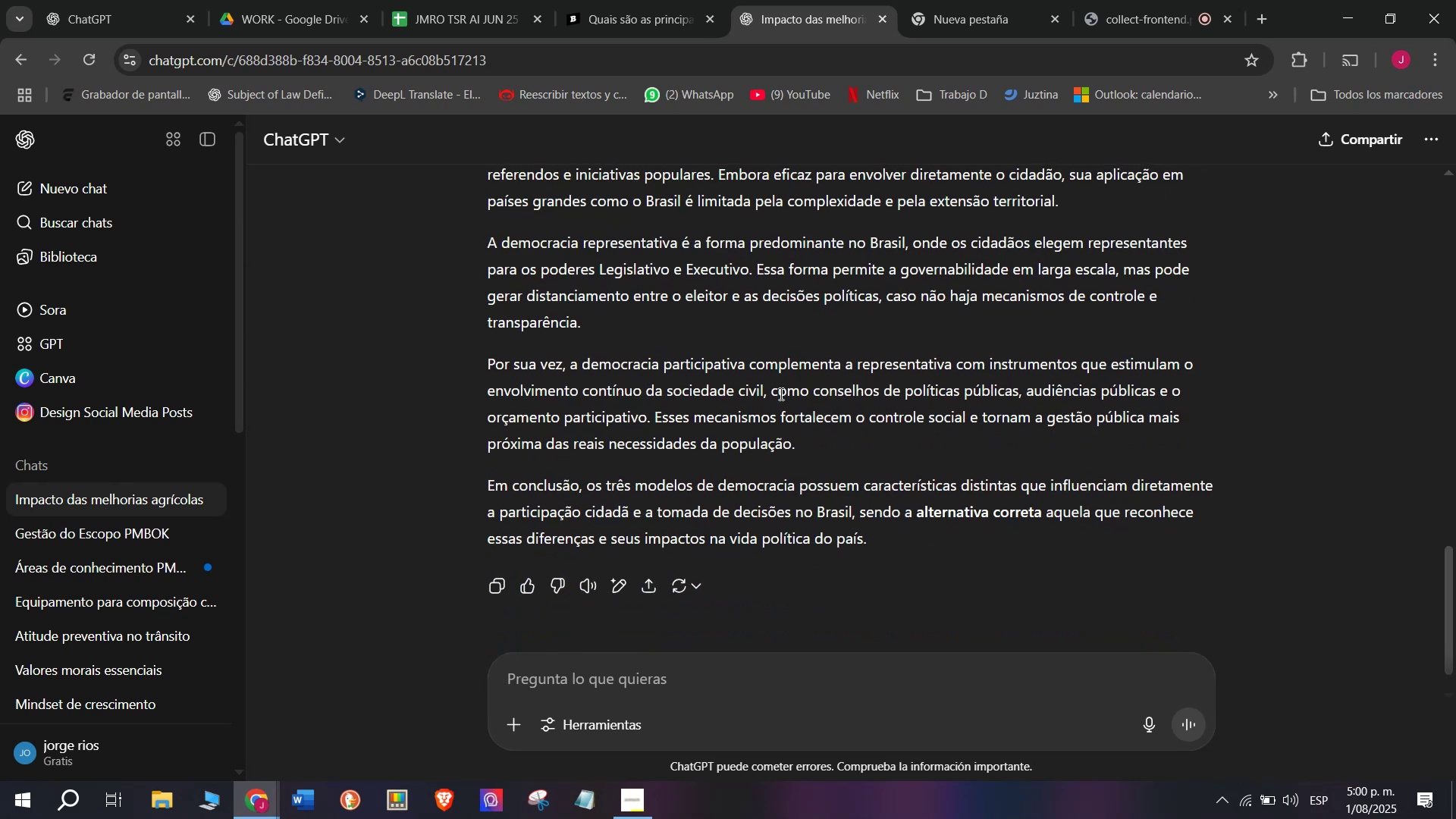 
left_click_drag(start_coordinate=[607, 318], to_coordinate=[489, 300])
 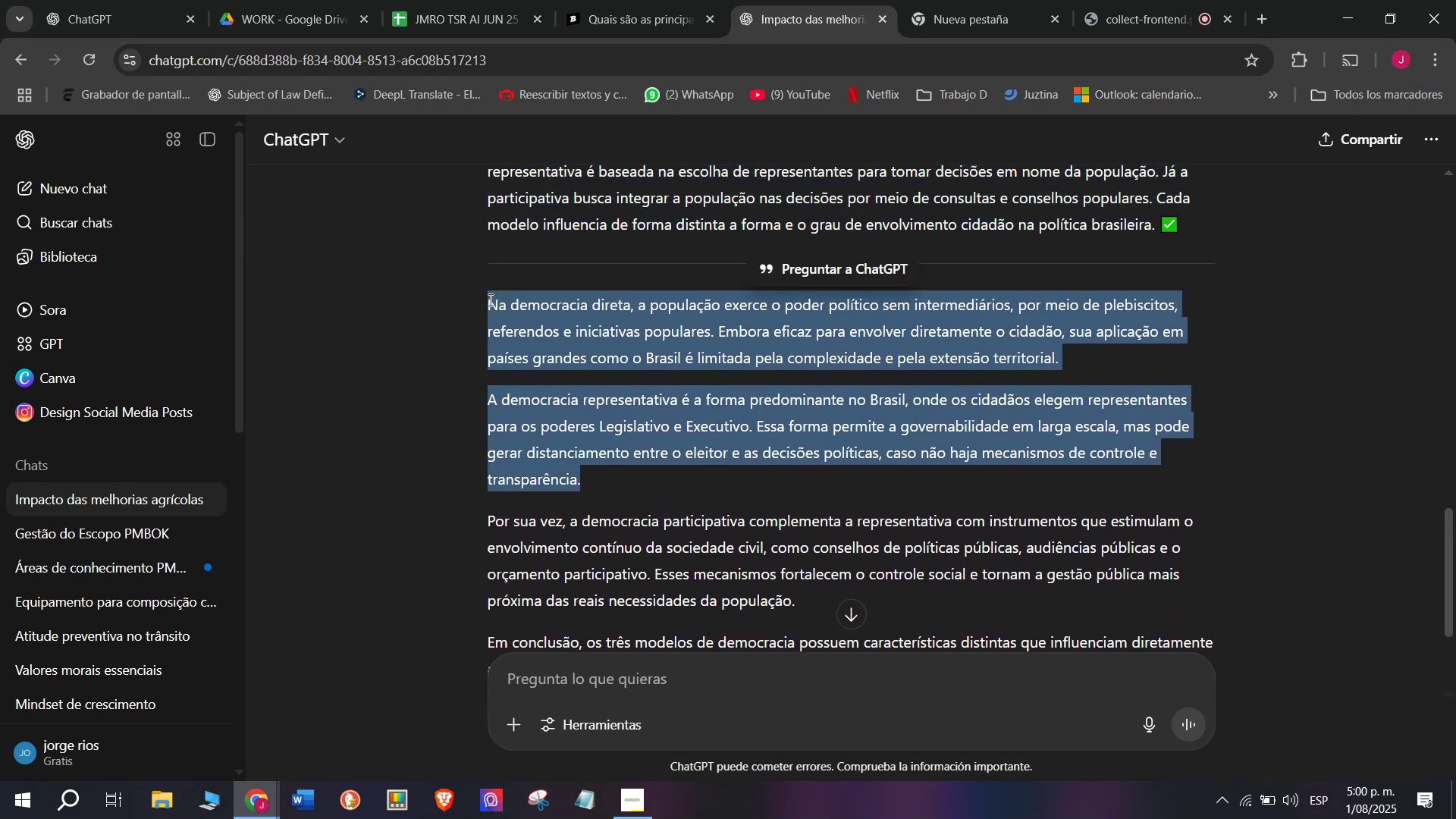 
key(Control+C)
 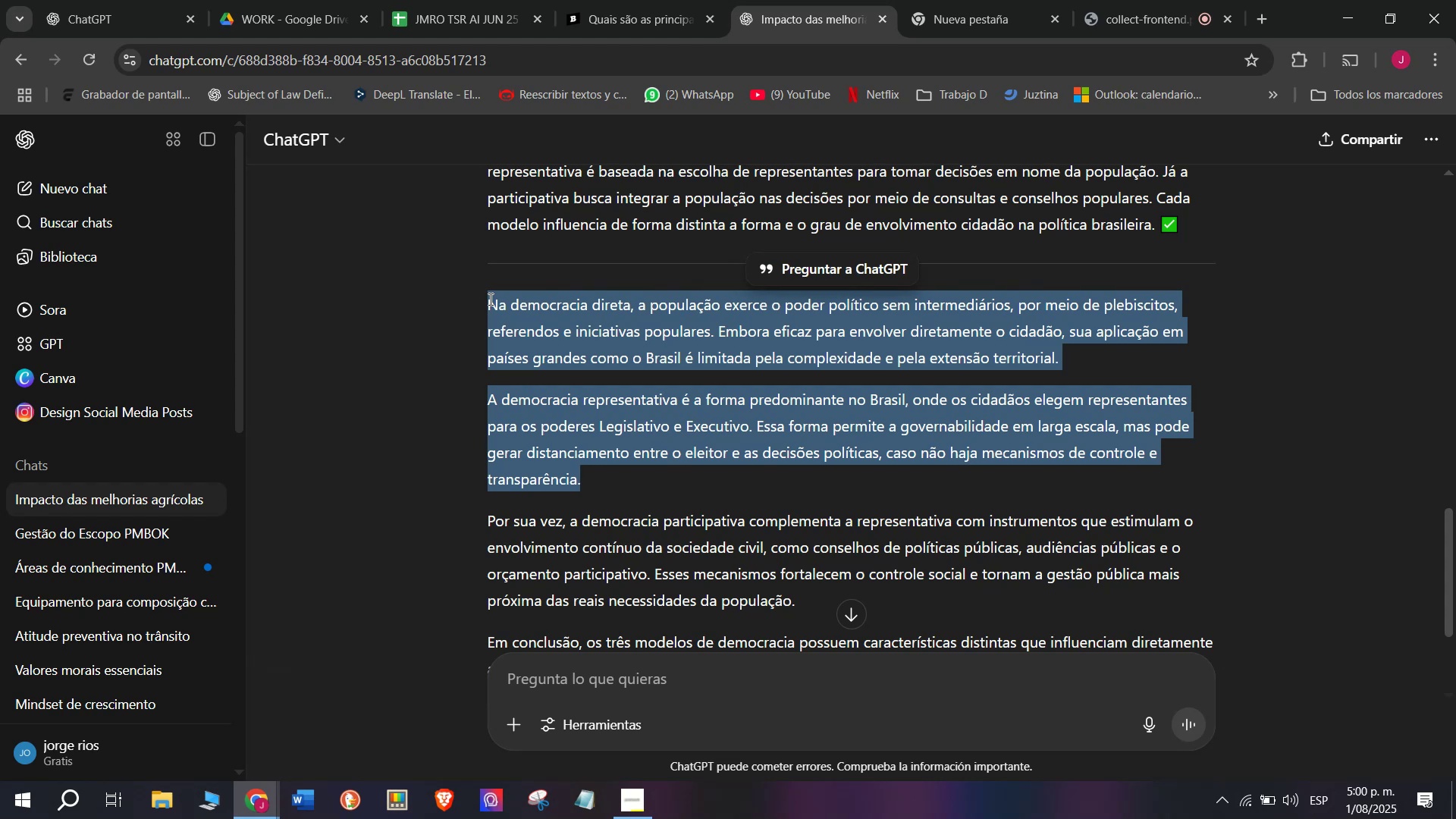 
left_click([632, 0])
 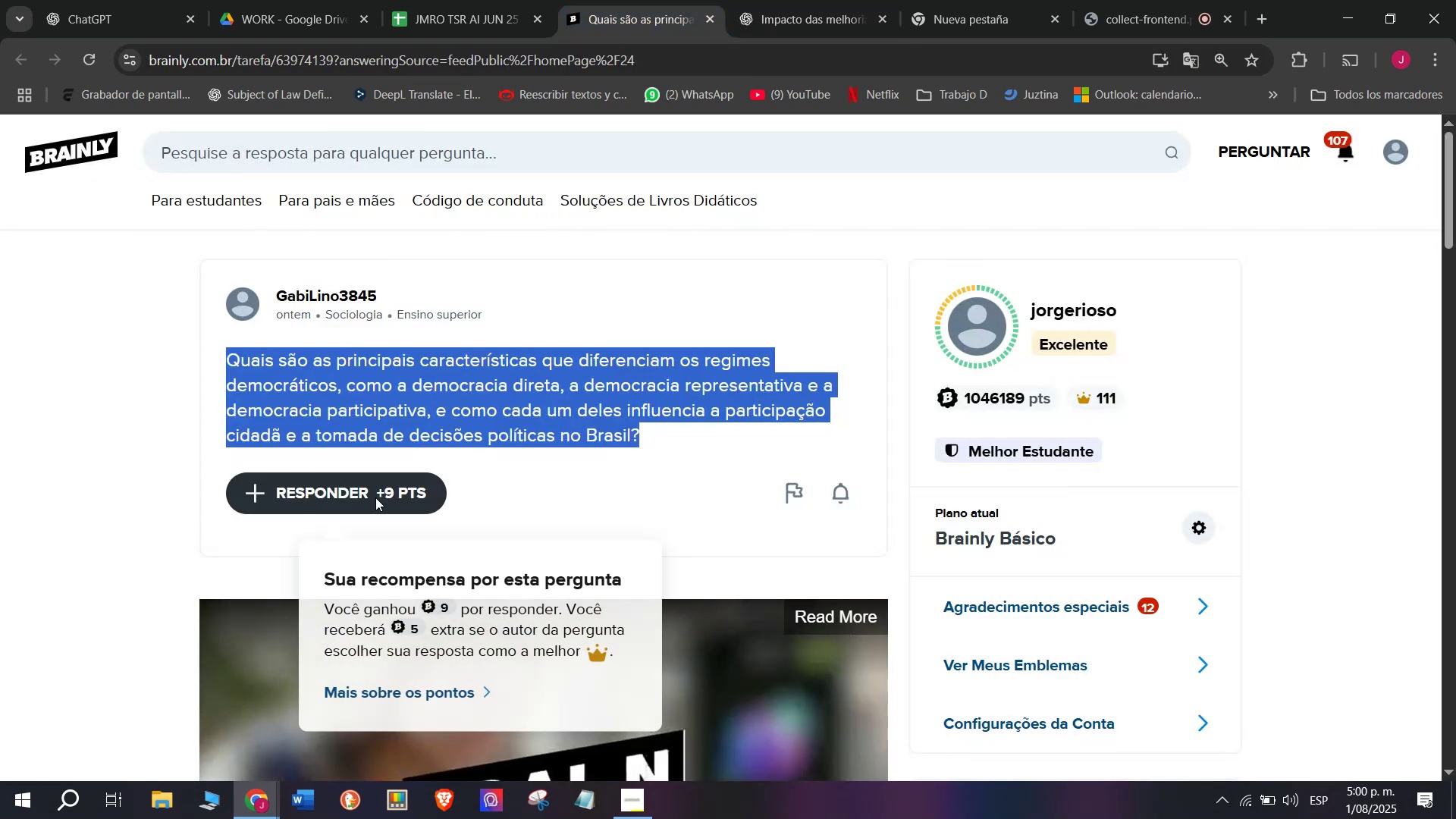 
left_click_drag(start_coordinate=[689, 395], to_coordinate=[533, 199])
 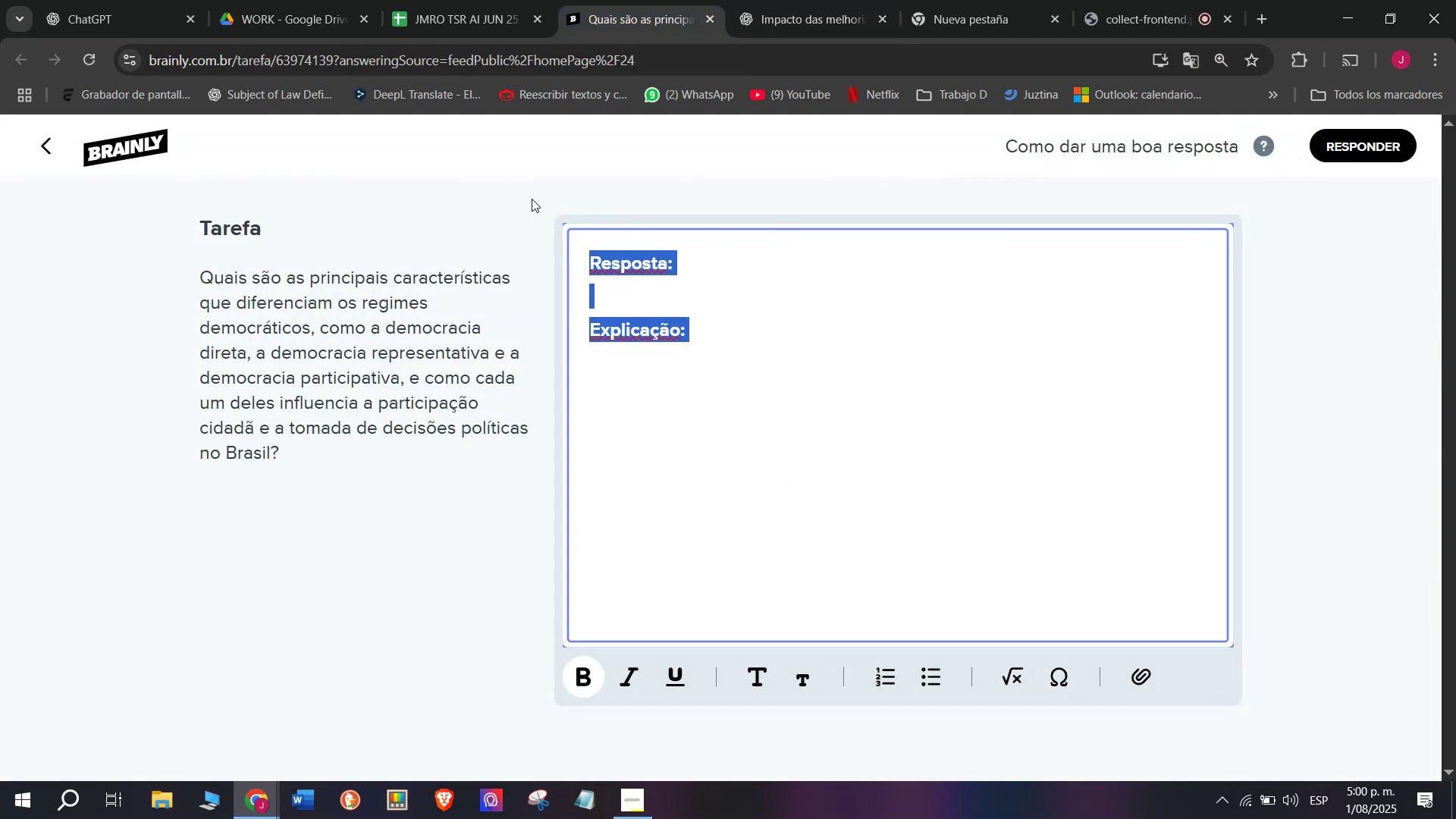 
key(Meta+MetaLeft)
 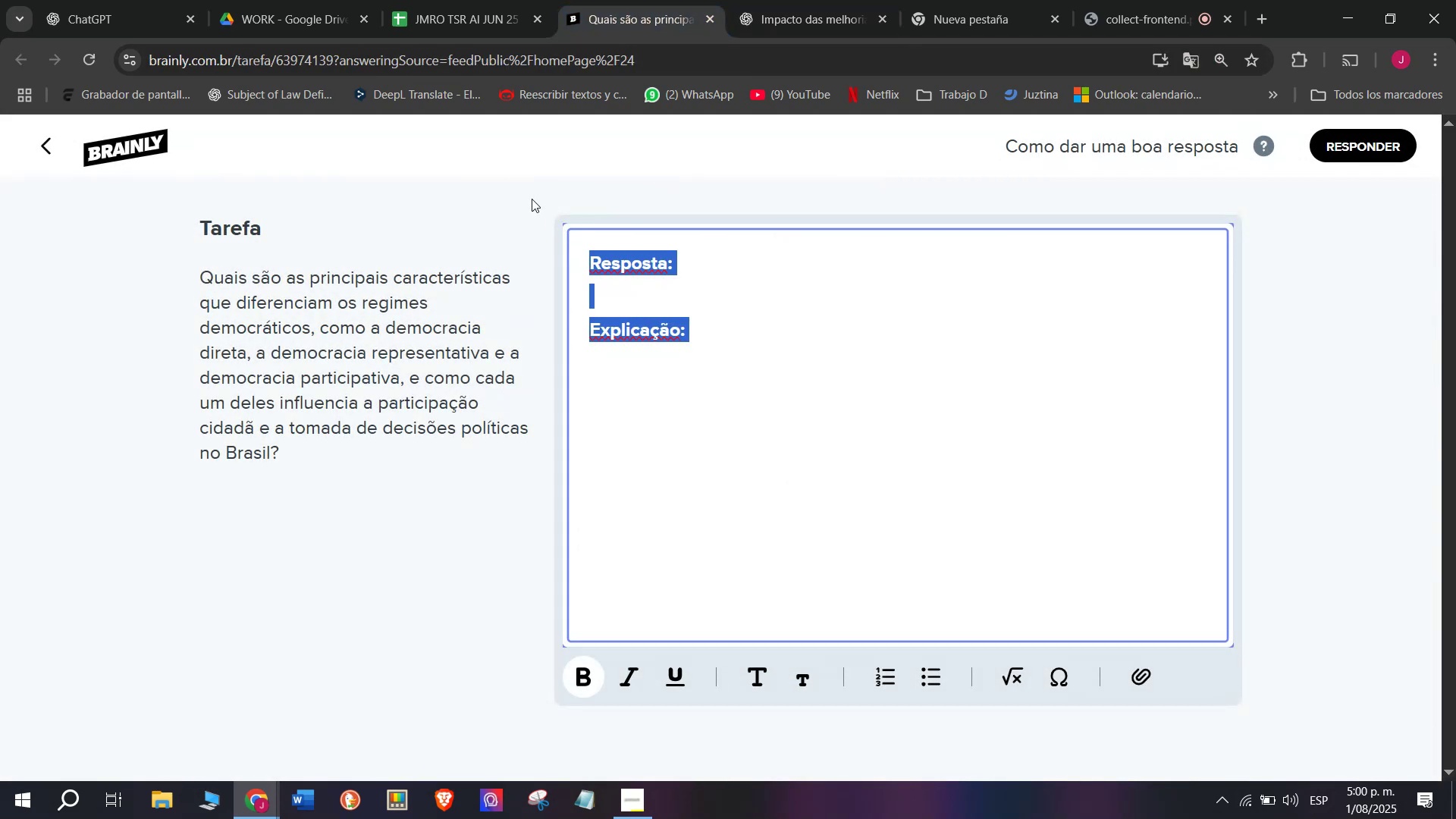 
key(Meta+V)
 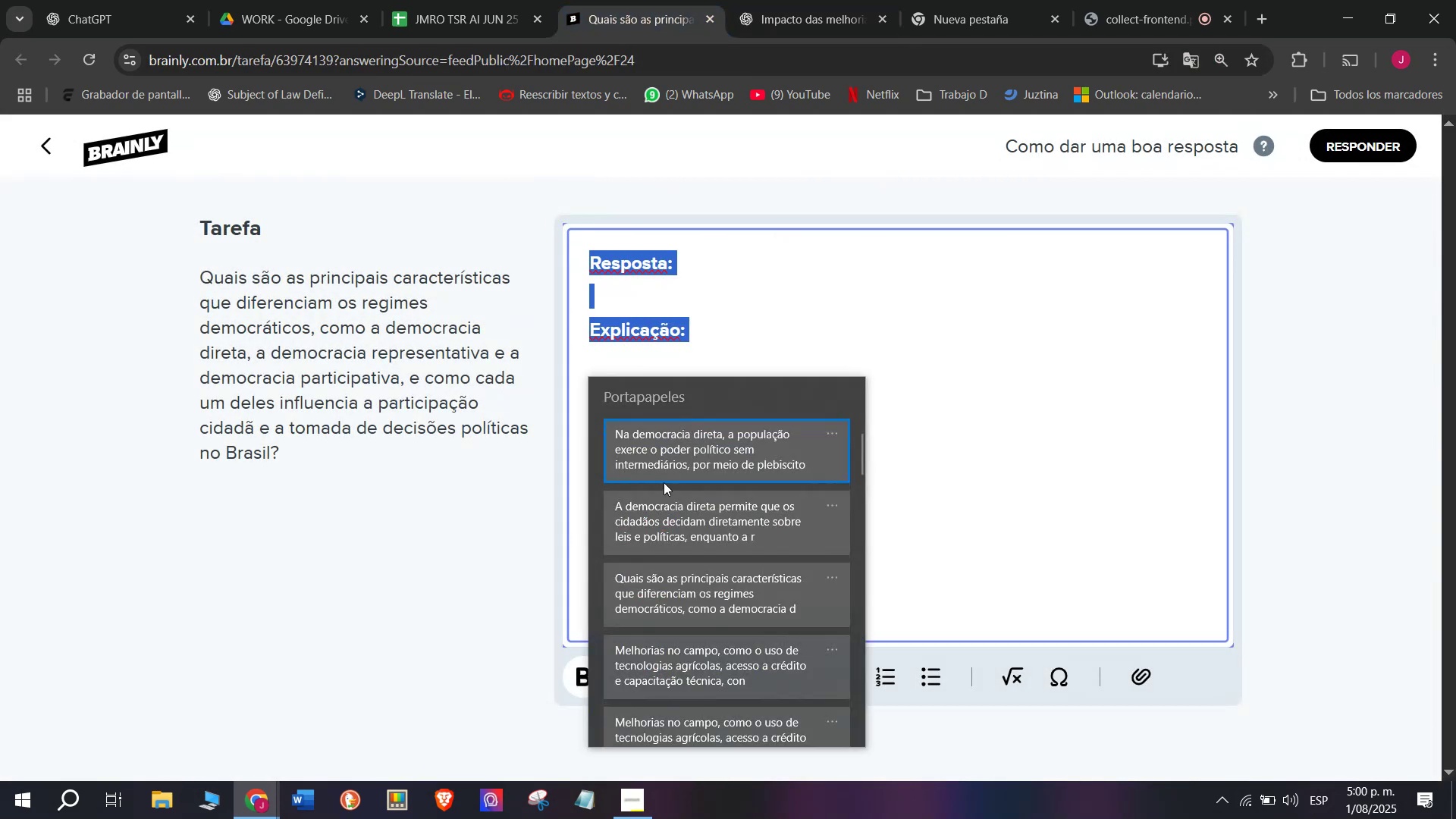 
left_click([654, 505])
 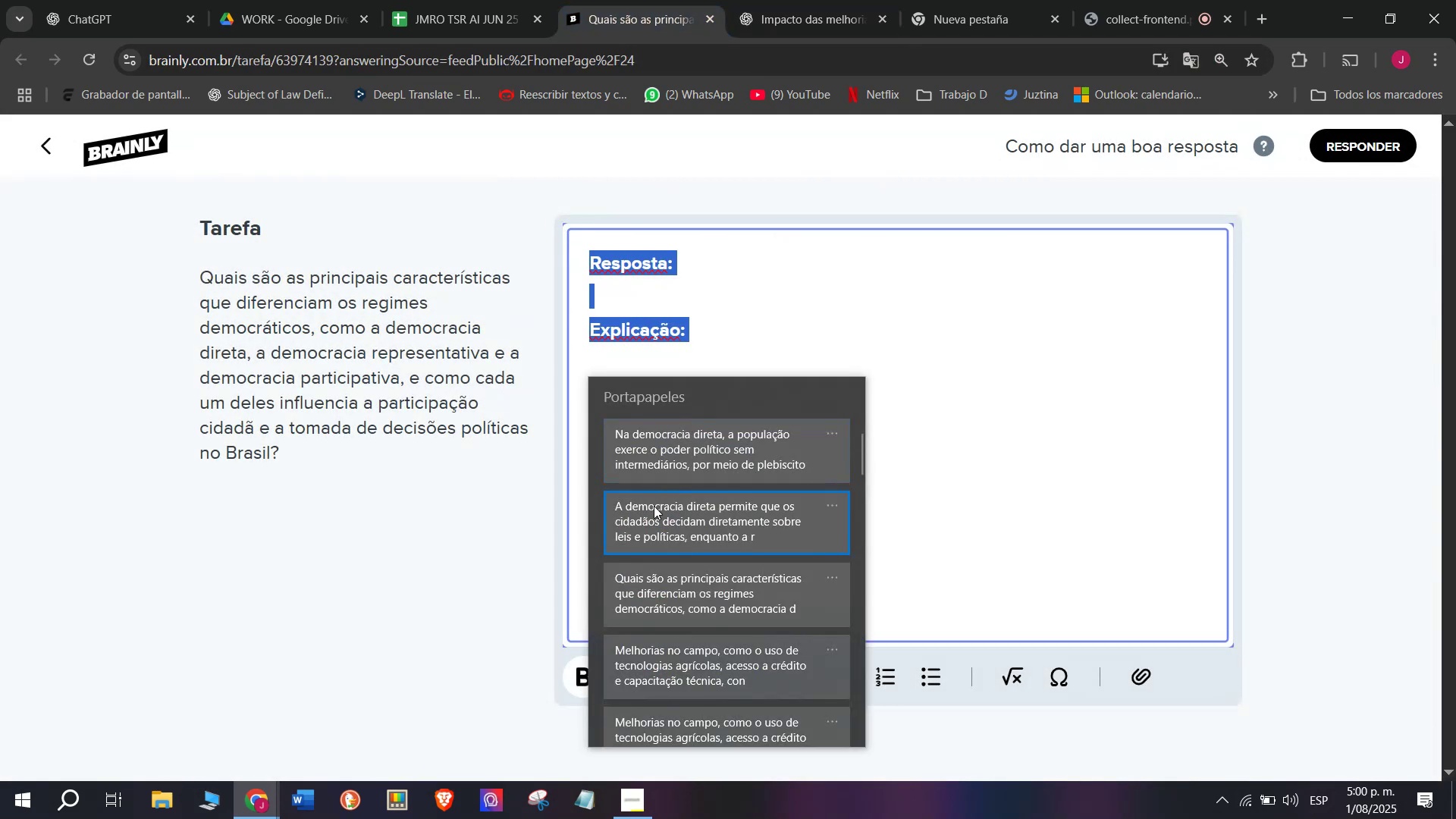 
key(Control+ControlLeft)
 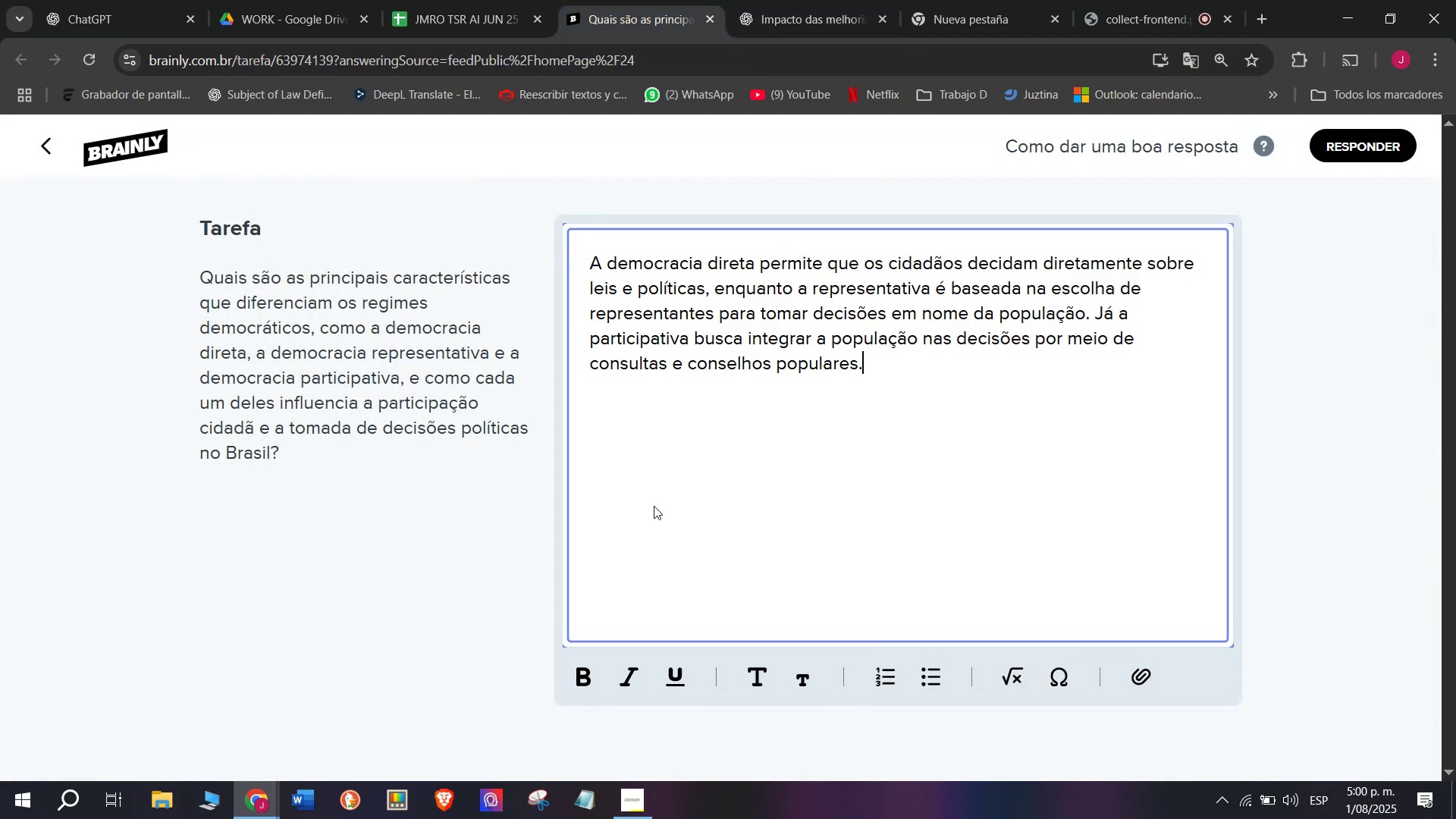 
key(Control+V)
 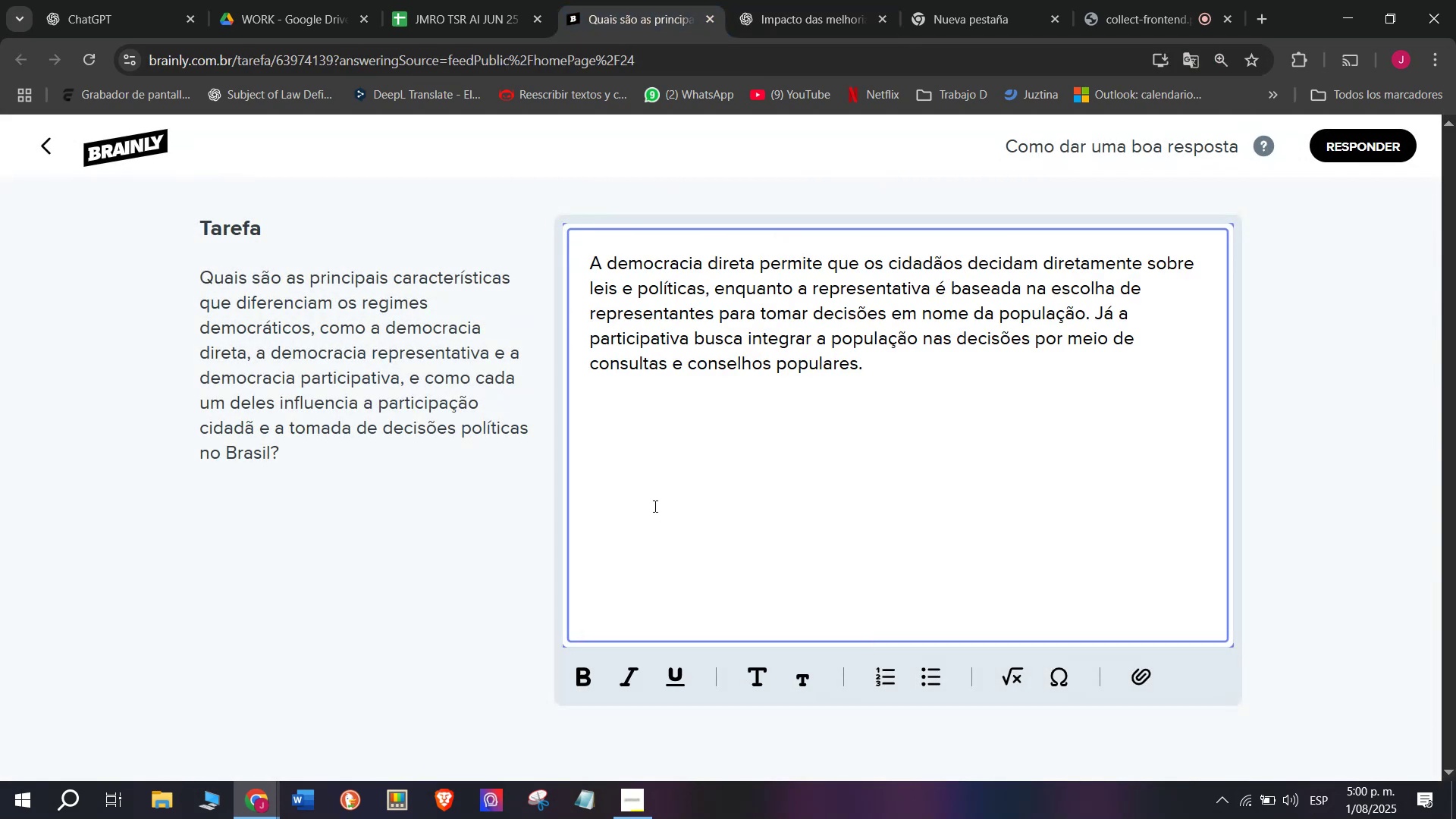 
key(Enter)
 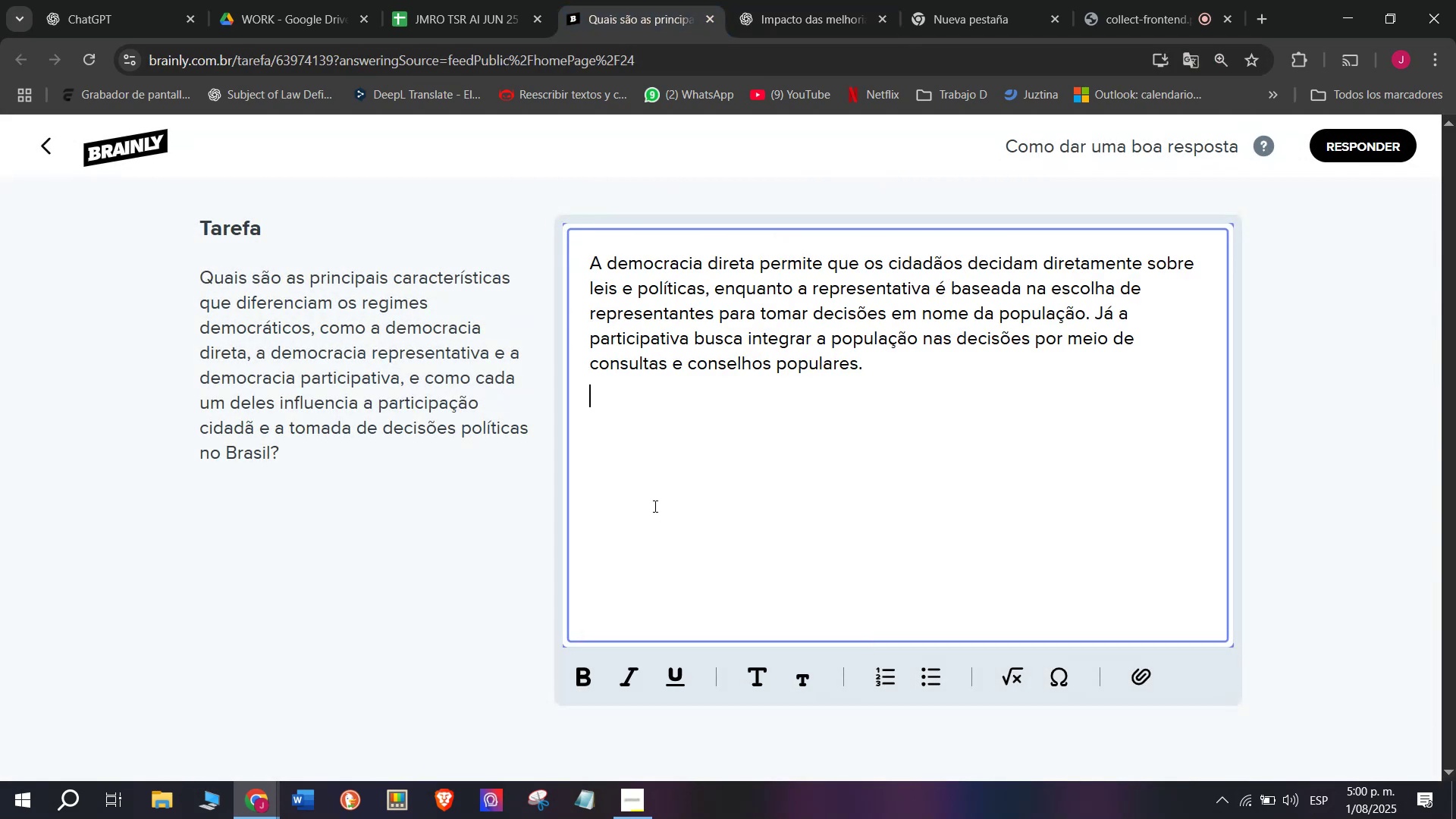 
key(Enter)
 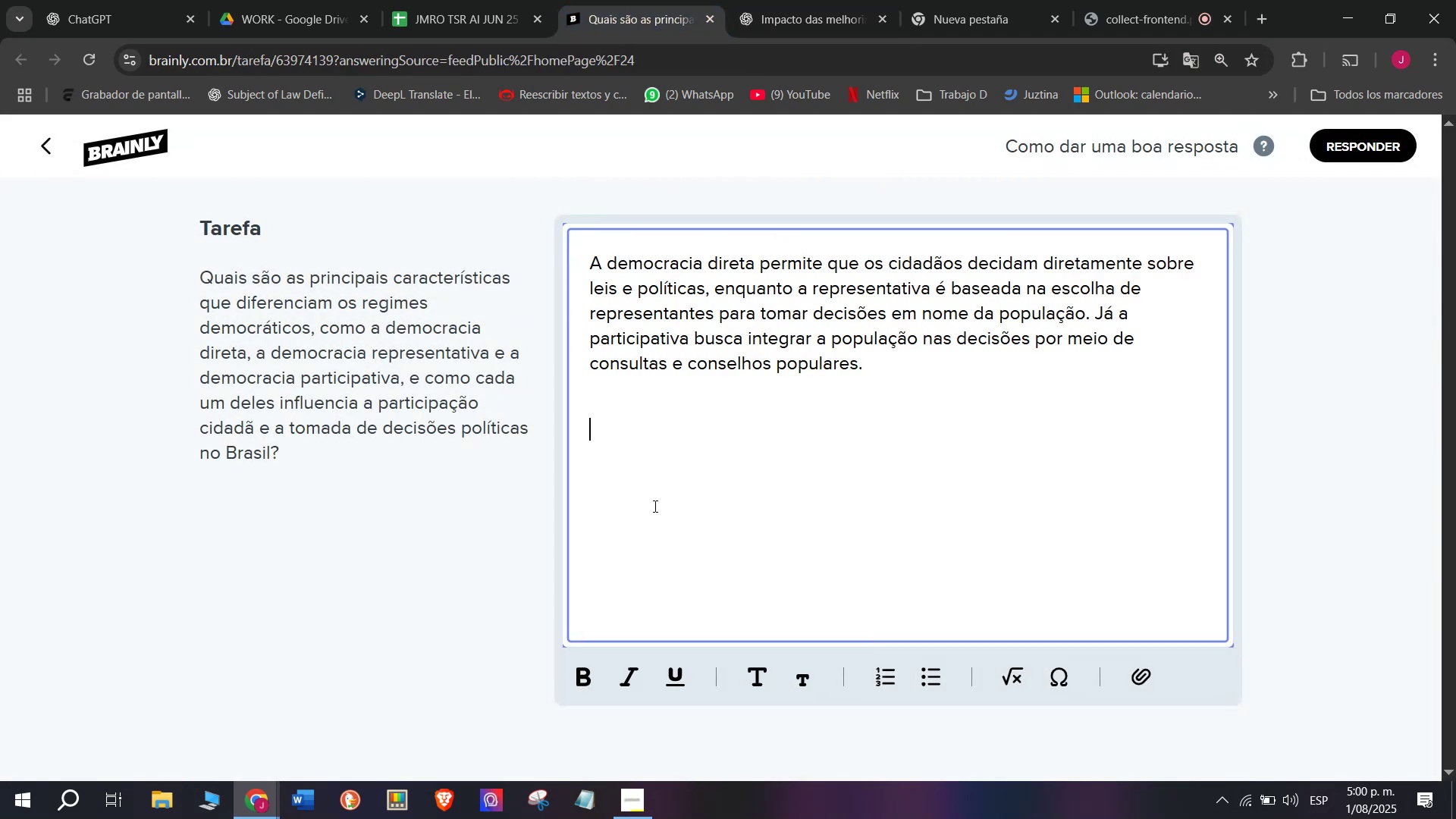 
key(Meta+V)
 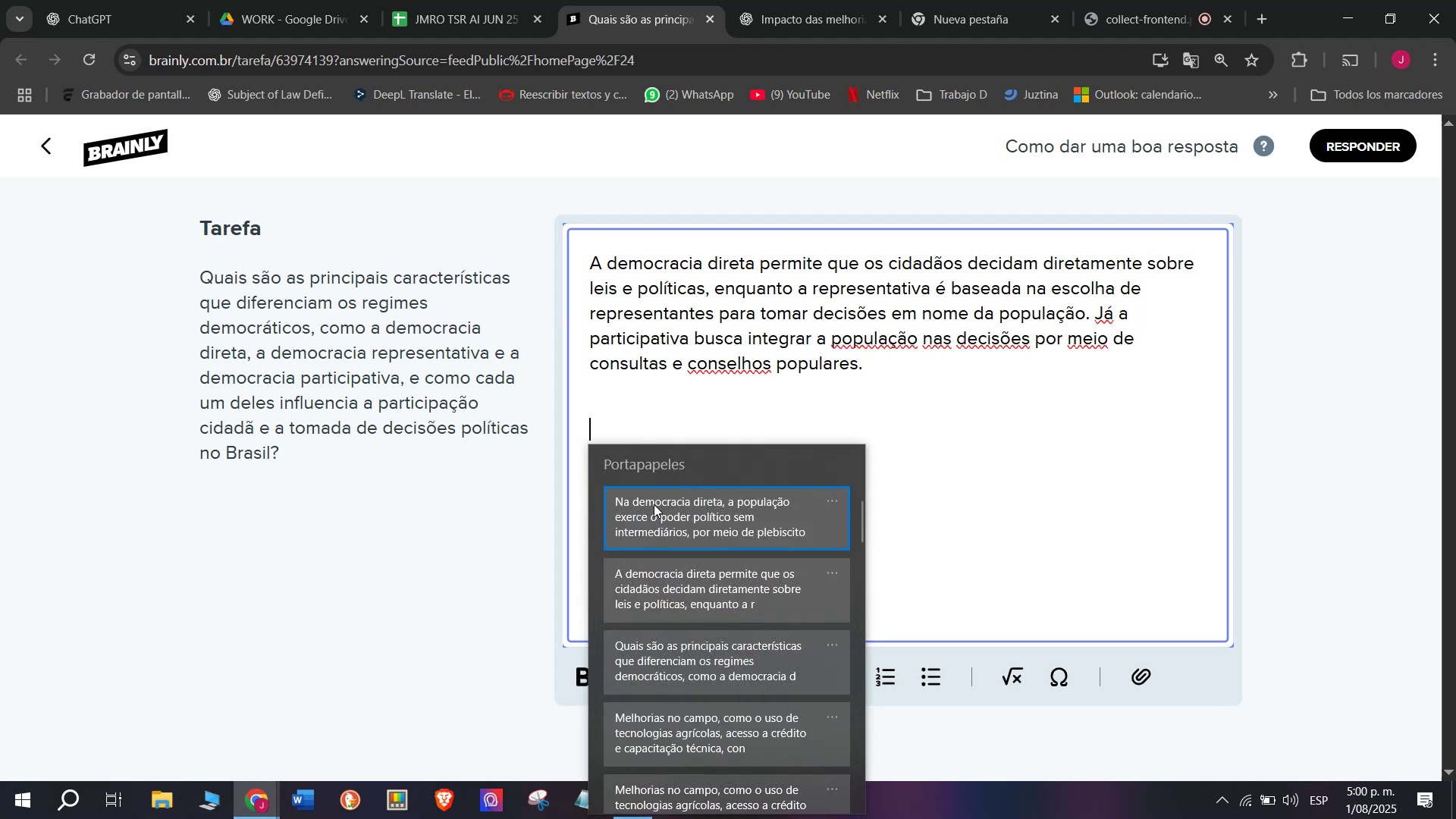 
wait(6.27)
 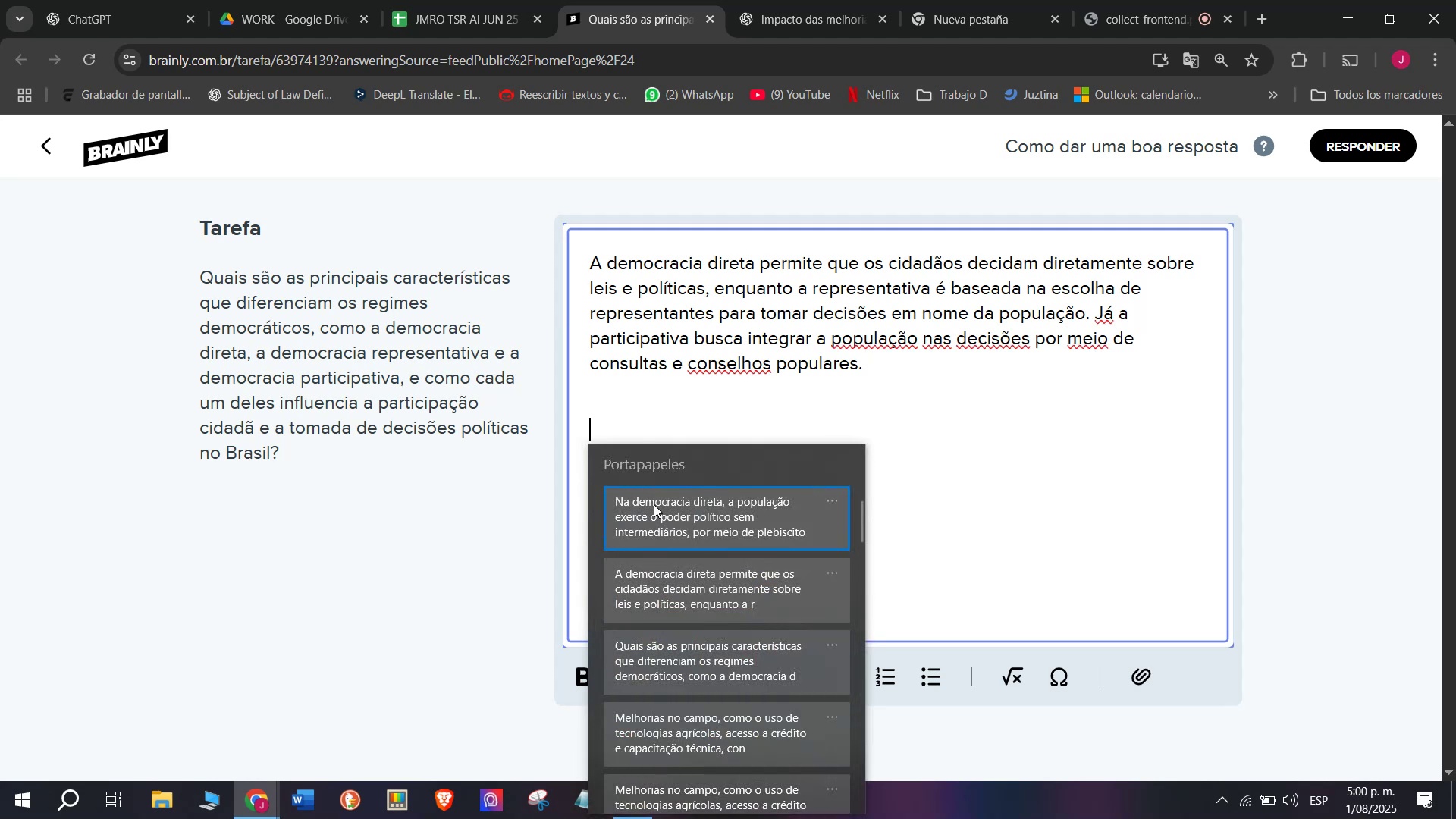 
key(Control+ControlLeft)
 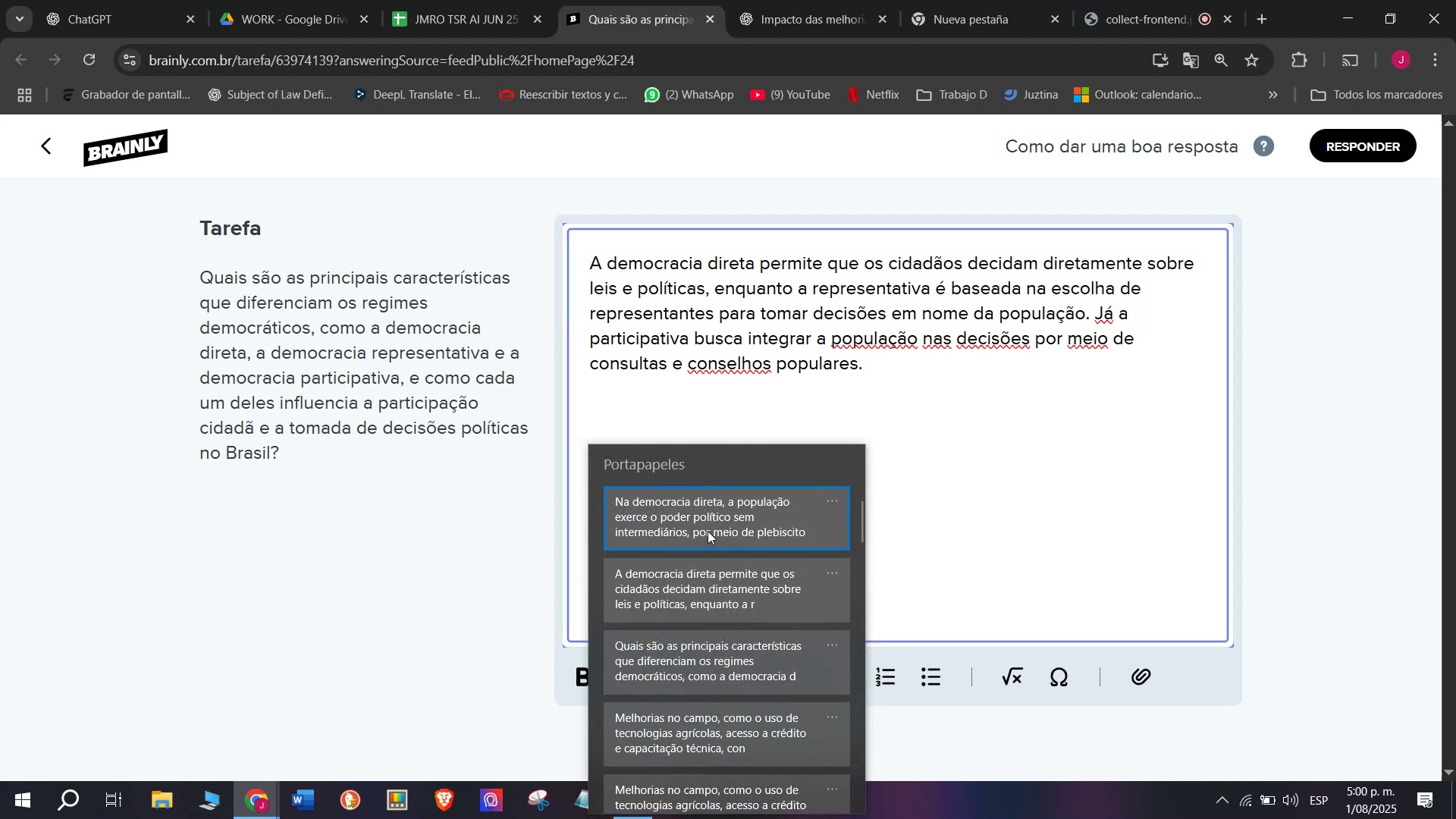 
key(Control+V)
 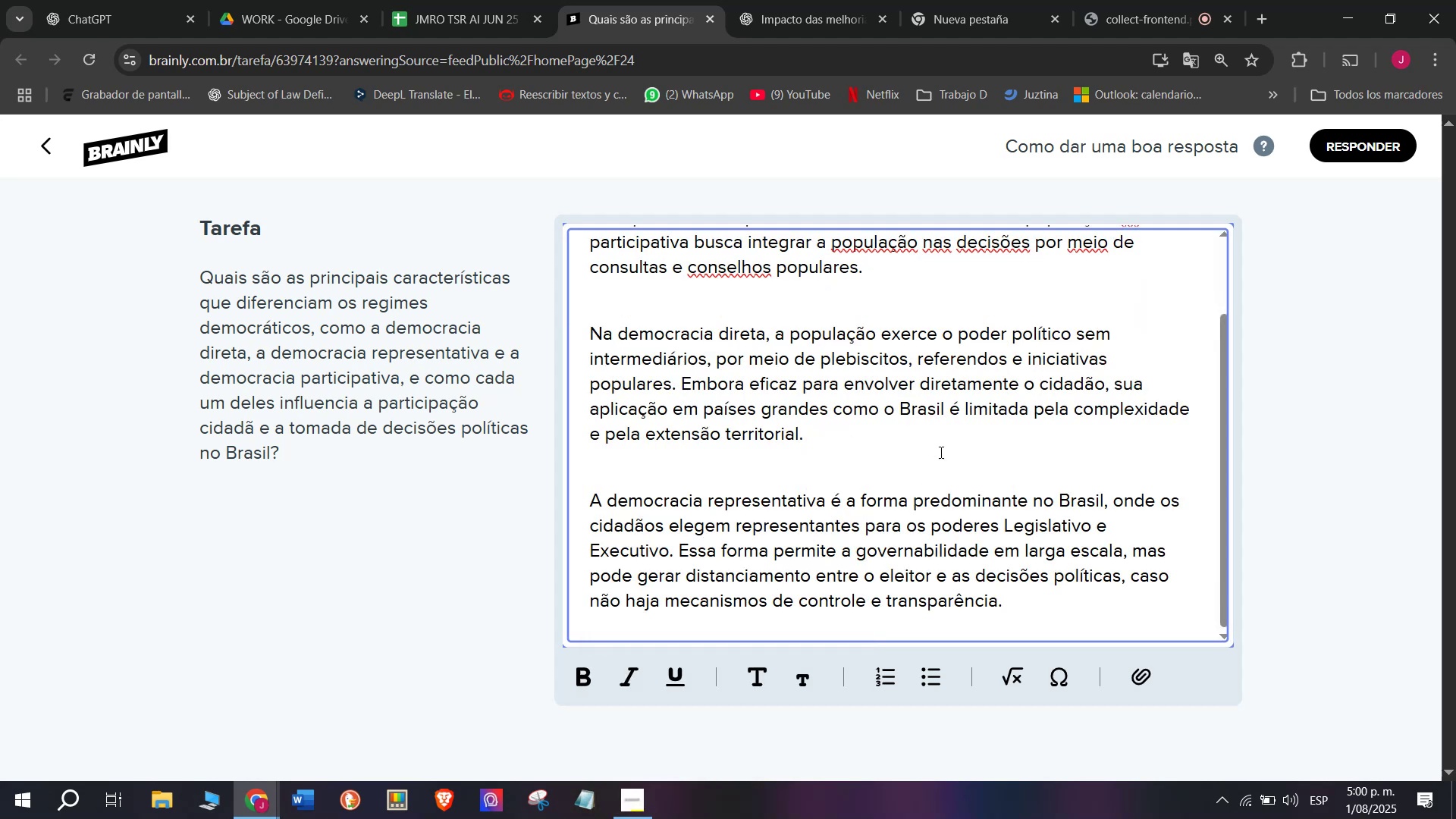 
scroll: coordinate [949, 387], scroll_direction: none, amount: 0.0
 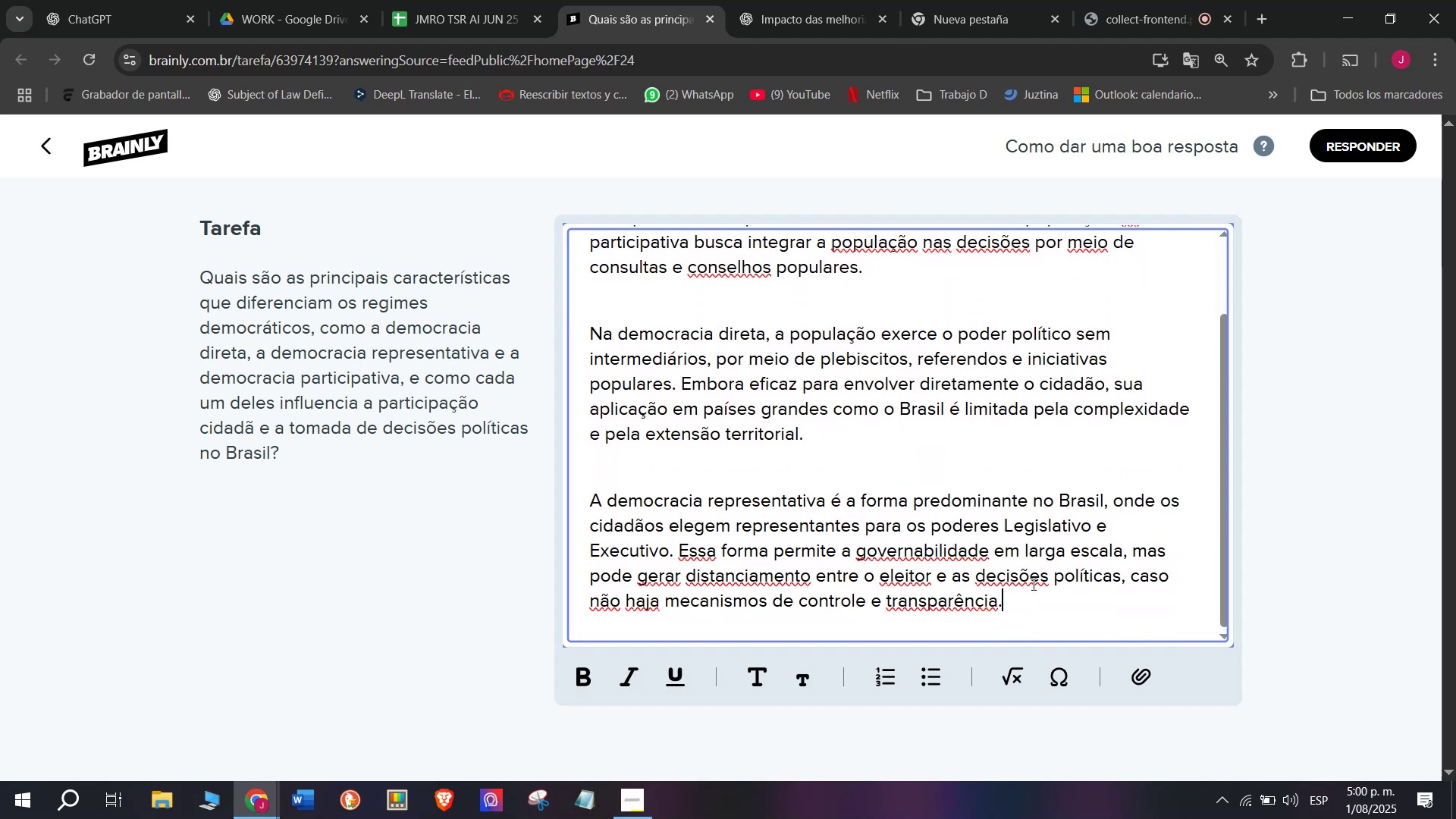 
left_click_drag(start_coordinate=[1018, 601], to_coordinate=[453, 62])
 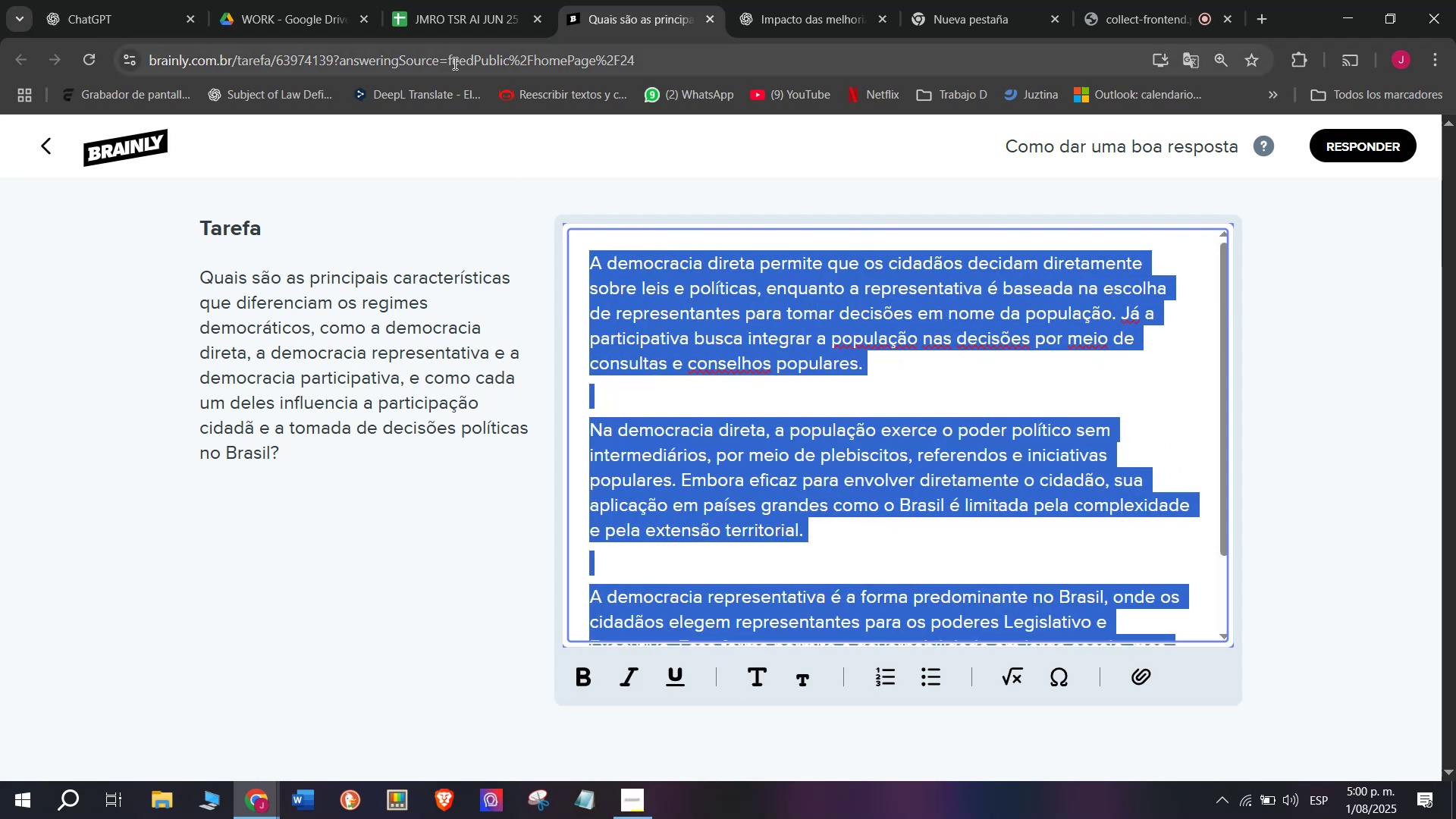 
key(Control+C)
 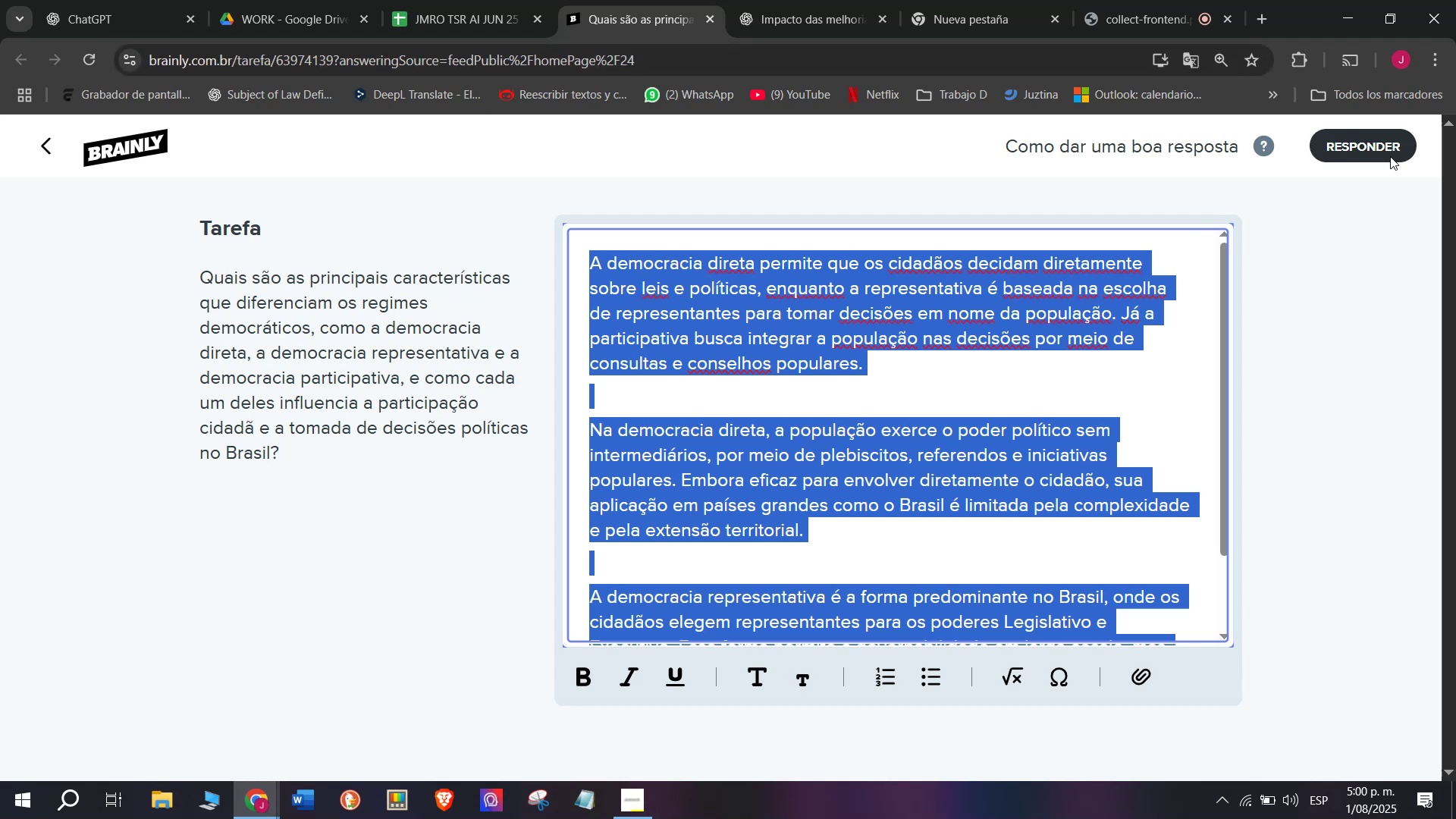 
left_click([1379, 140])
 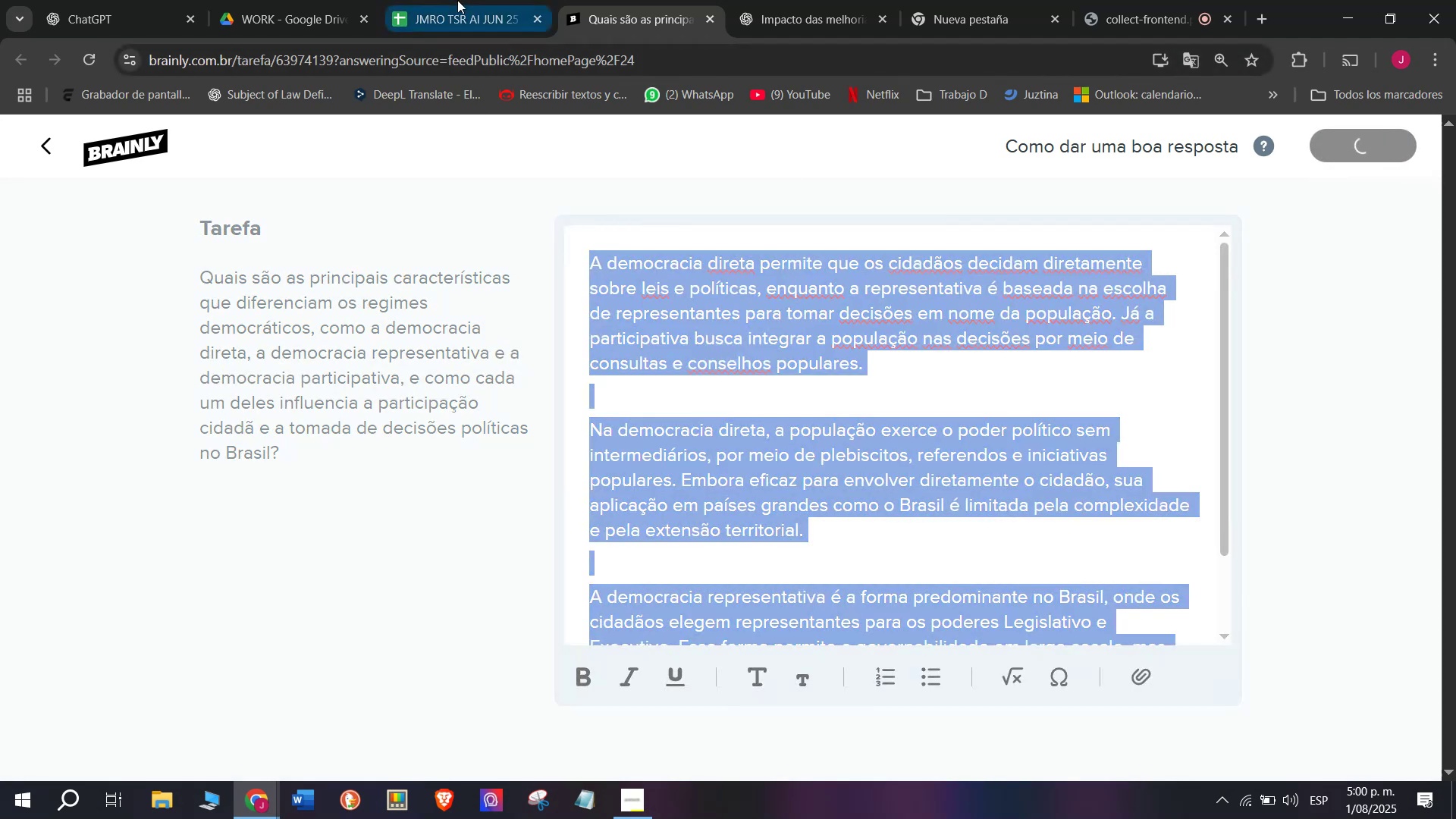 
left_click([456, 0])
 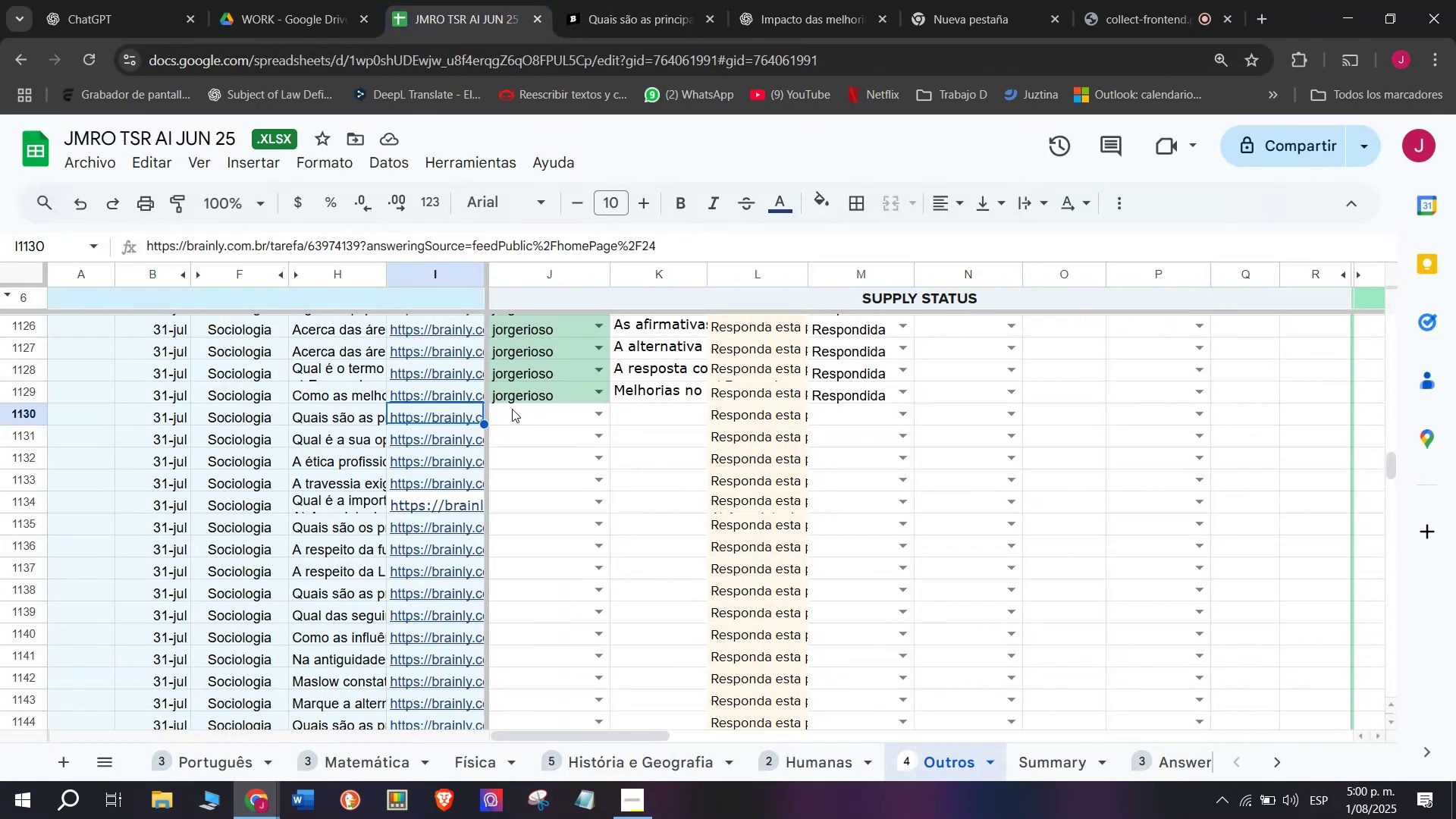 
left_click([512, 420])
 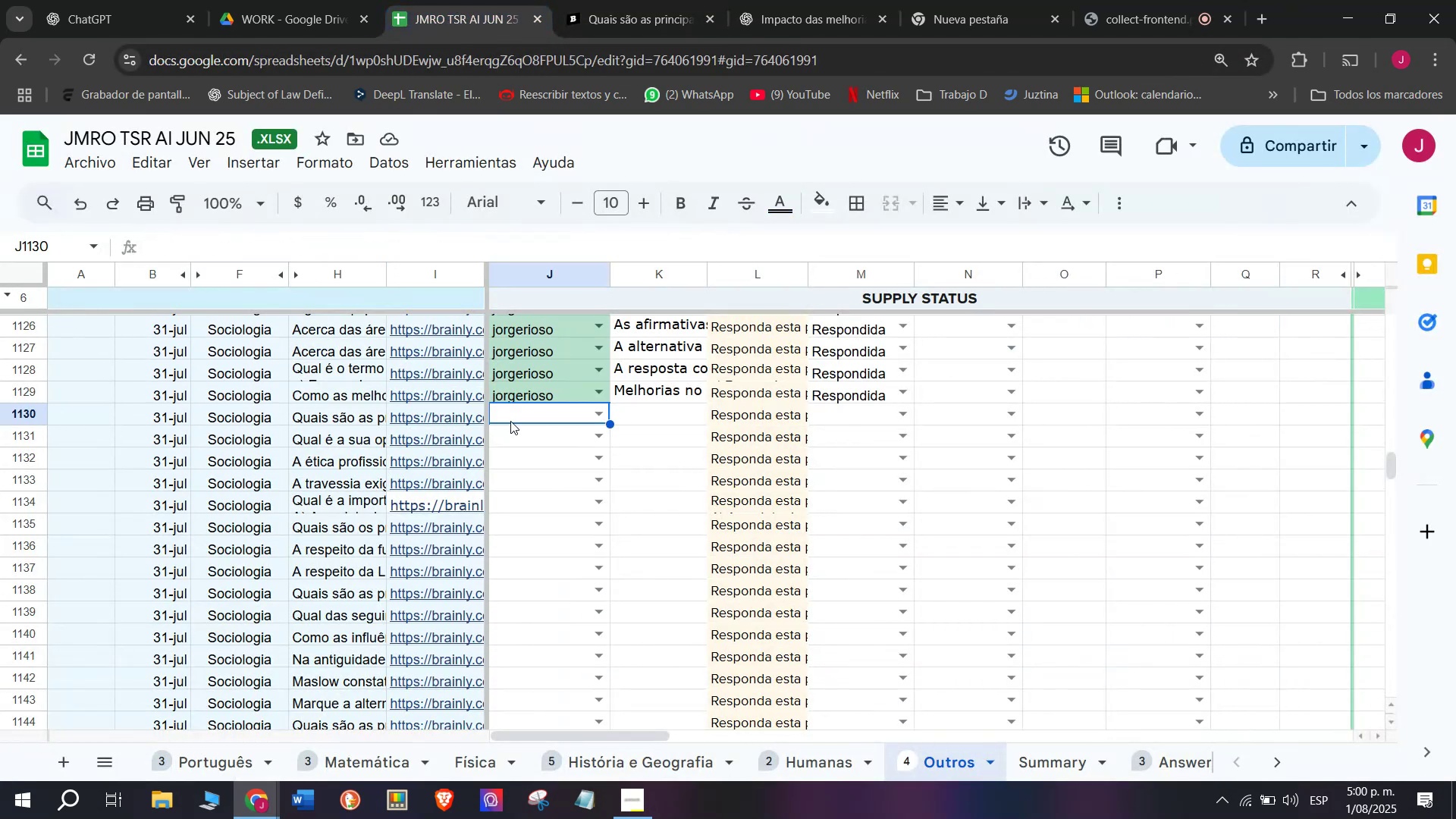 
key(J)
 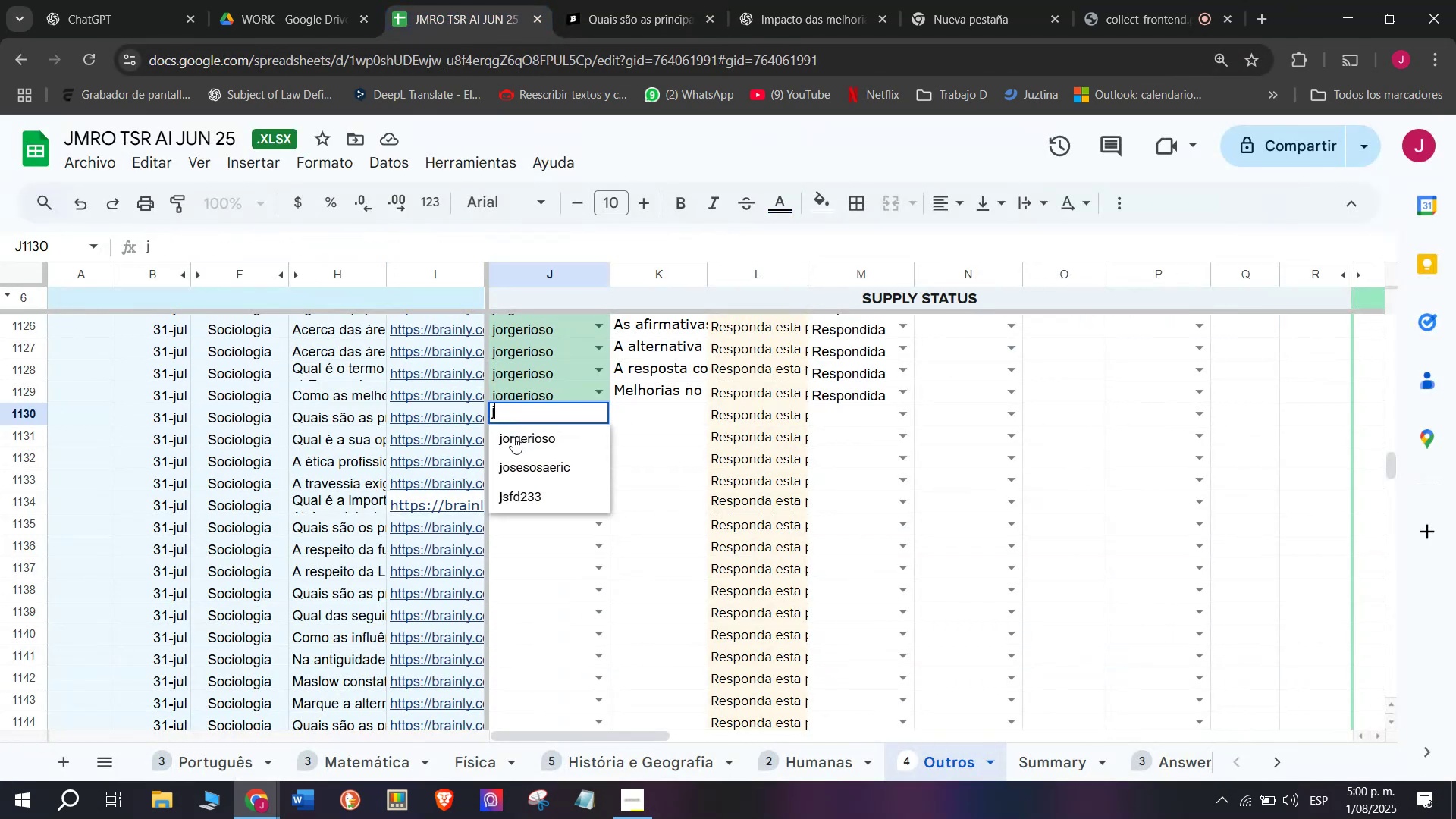 
left_click([513, 436])
 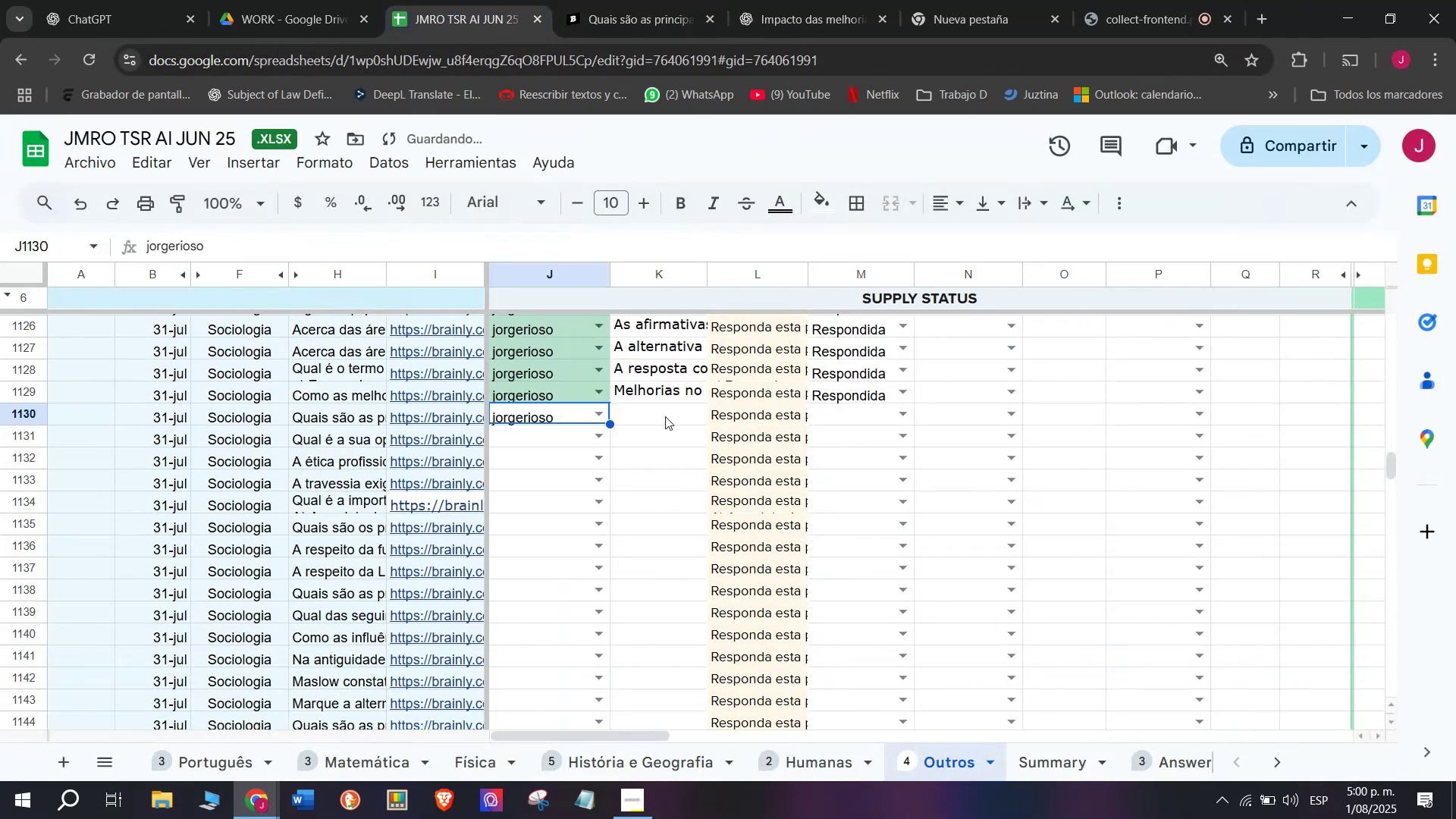 
double_click([665, 416])
 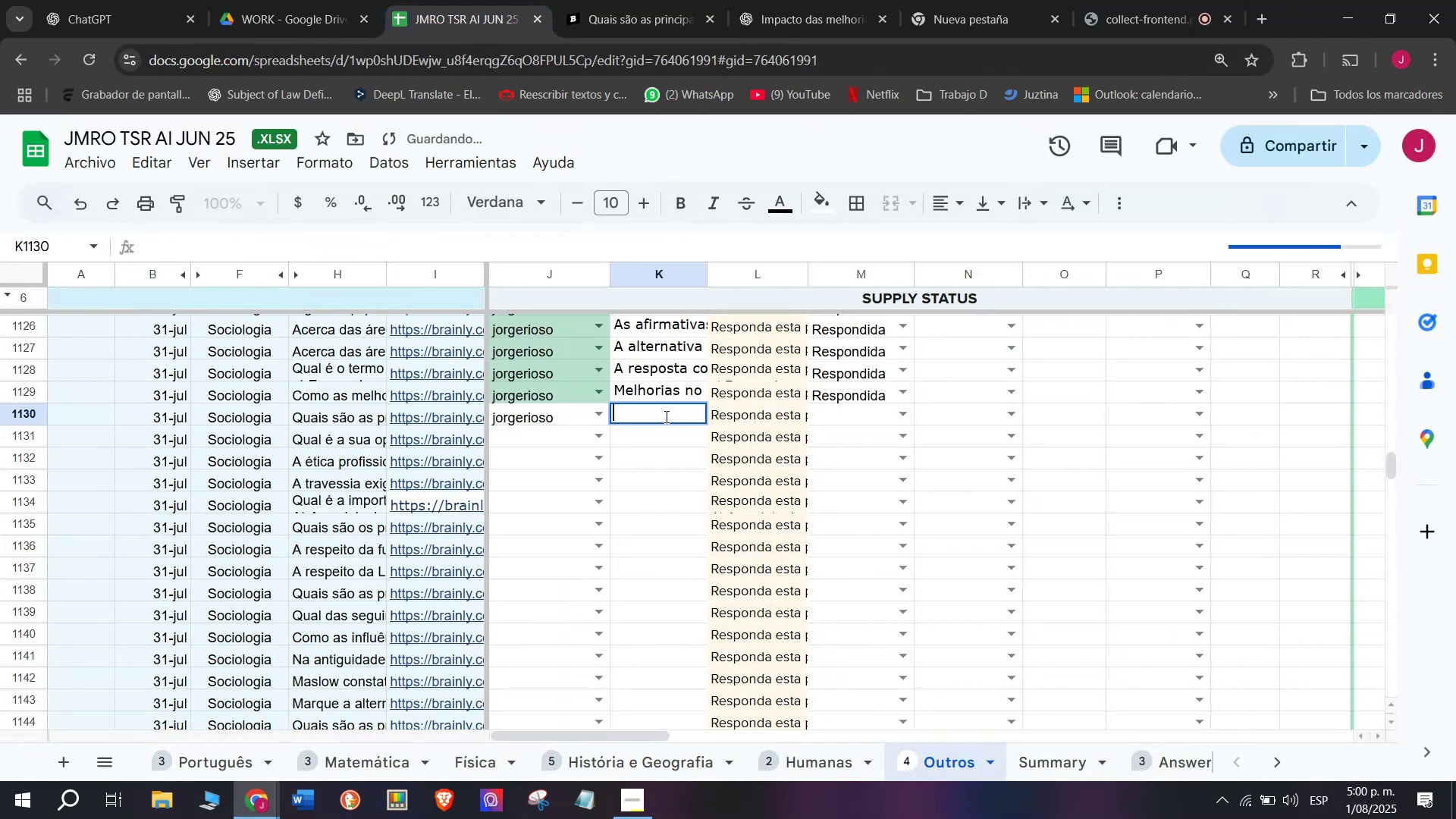 
key(Control+V)
 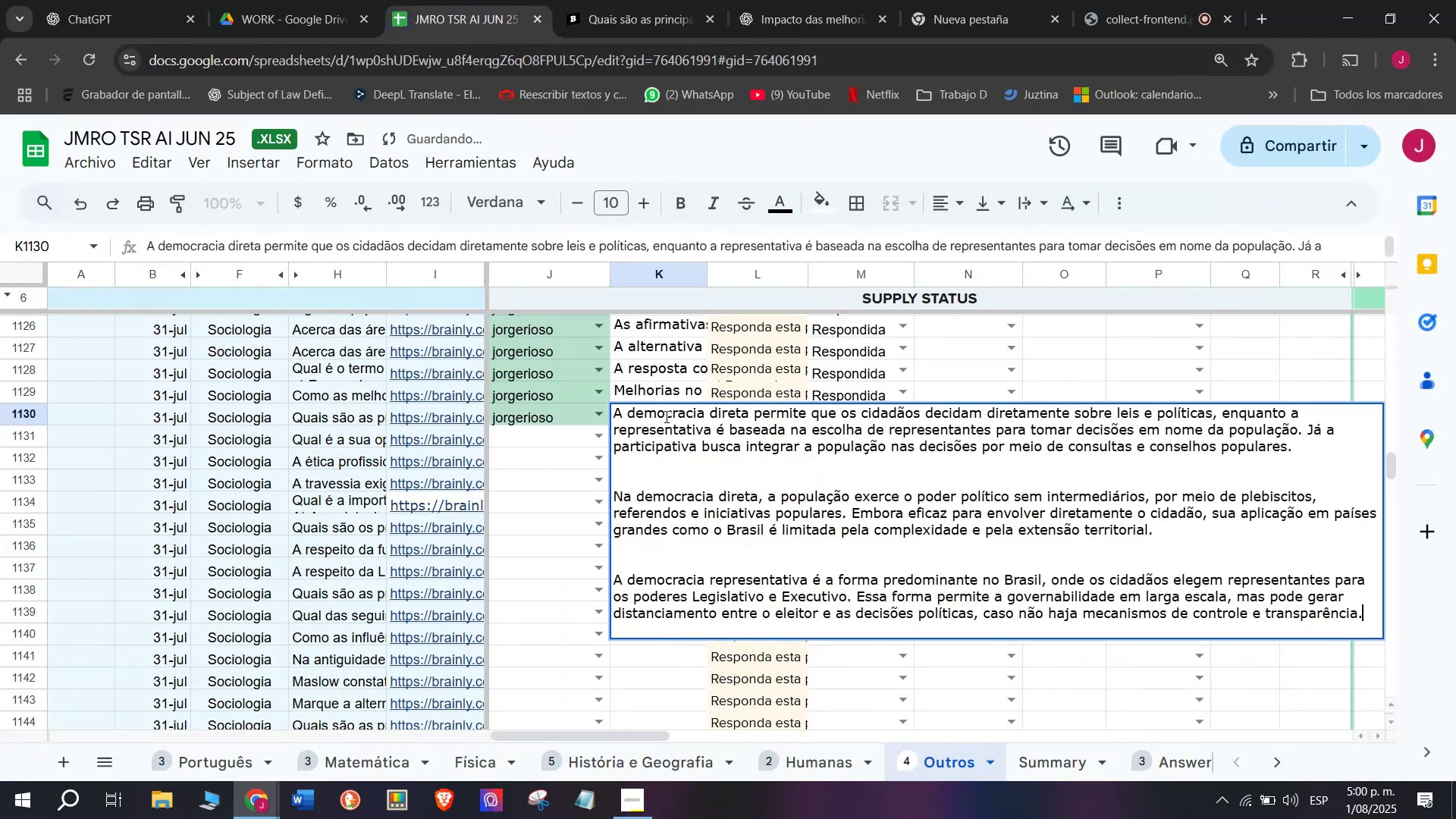 
key(Enter)
 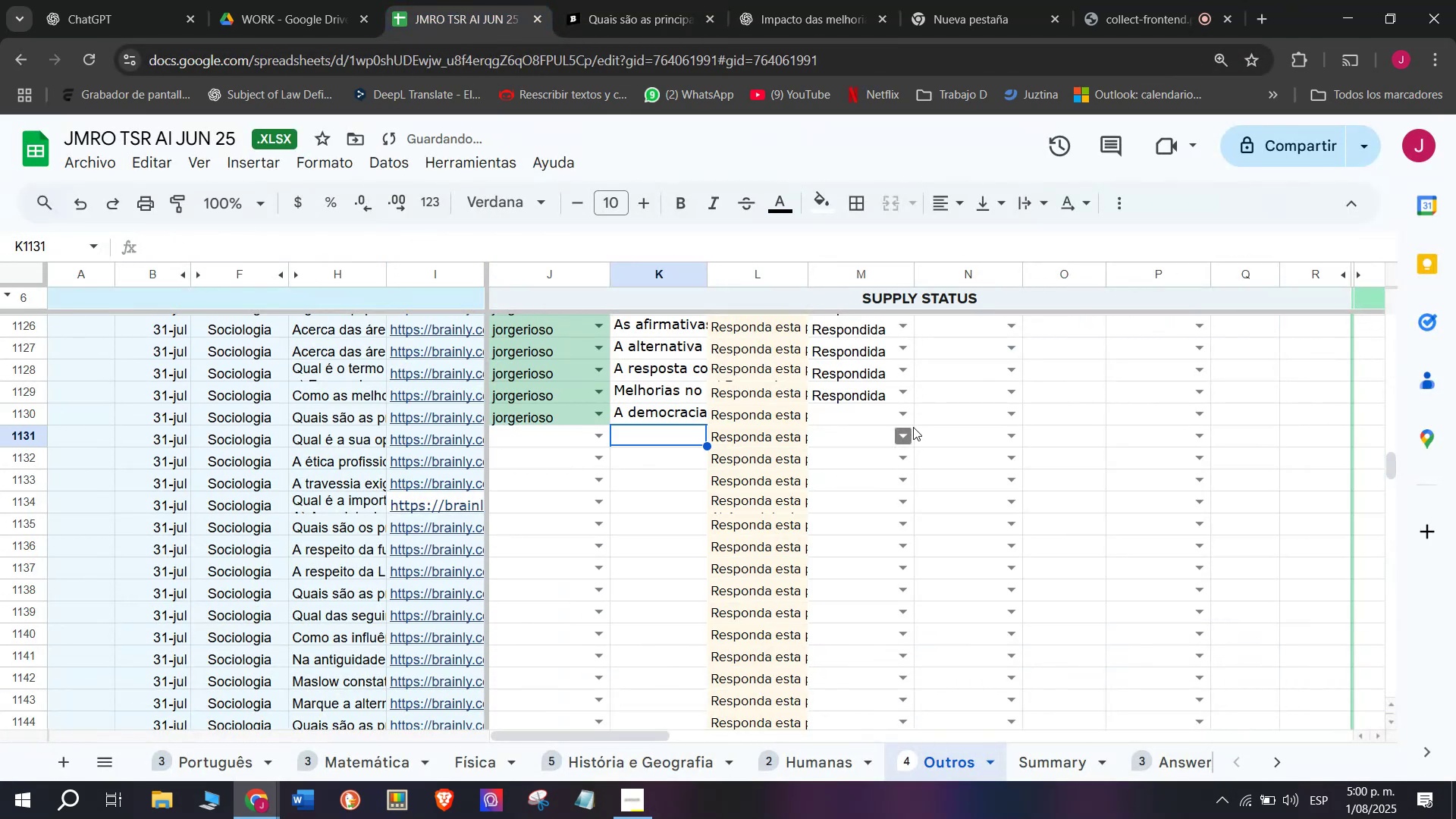 
left_click([902, 419])
 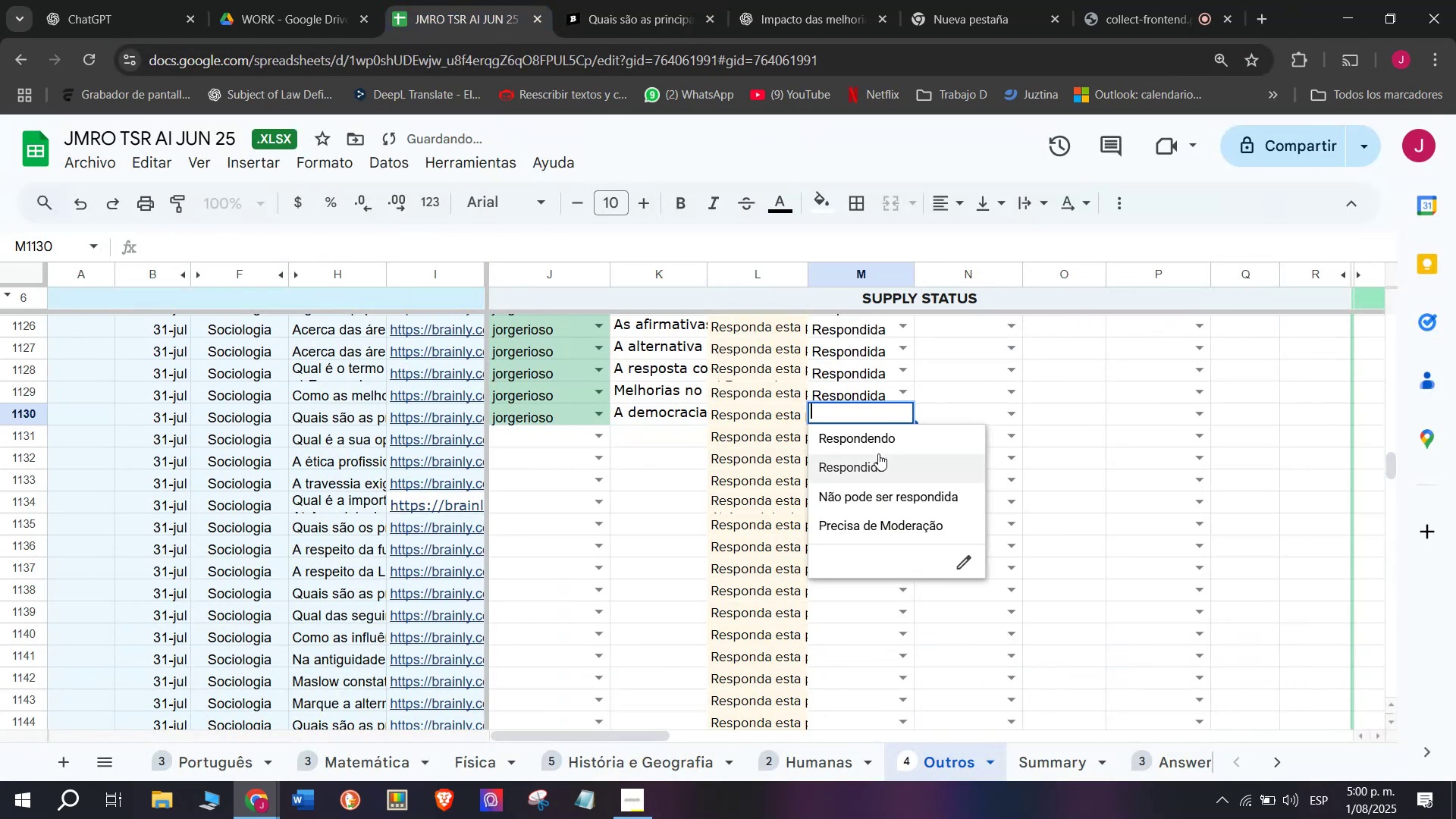 
left_click([878, 453])
 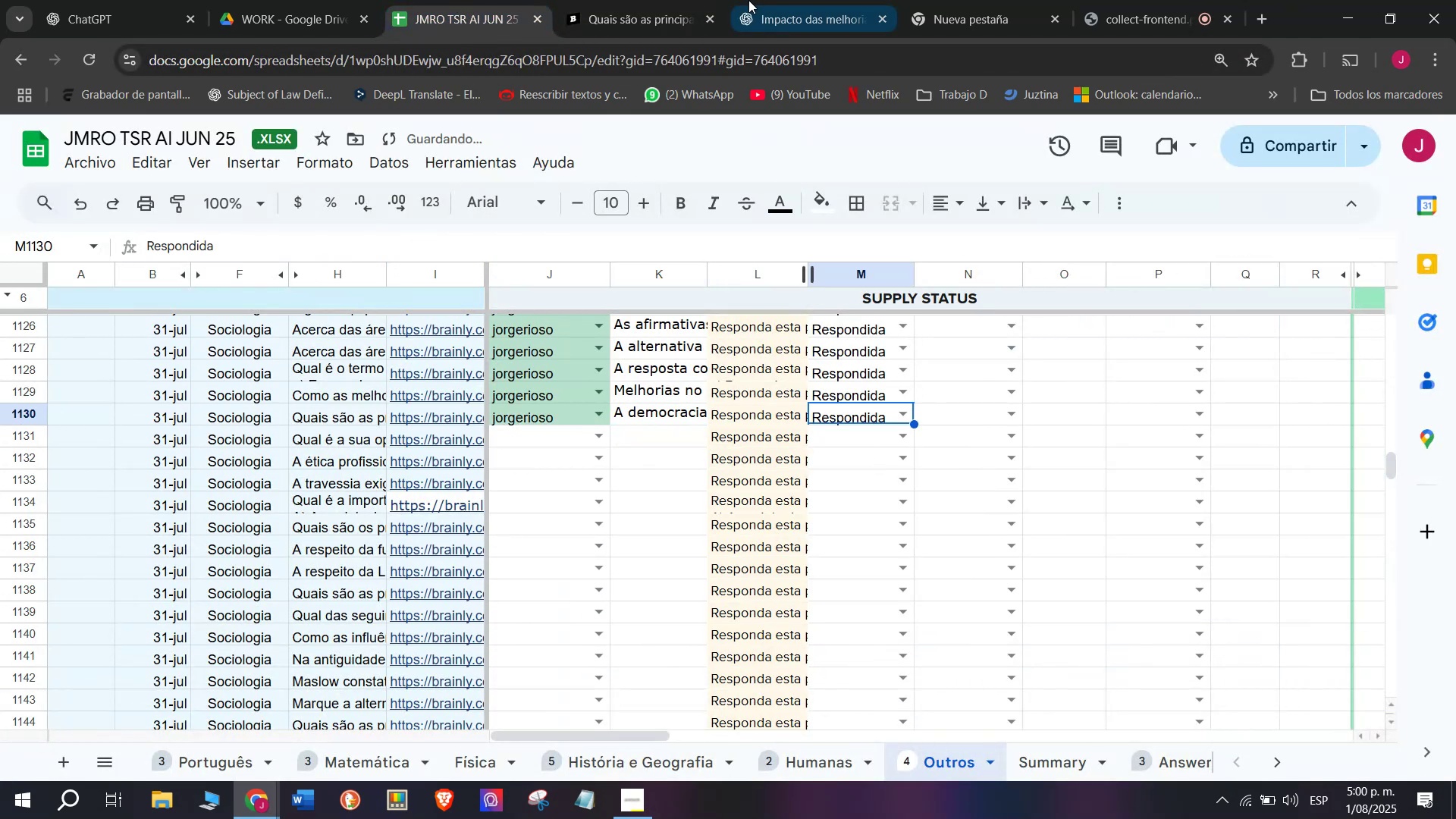 
left_click([639, 0])
 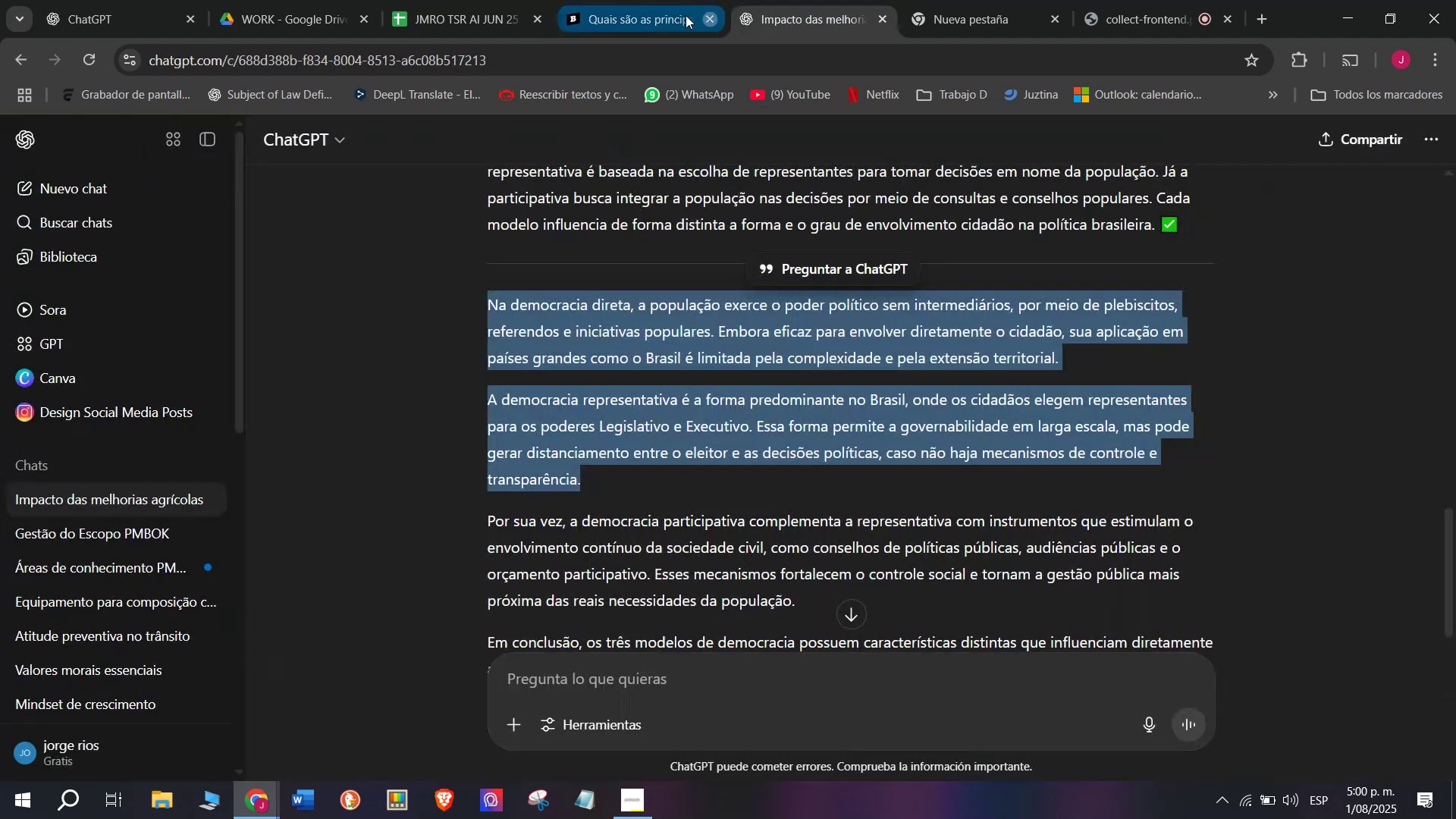 
double_click([500, 0])
 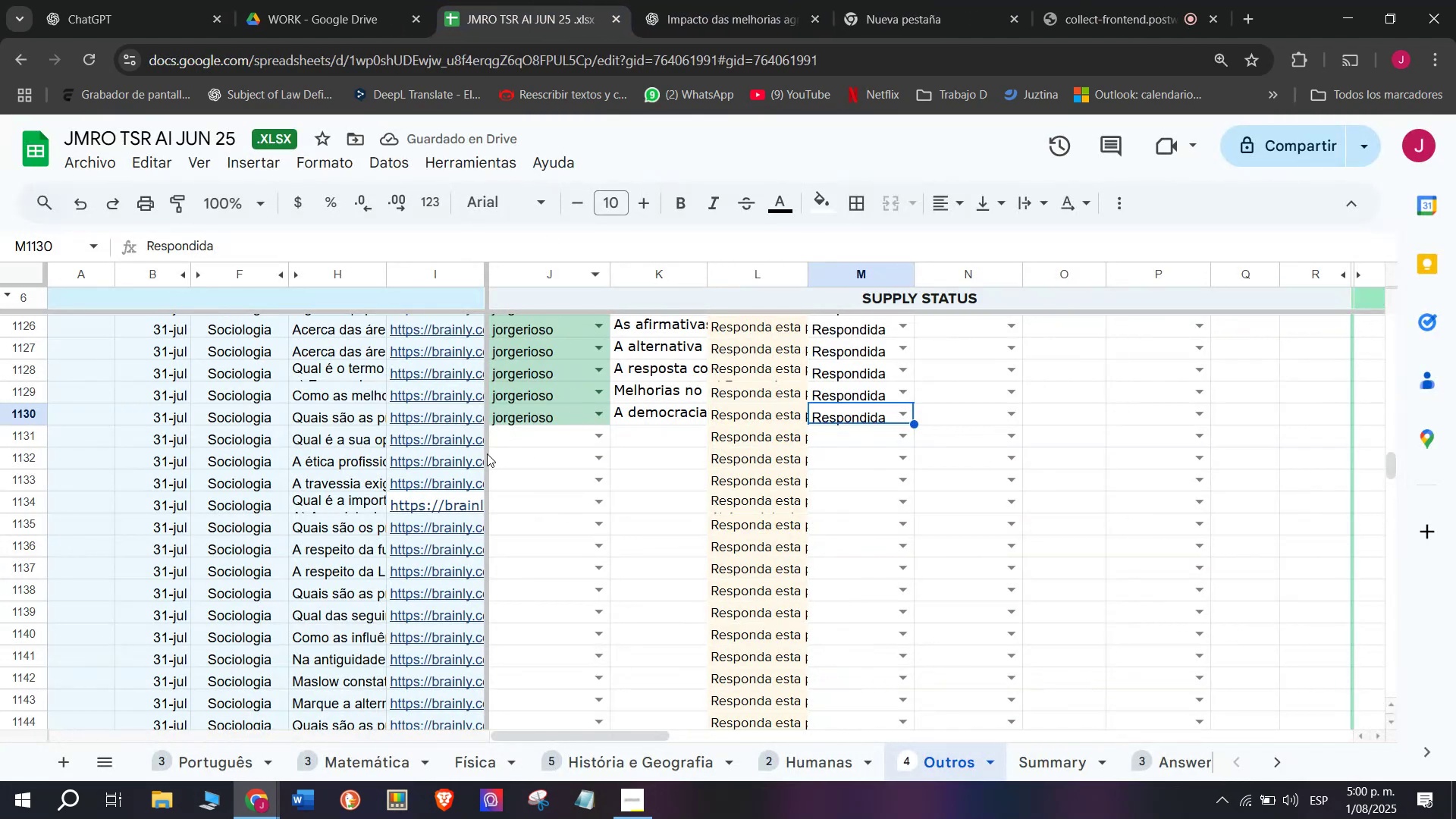 
mouse_move([473, 457])
 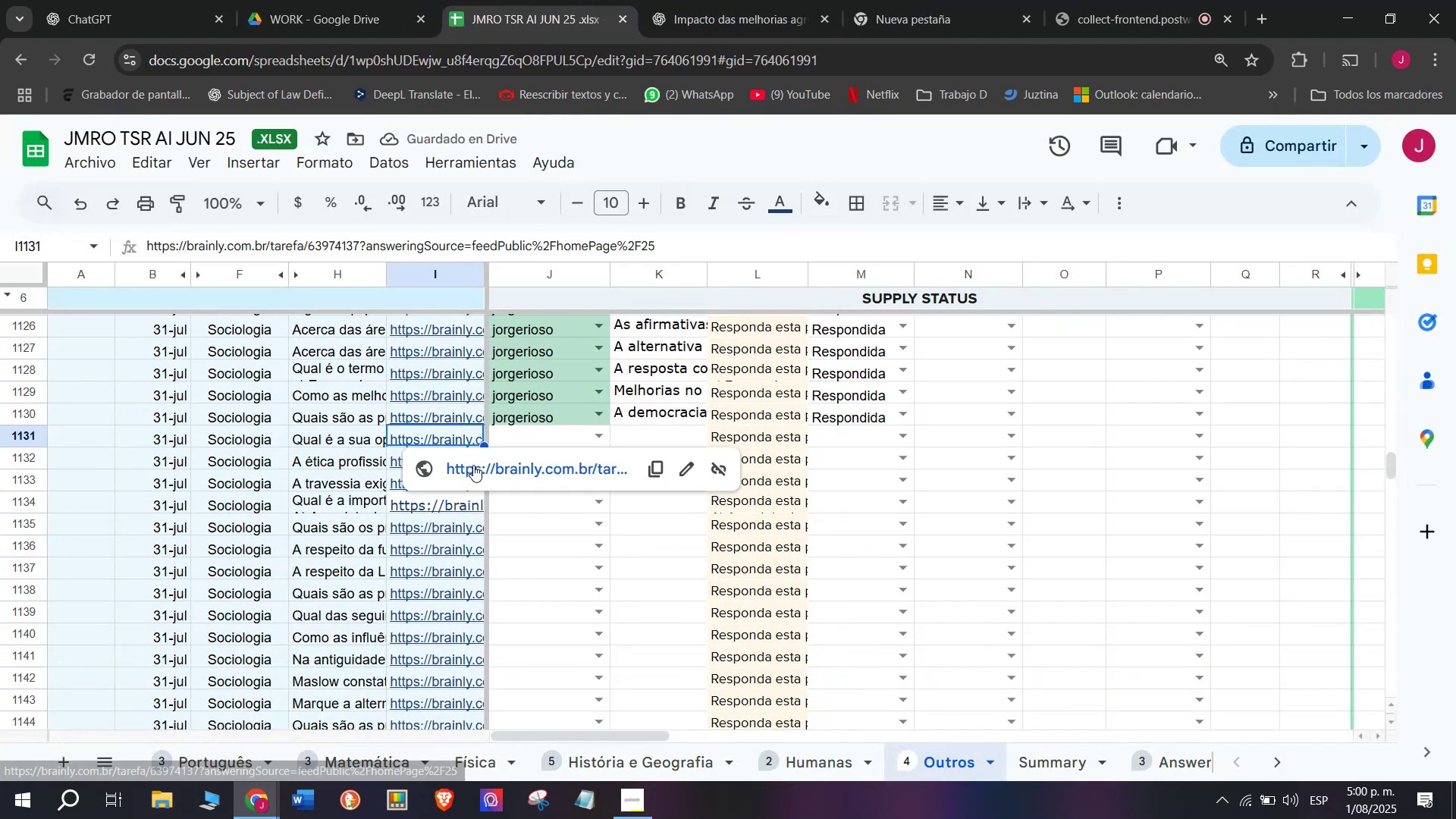 
left_click([473, 465])
 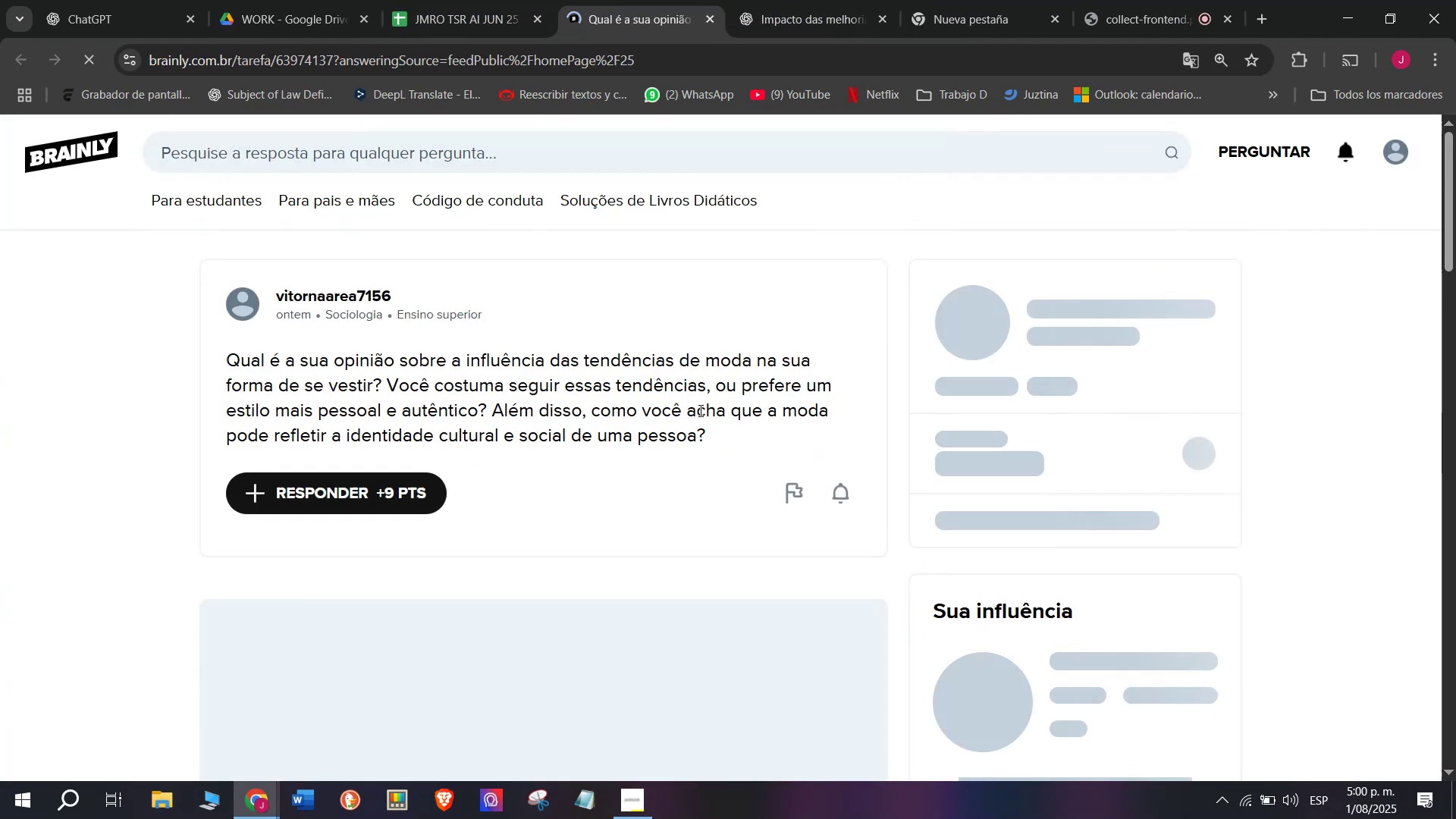 
left_click_drag(start_coordinate=[731, 440], to_coordinate=[222, 368])
 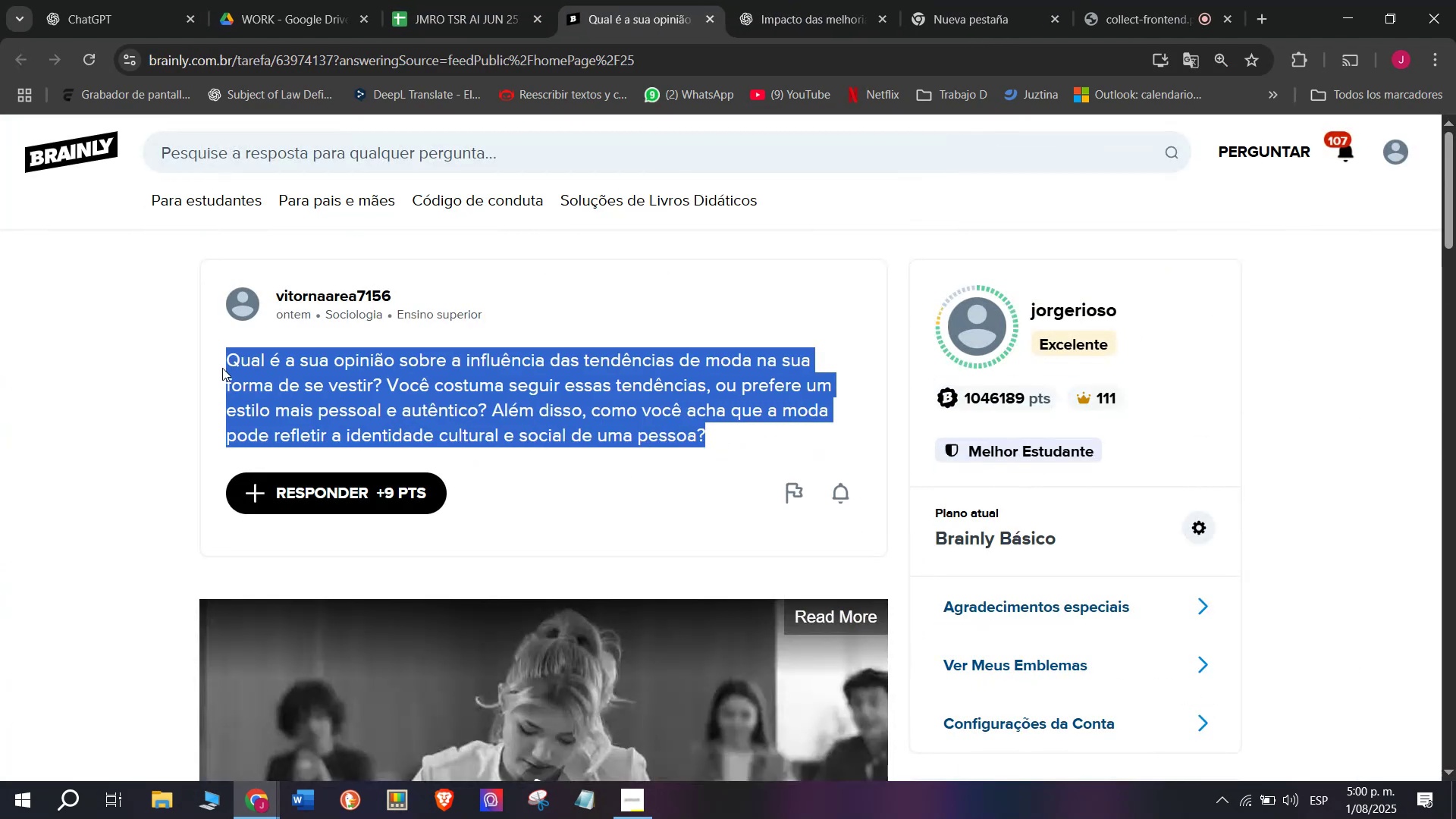 
key(Control+C)
 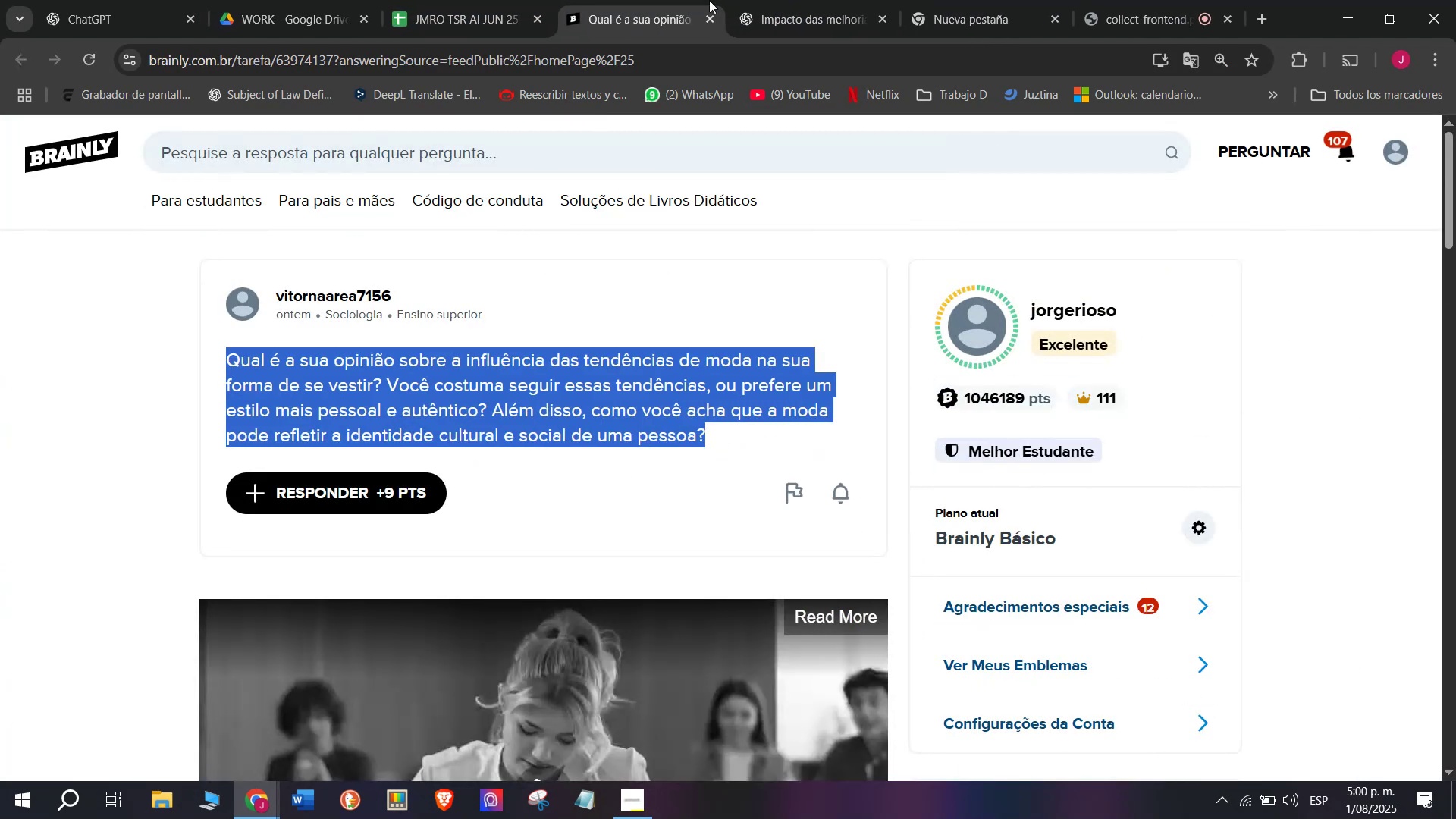 
left_click([799, 0])
 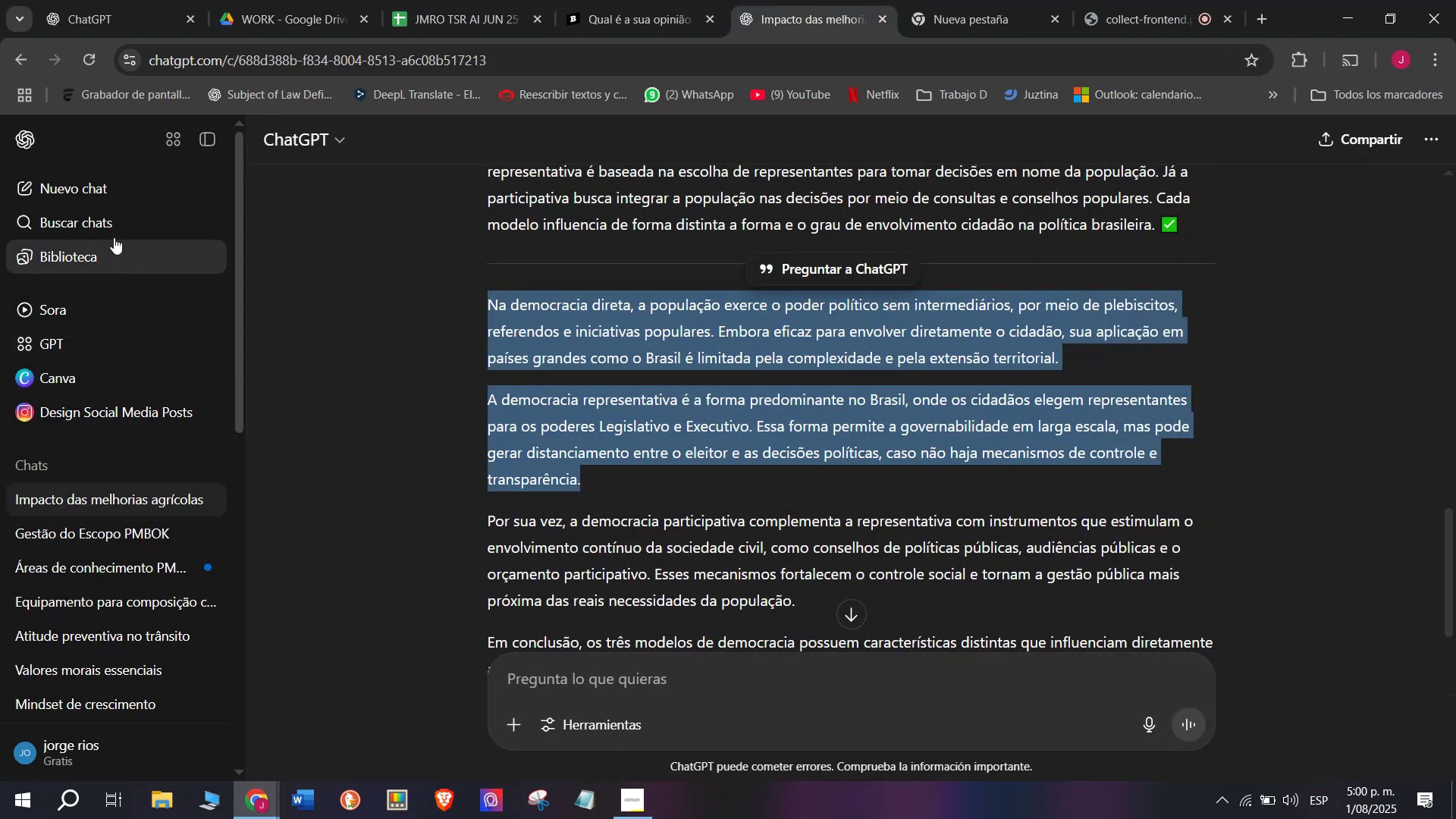 
left_click([99, 183])
 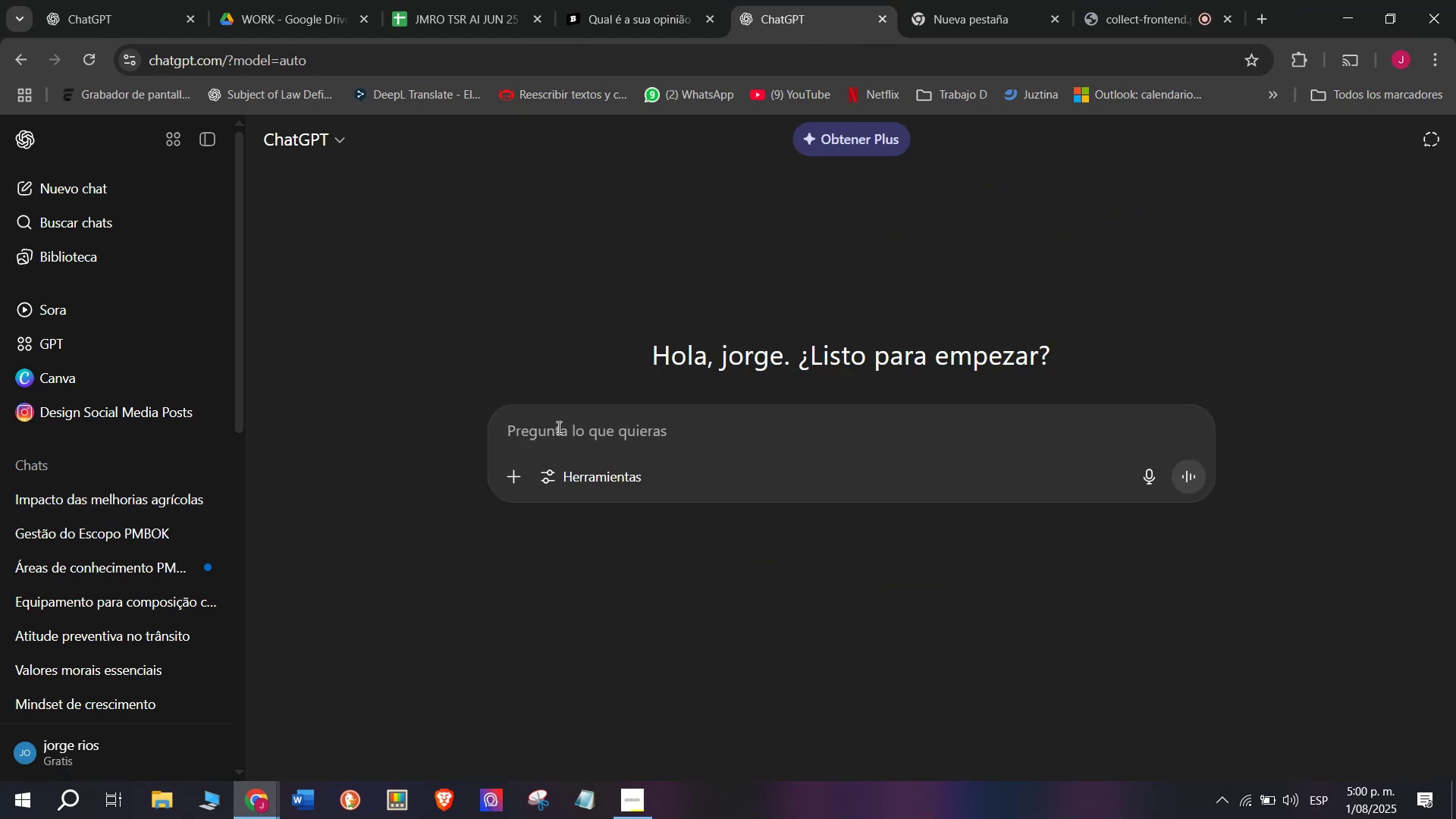 
key(Meta+V)
 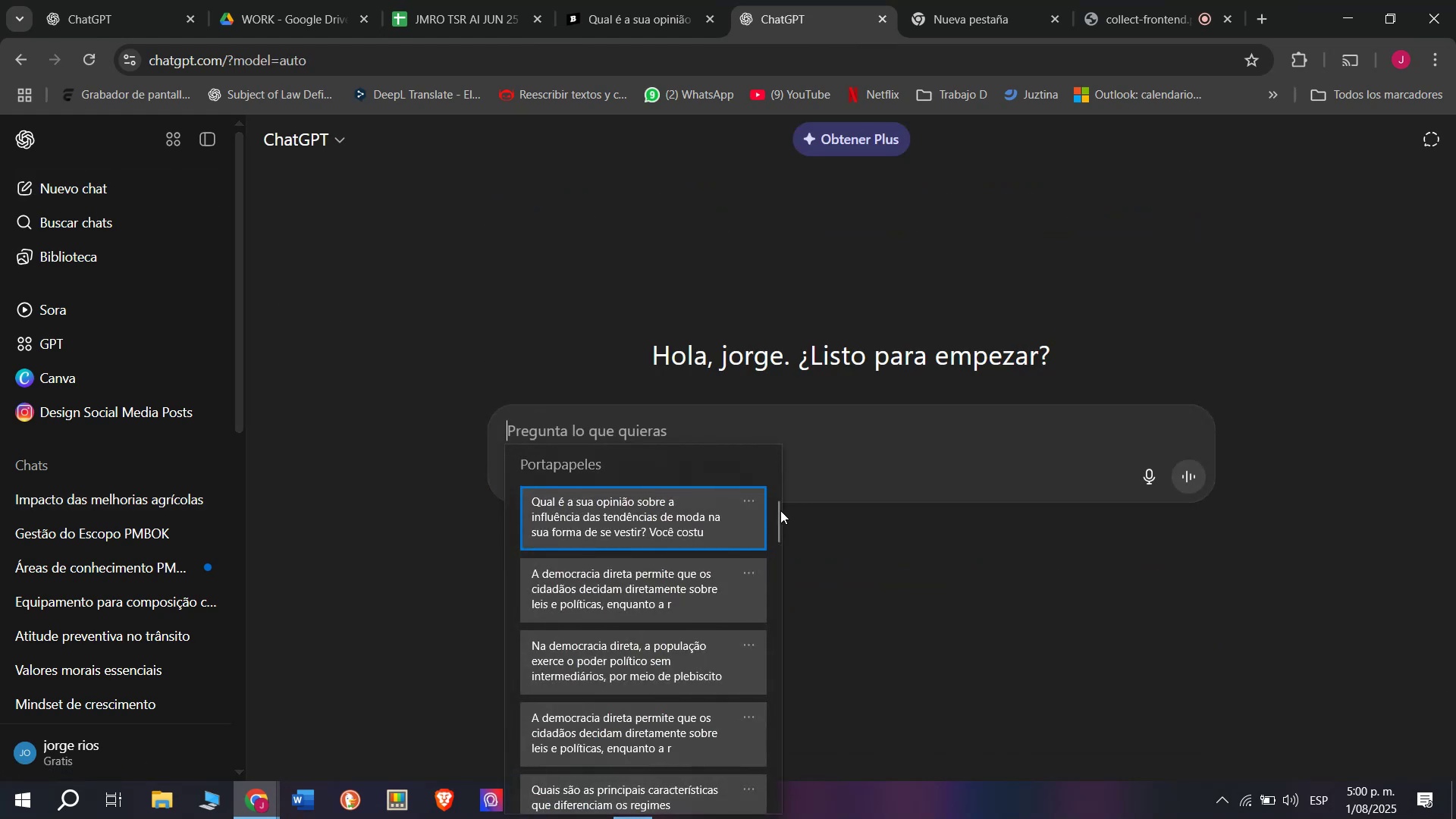 
left_click_drag(start_coordinate=[780, 510], to_coordinate=[751, 818])
 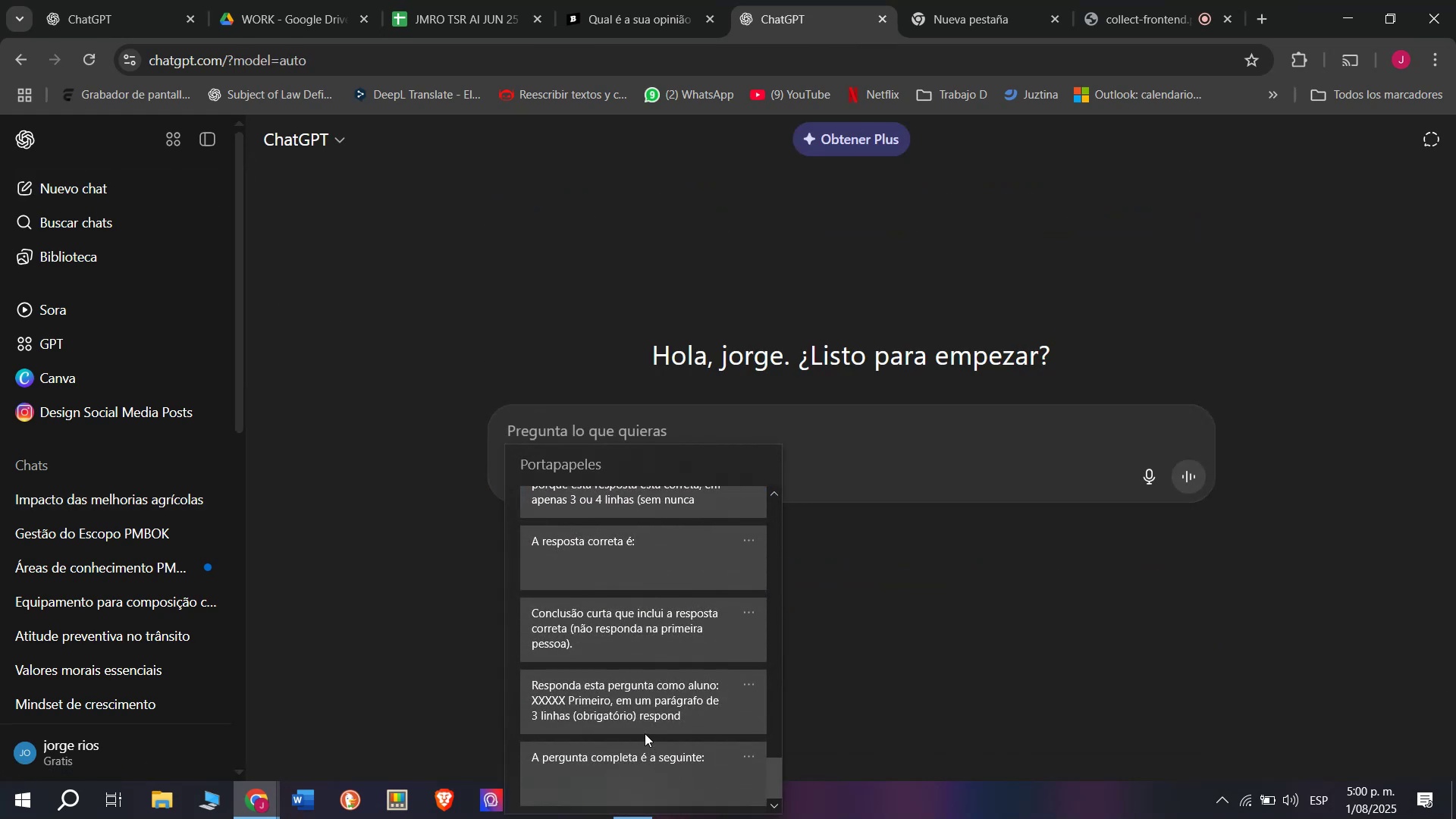 
key(Control+ControlLeft)
 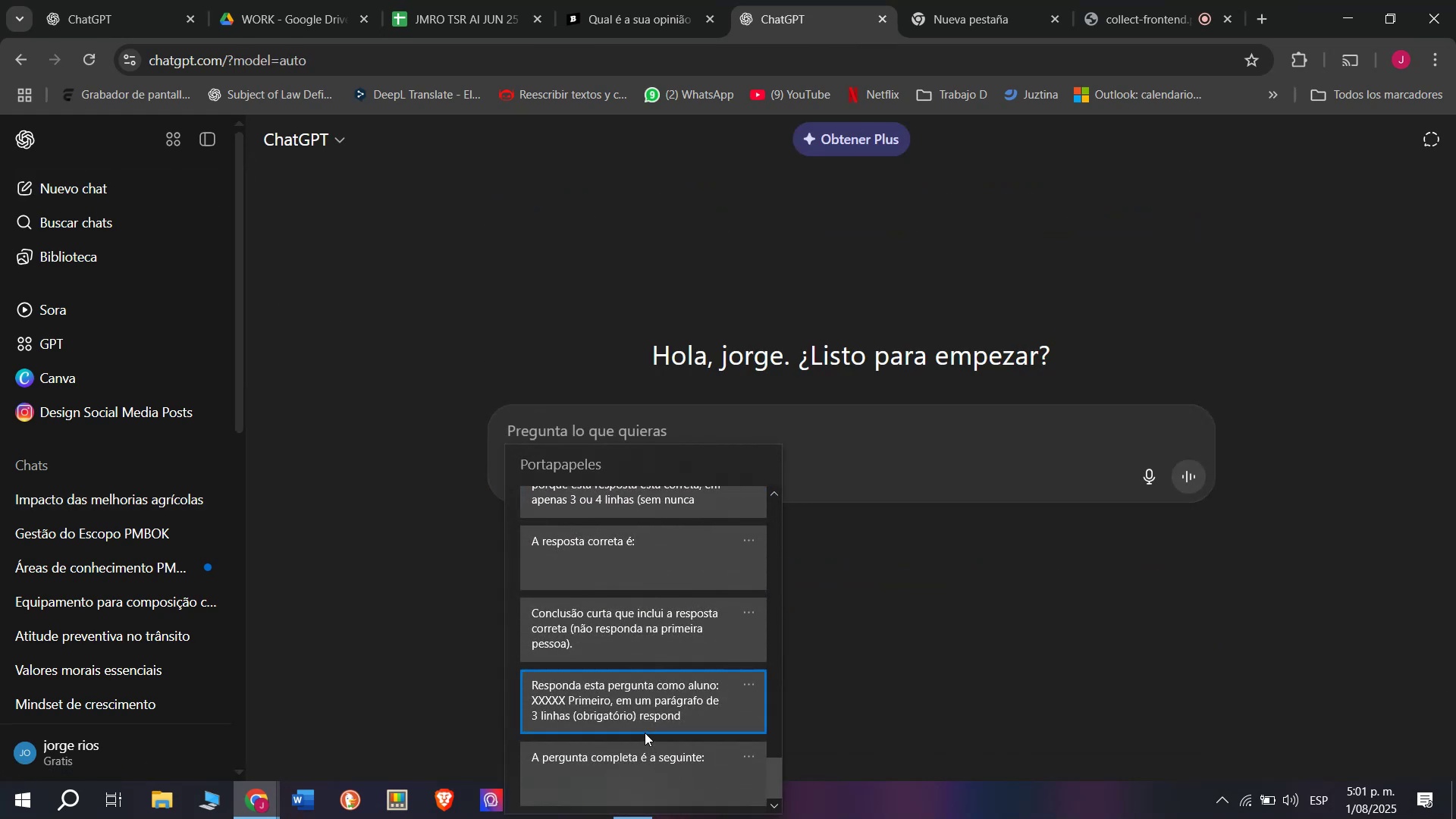 
key(Control+V)
 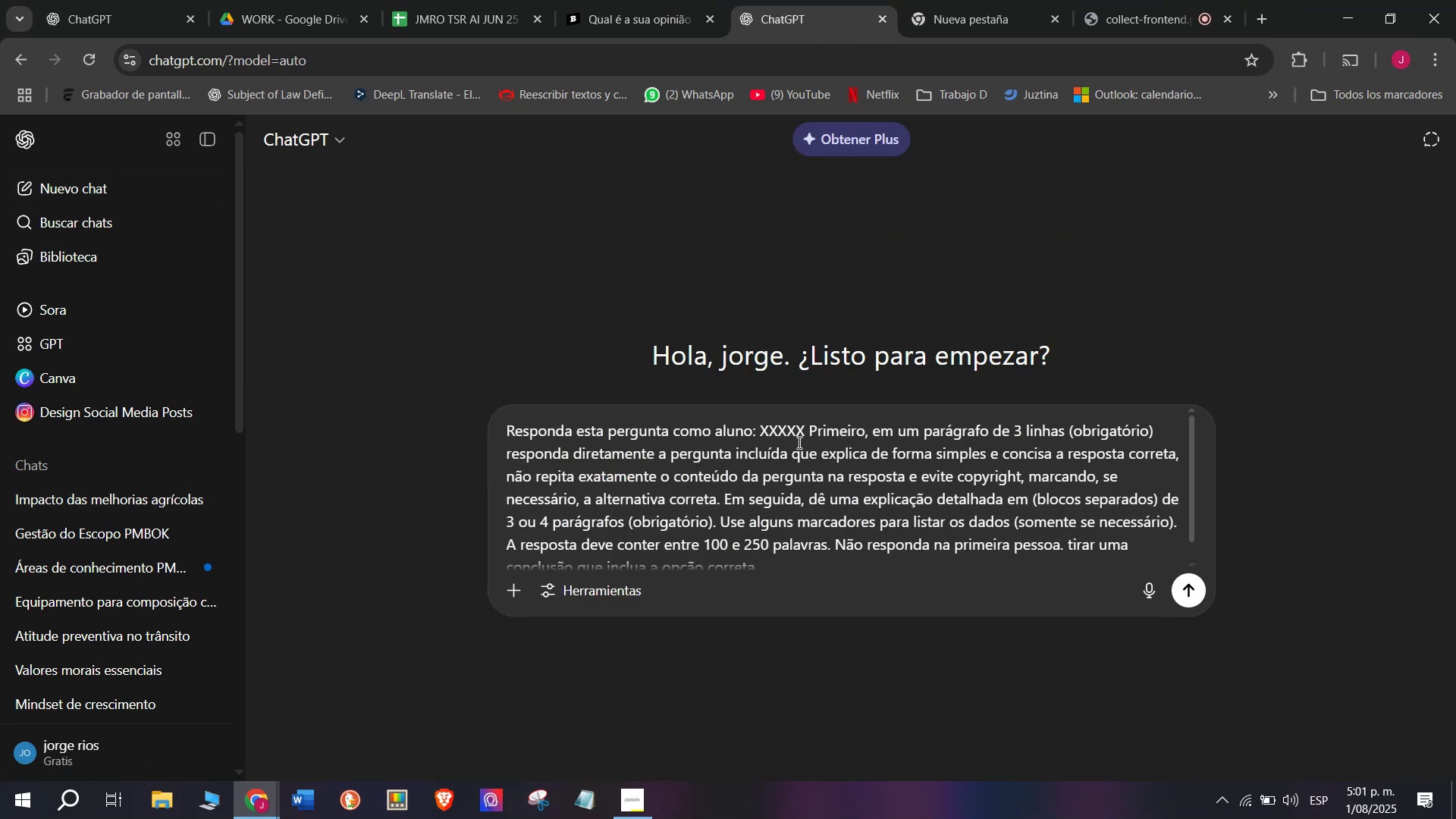 
left_click_drag(start_coordinate=[804, 434], to_coordinate=[763, 435])
 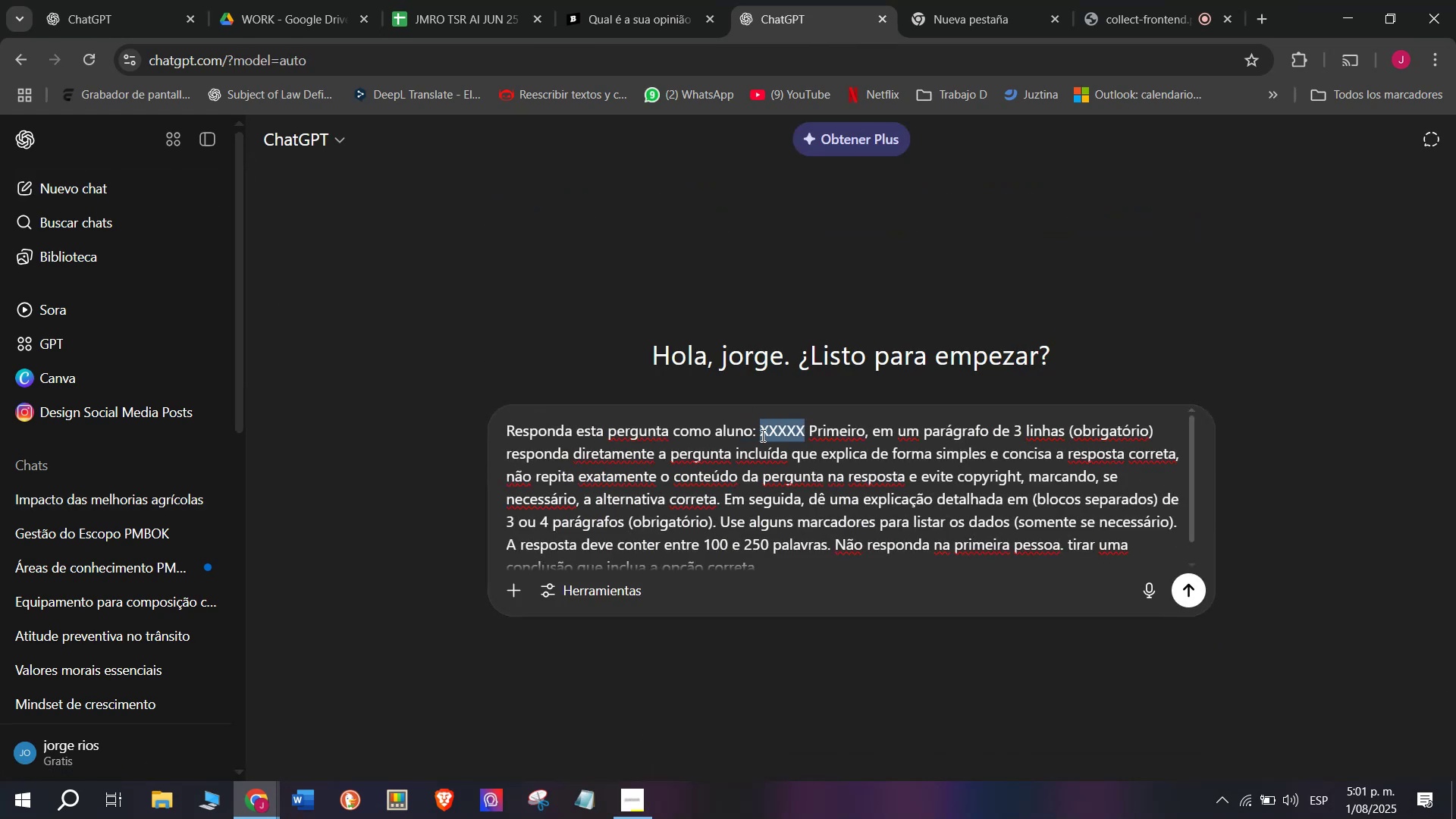 
key(Meta+MetaLeft)
 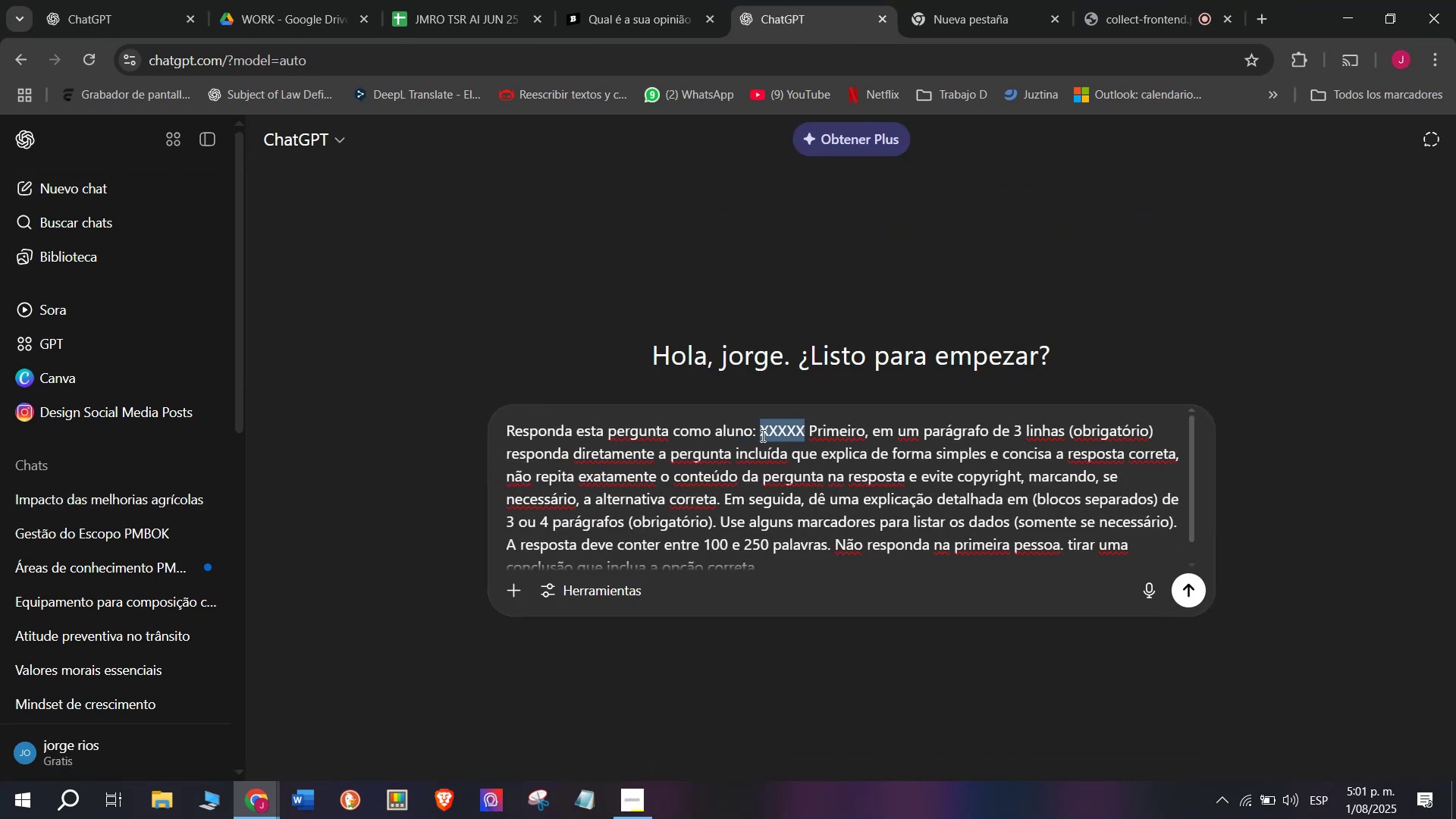 
key(Meta+V)
 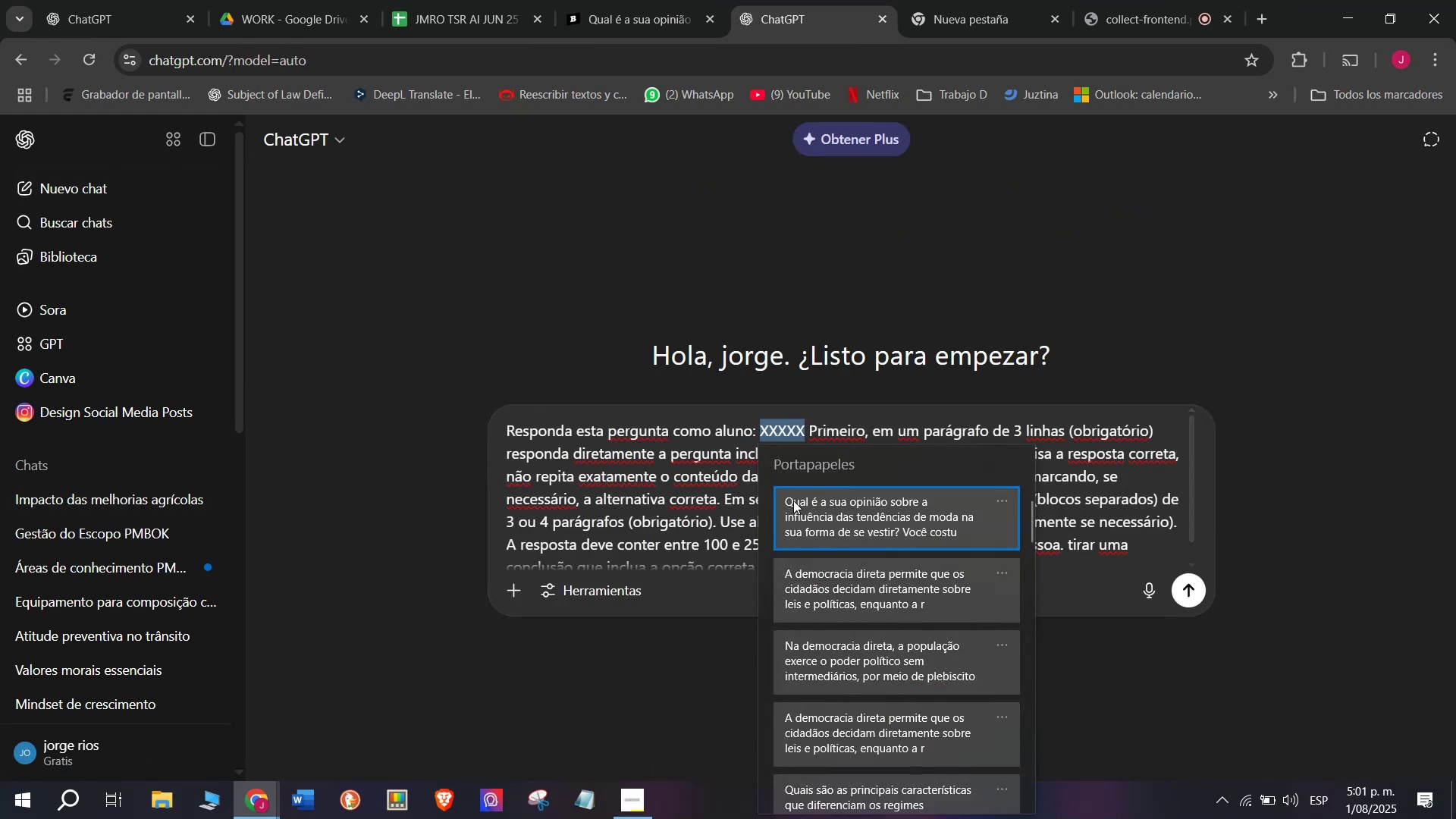 
left_click([802, 519])
 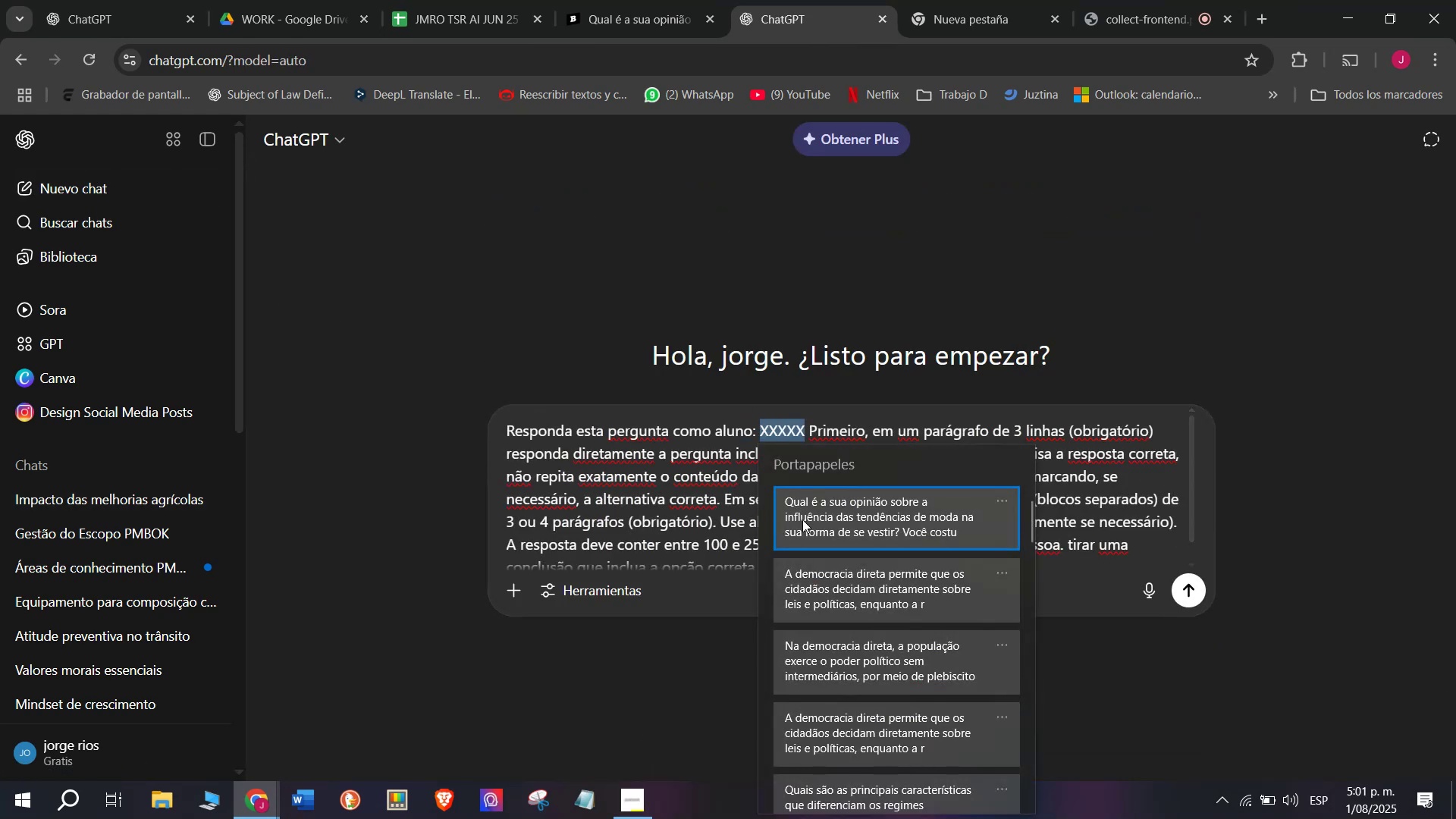 
key(Control+ControlLeft)
 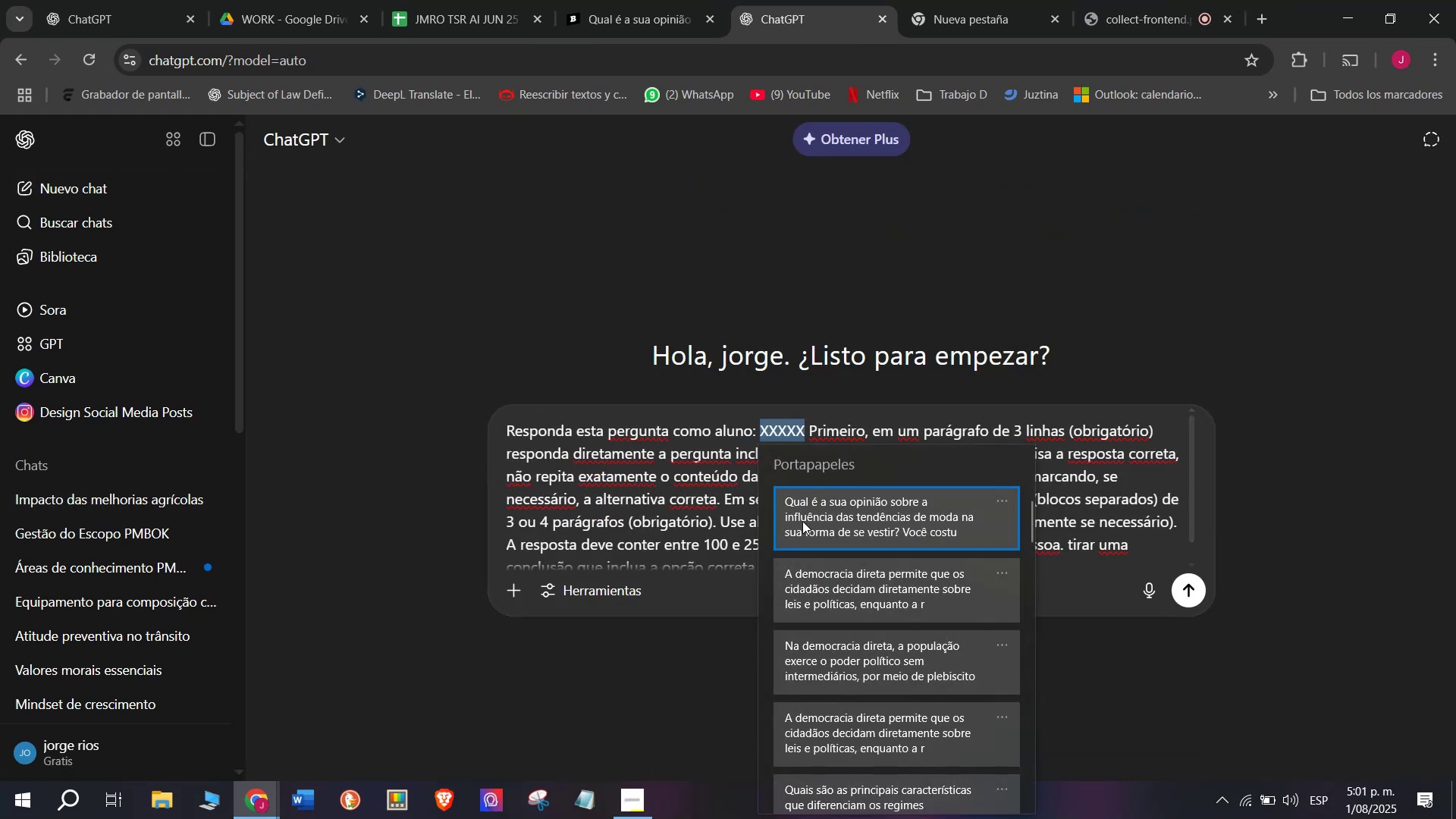 
key(Control+V)
 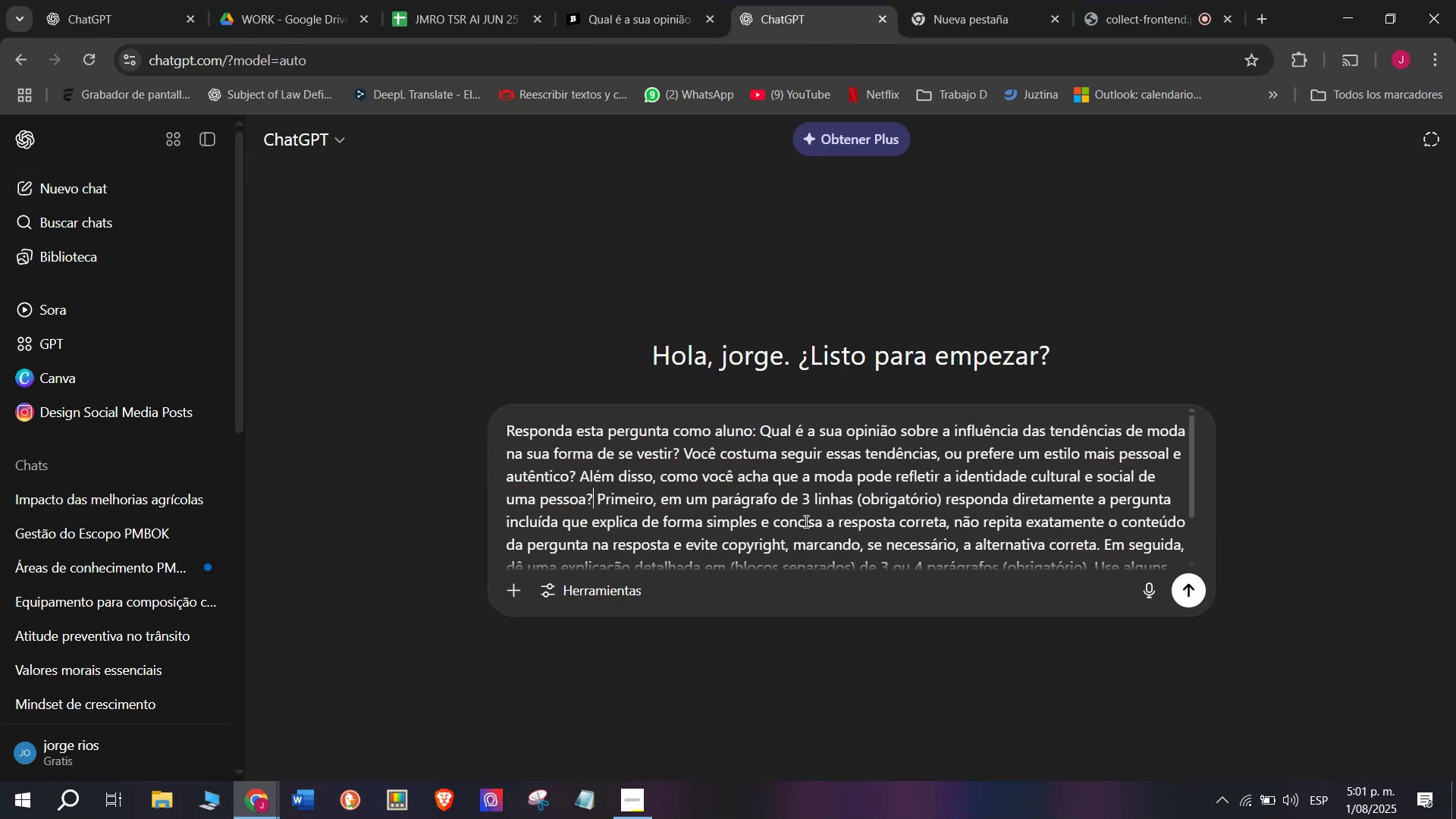 
key(Enter)
 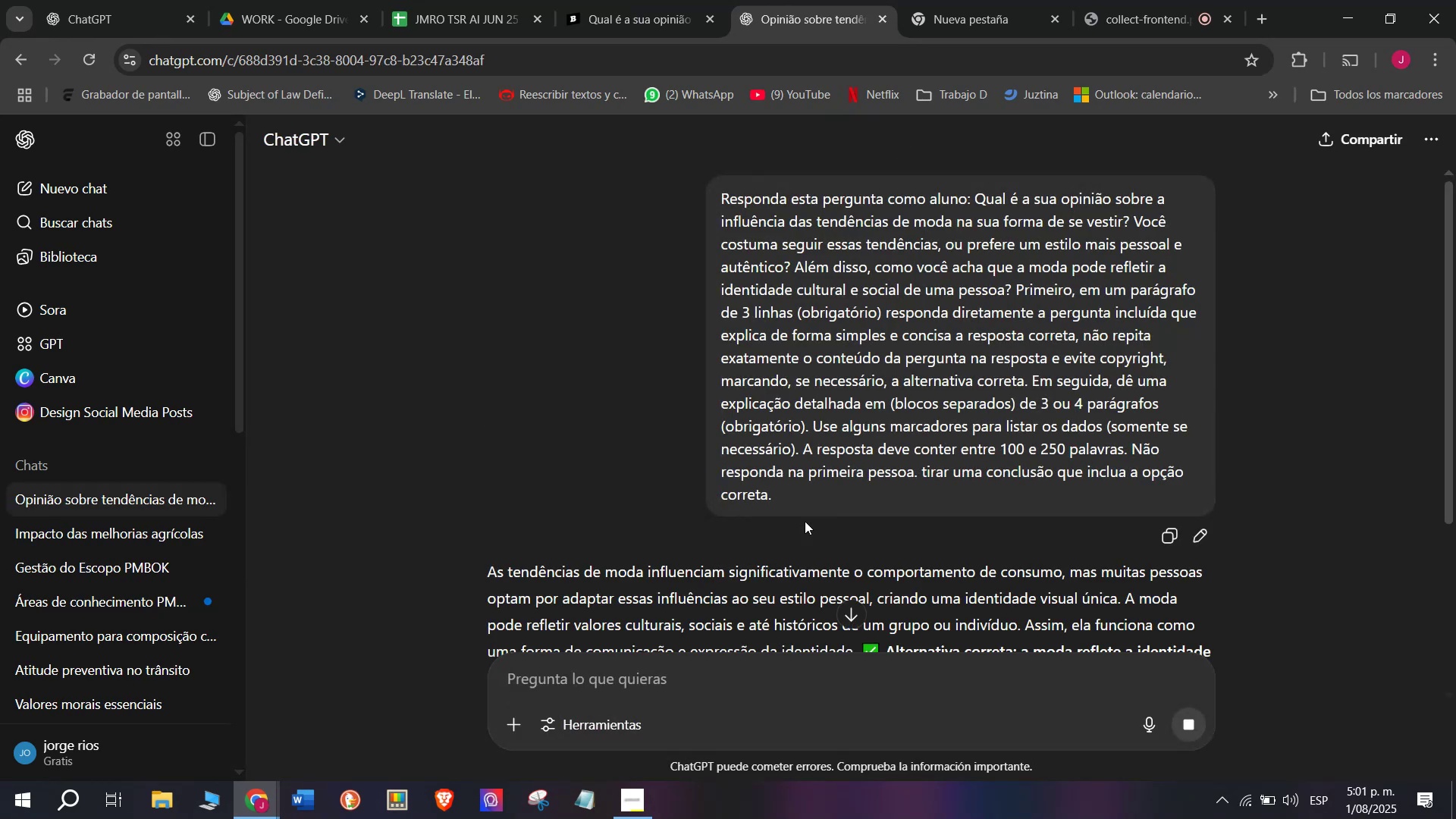 
wait(5.17)
 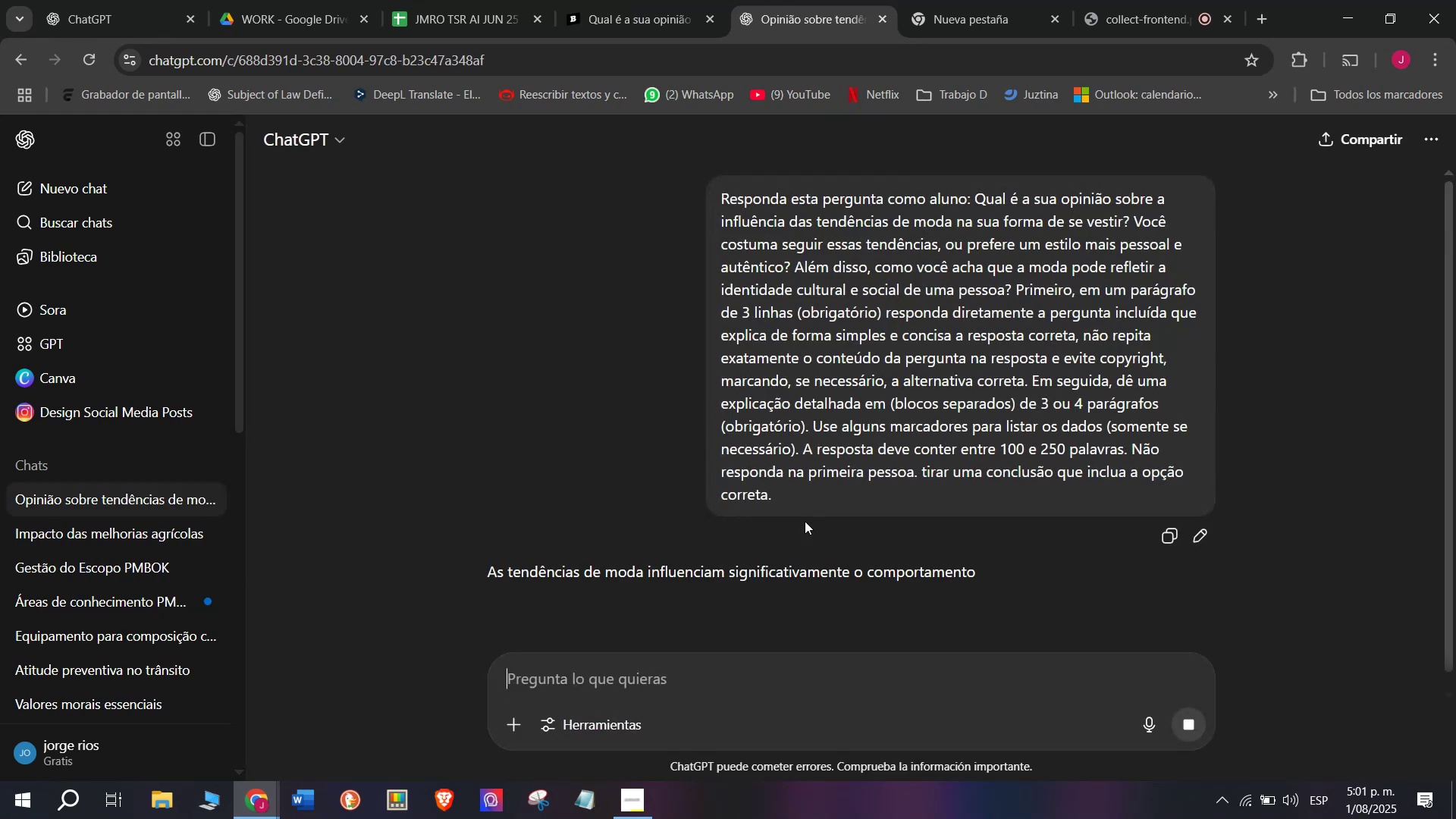 
scroll: coordinate [886, 513], scroll_direction: down, amount: 1.0
 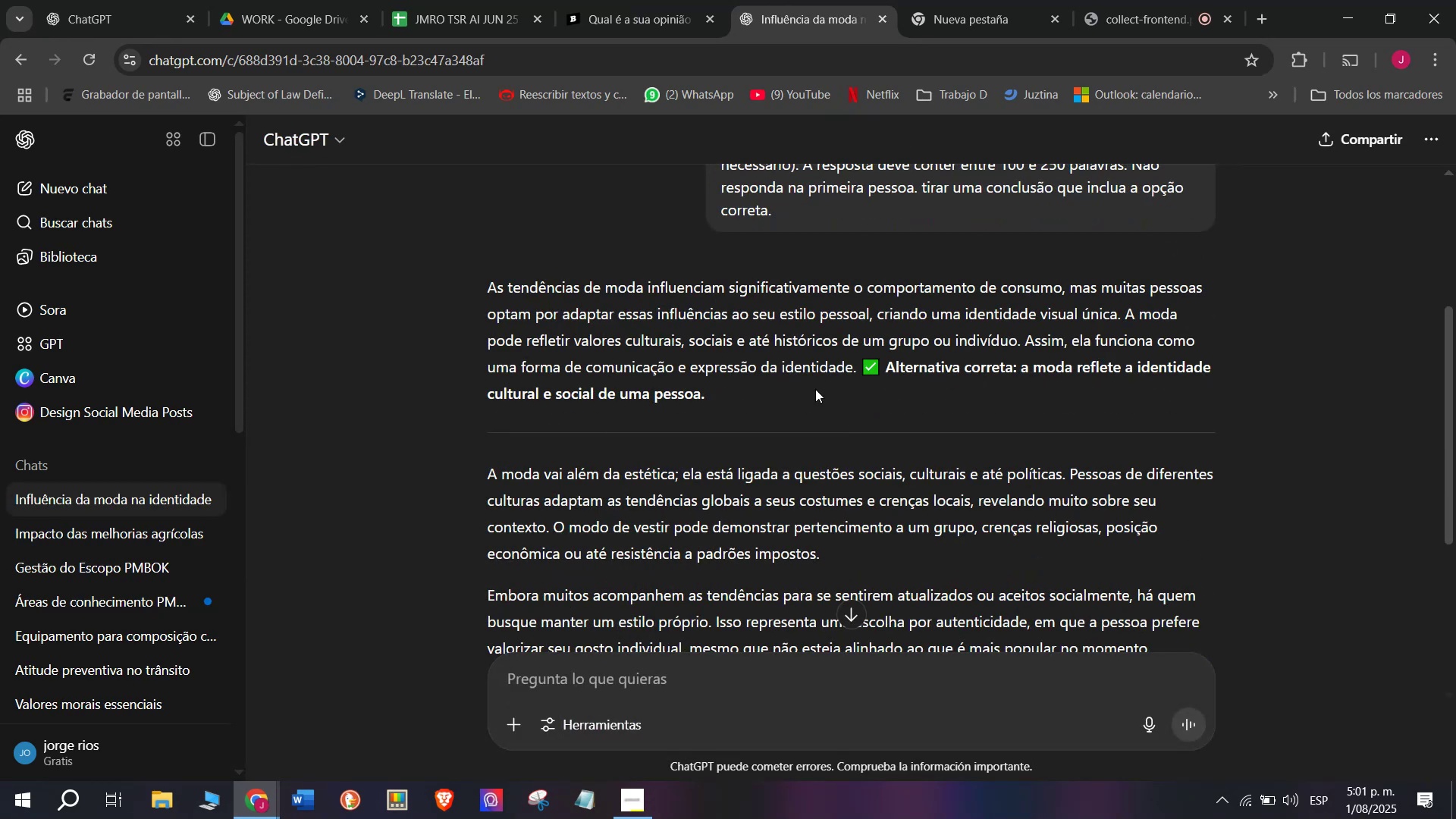 
left_click_drag(start_coordinate=[1021, 338], to_coordinate=[485, 281])
 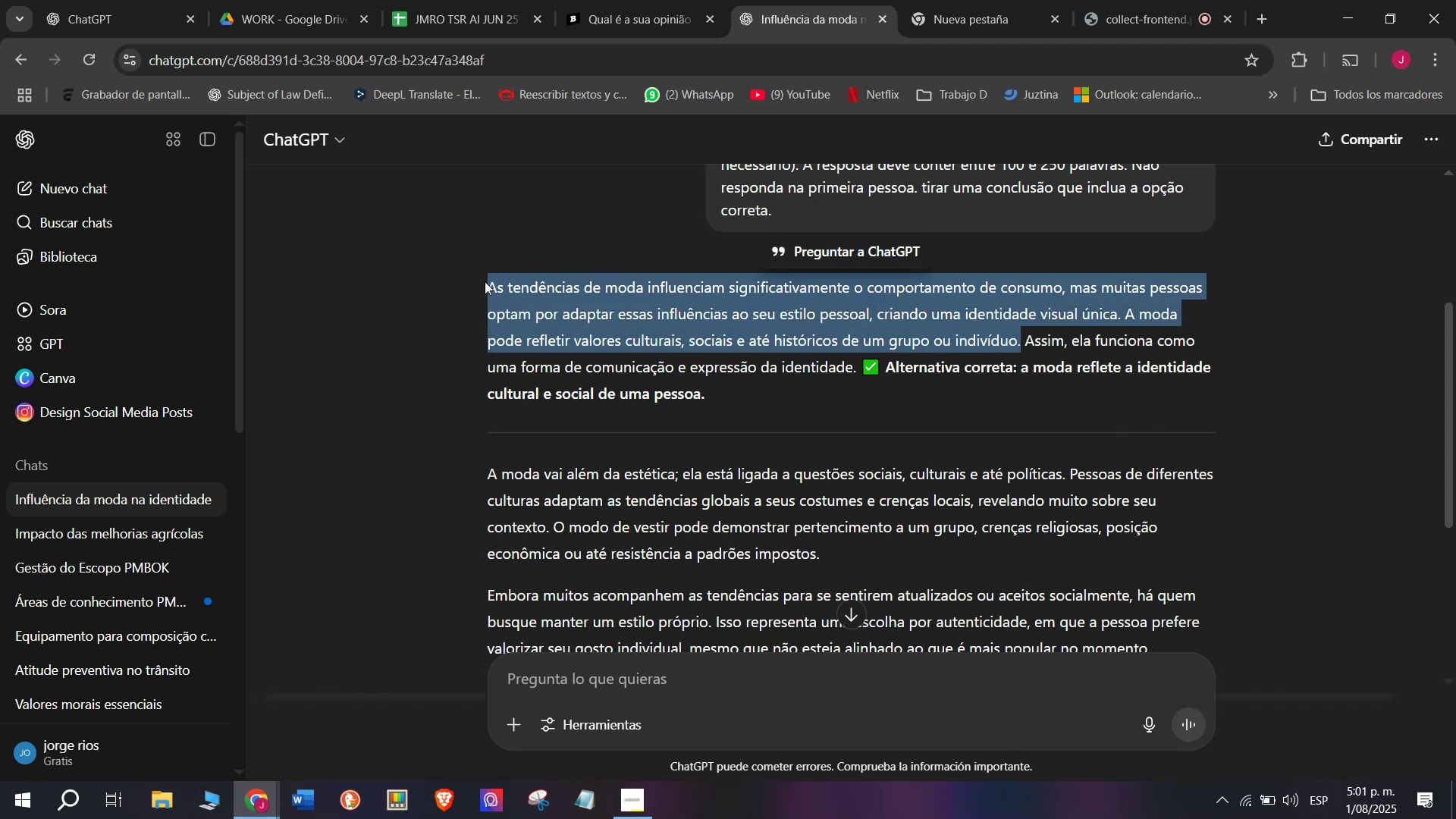 
key(Control+C)
 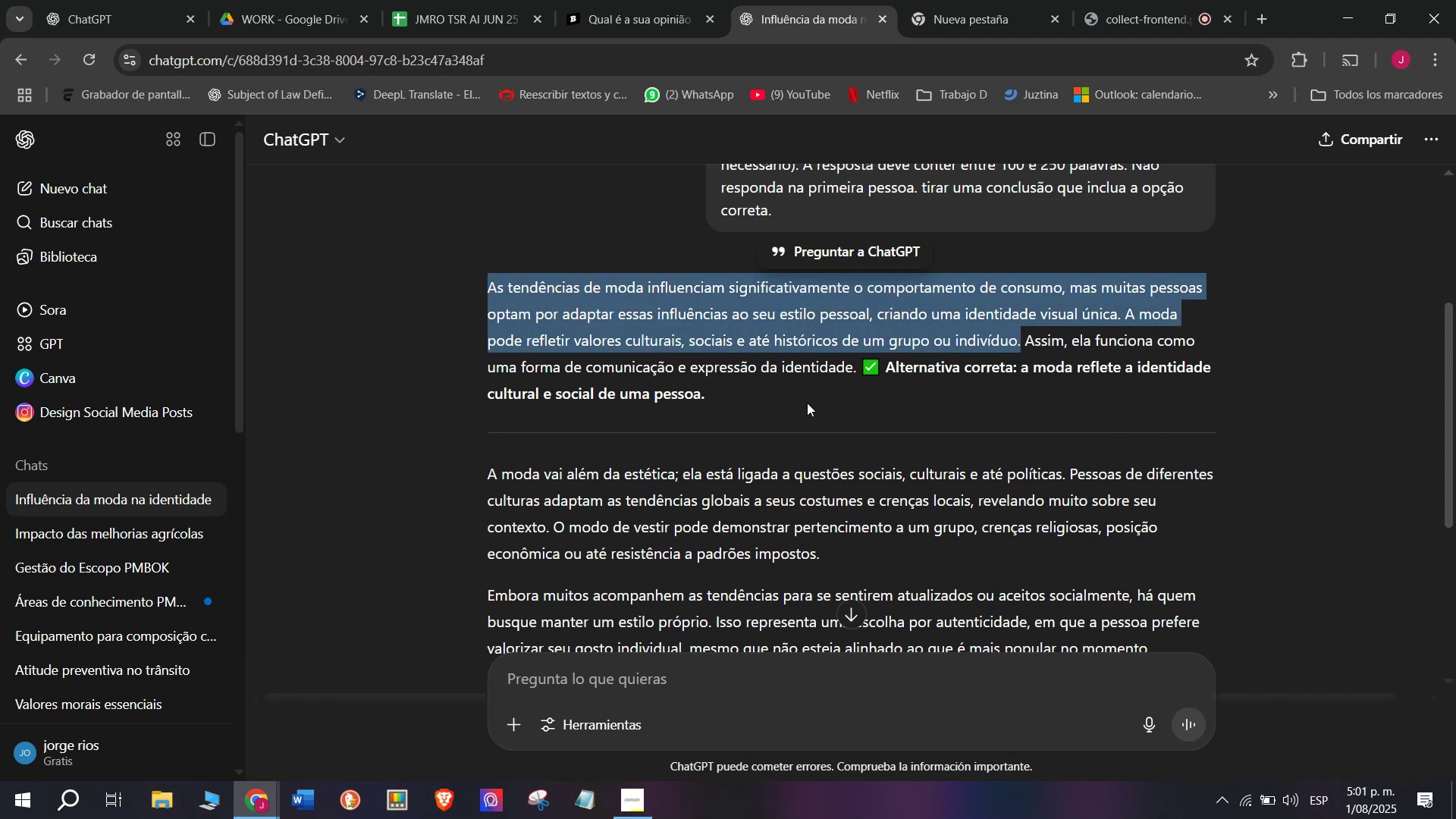 
scroll: coordinate [786, 413], scroll_direction: down, amount: 1.0
 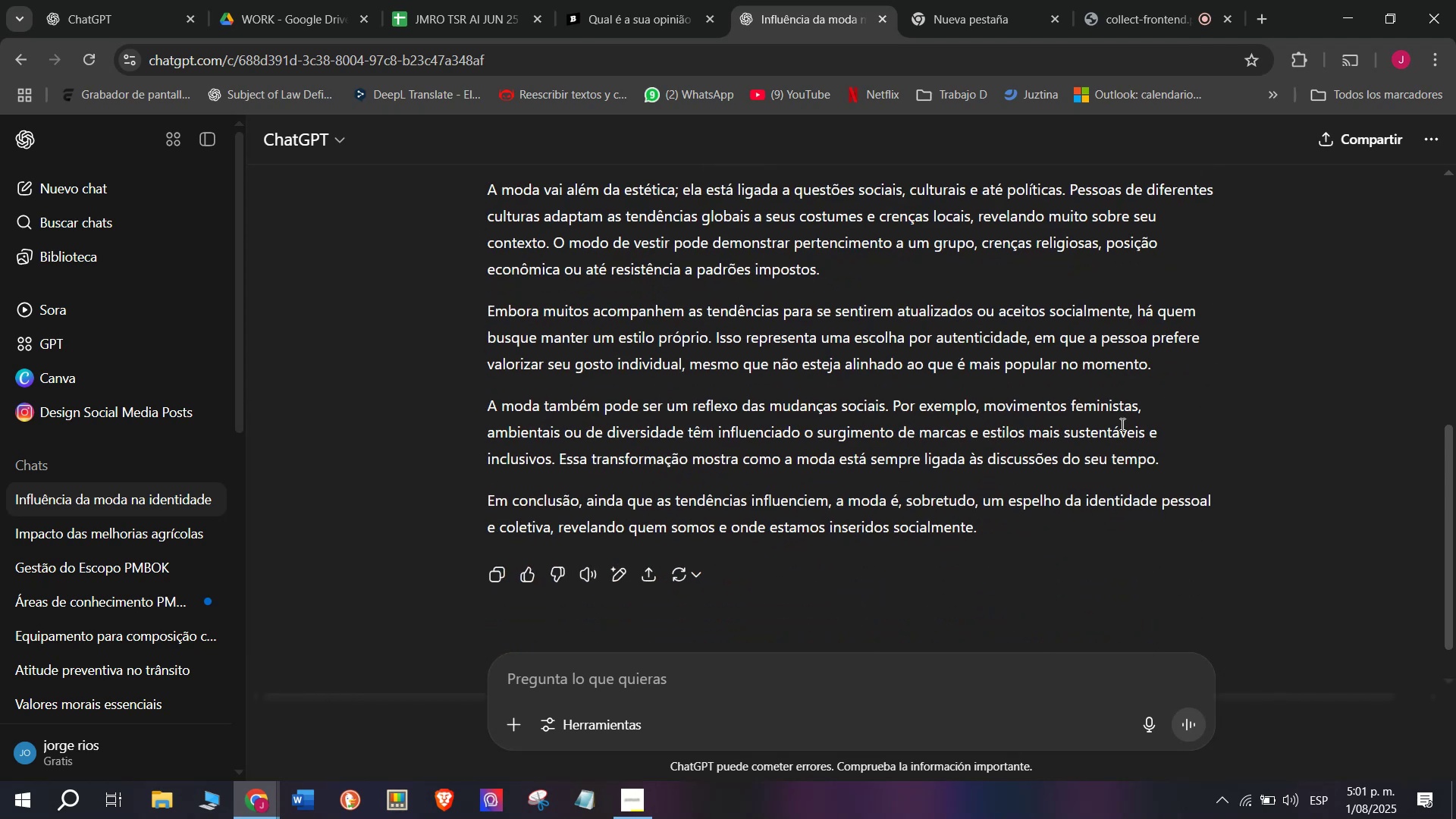 
left_click_drag(start_coordinate=[1164, 459], to_coordinate=[477, 195])
 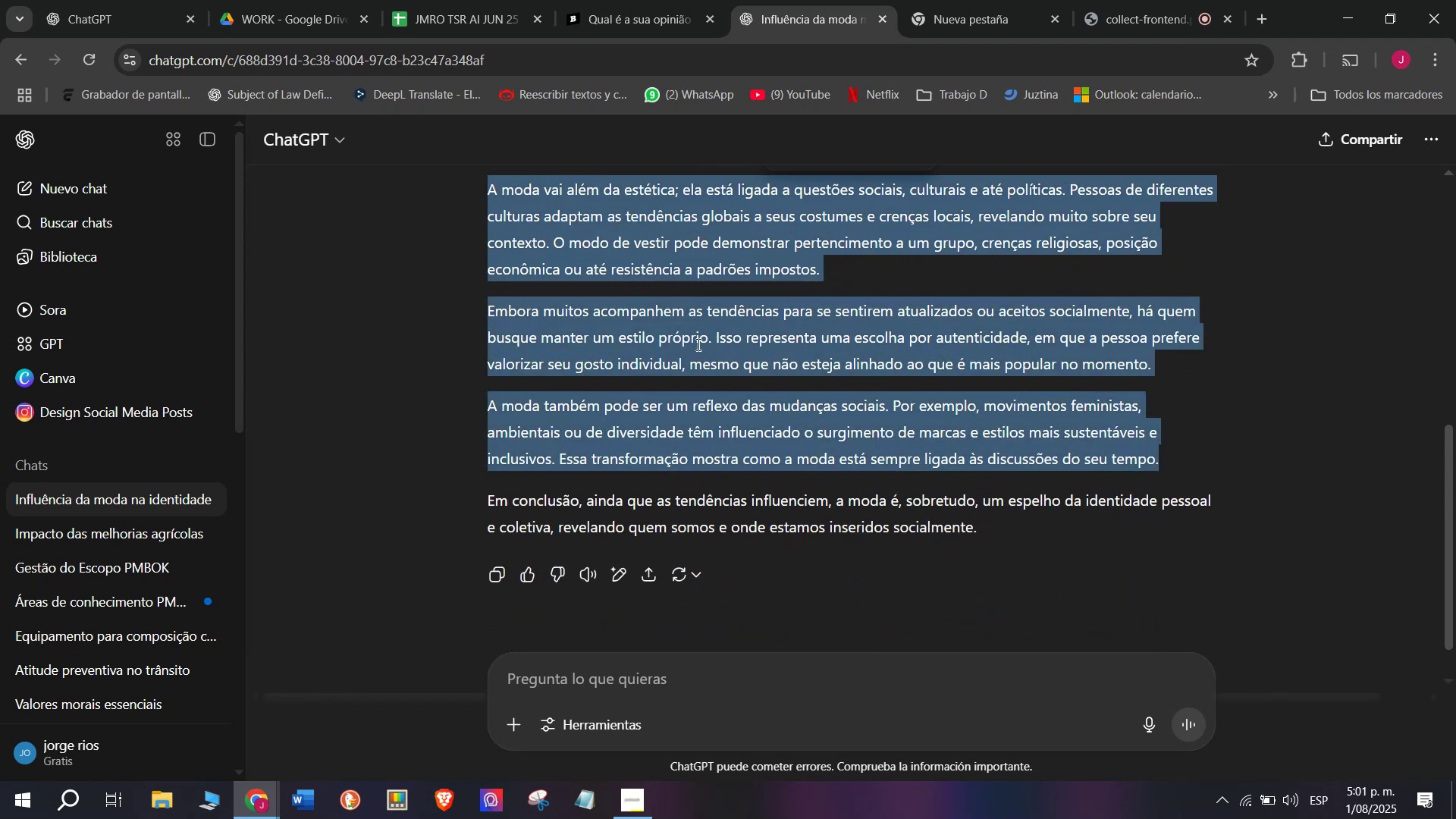 
scroll: coordinate [697, 341], scroll_direction: up, amount: 1.0
 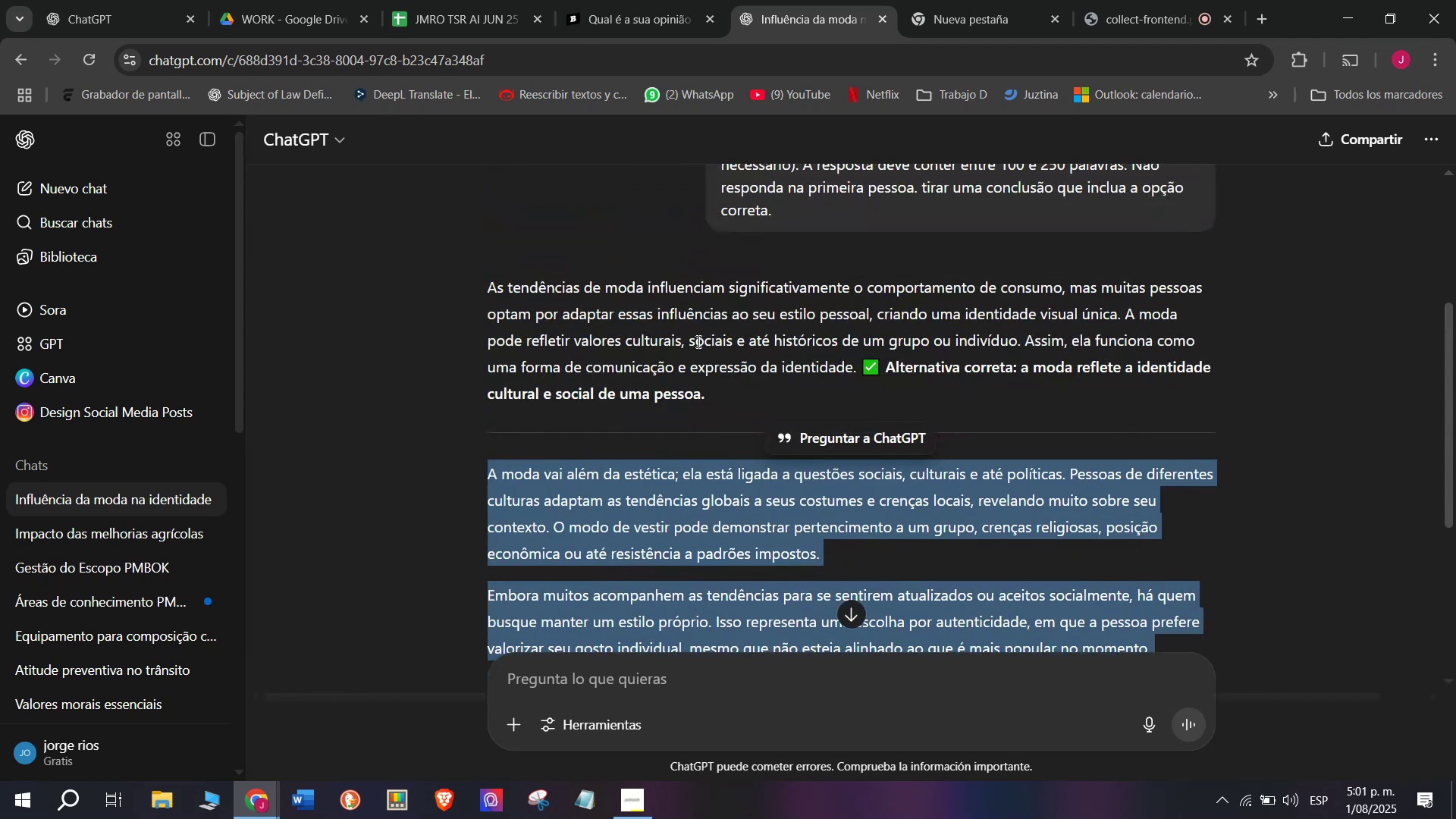 
key(Control+C)
 